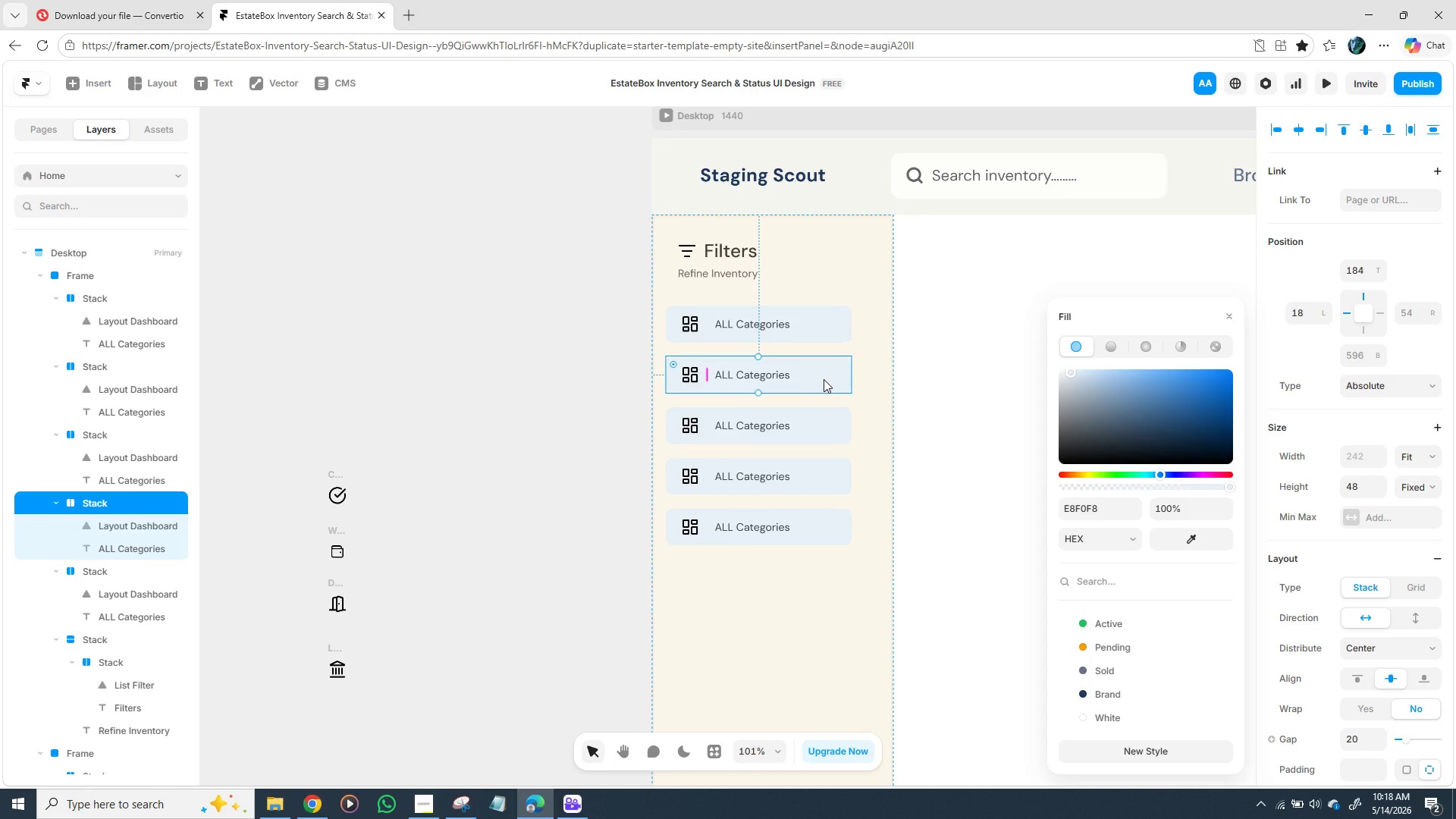 
hold_key(key=ShiftLeft, duration=1.5)
left_click([821, 525])
 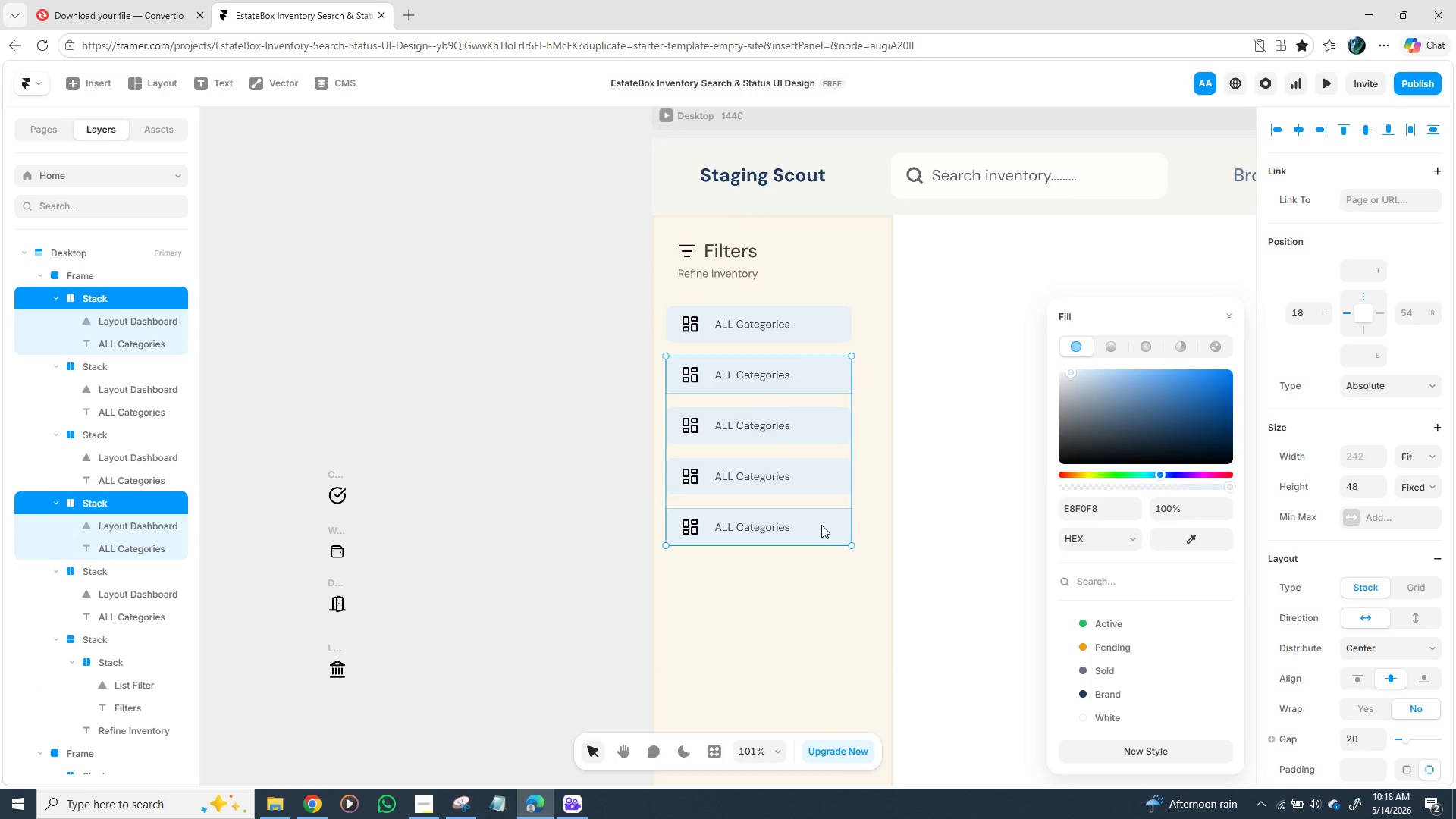 
key(Shift+ShiftLeft)
 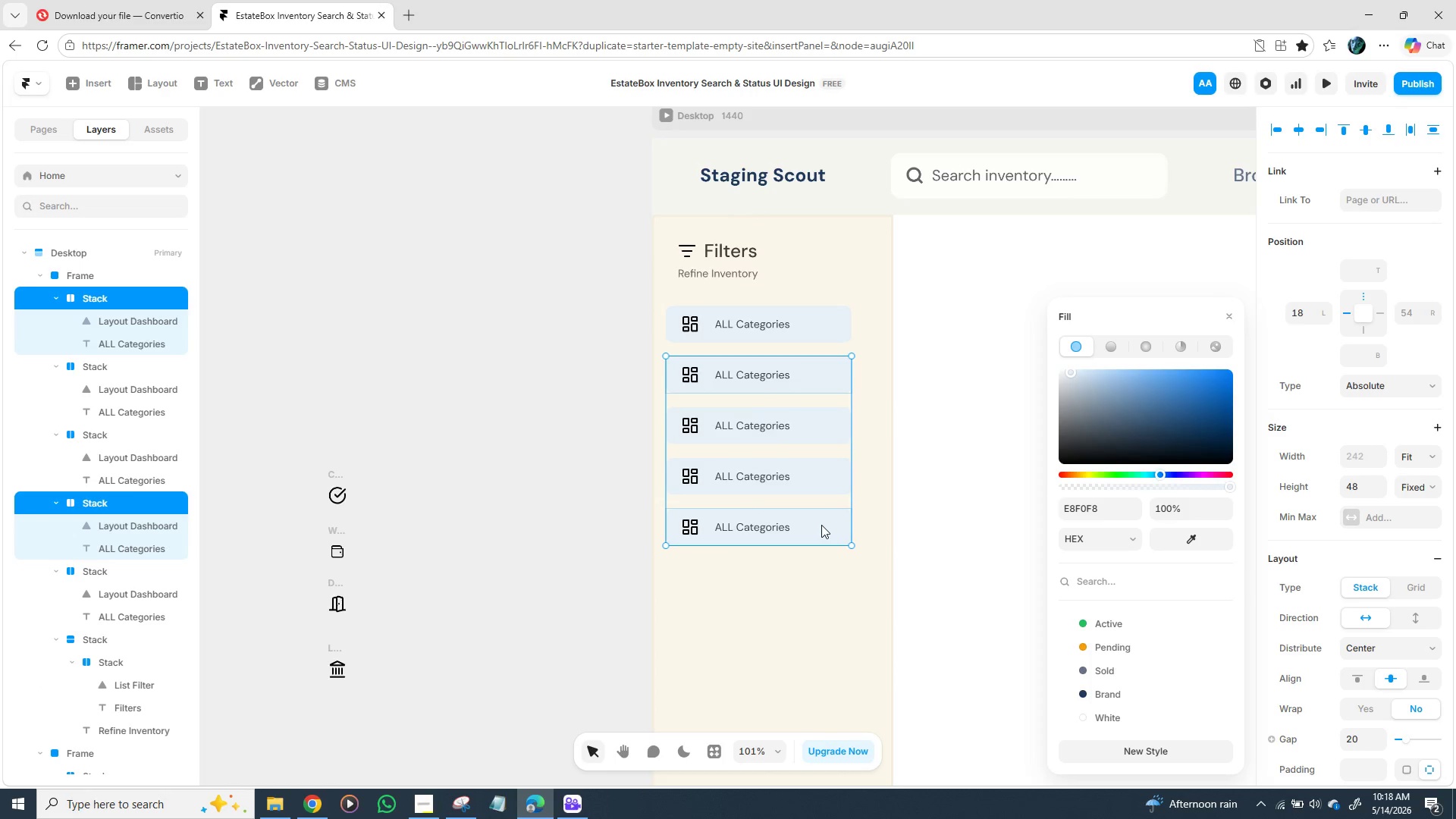 
key(Shift+ShiftLeft)
 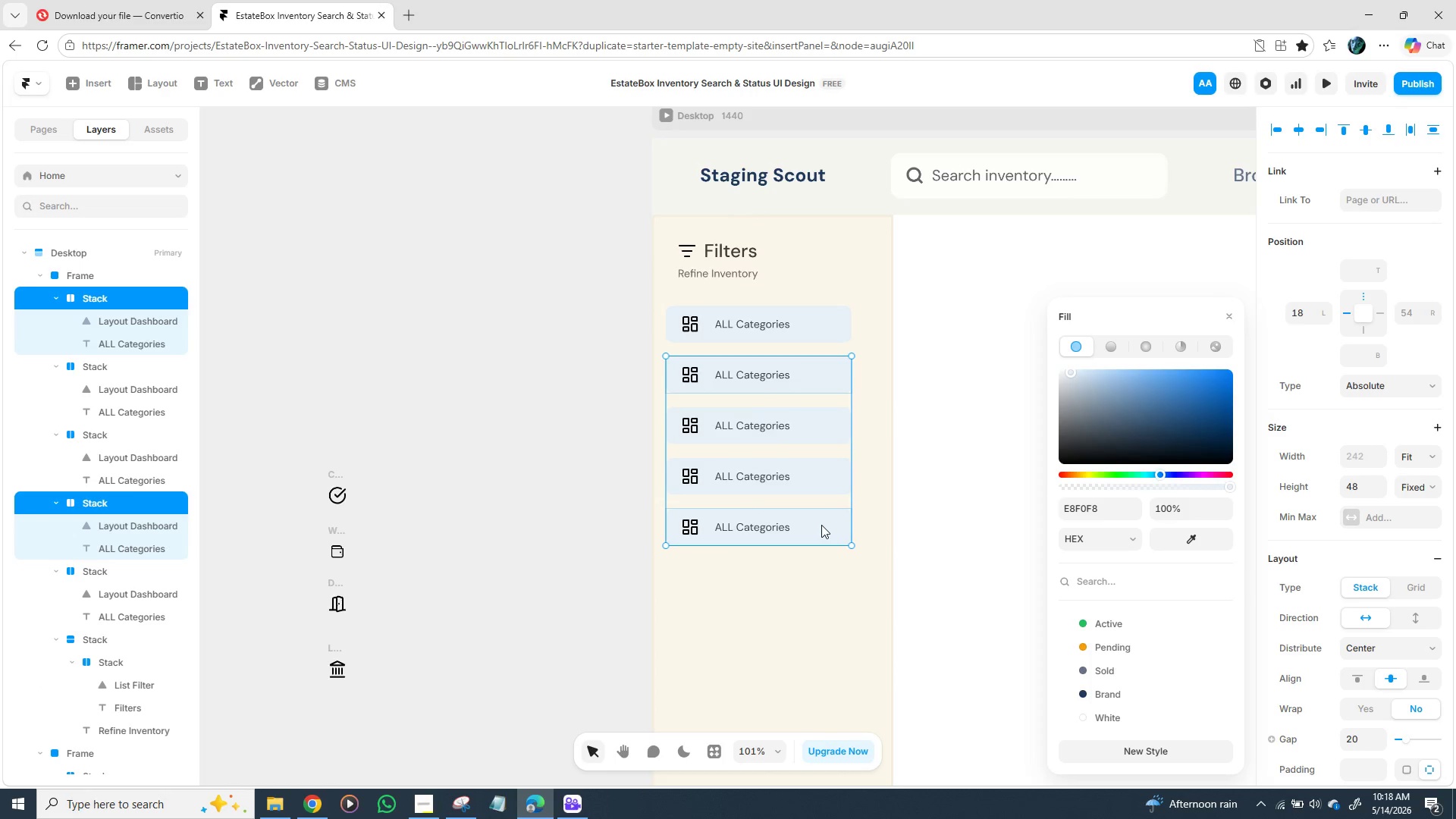 
key(Shift+ShiftLeft)
 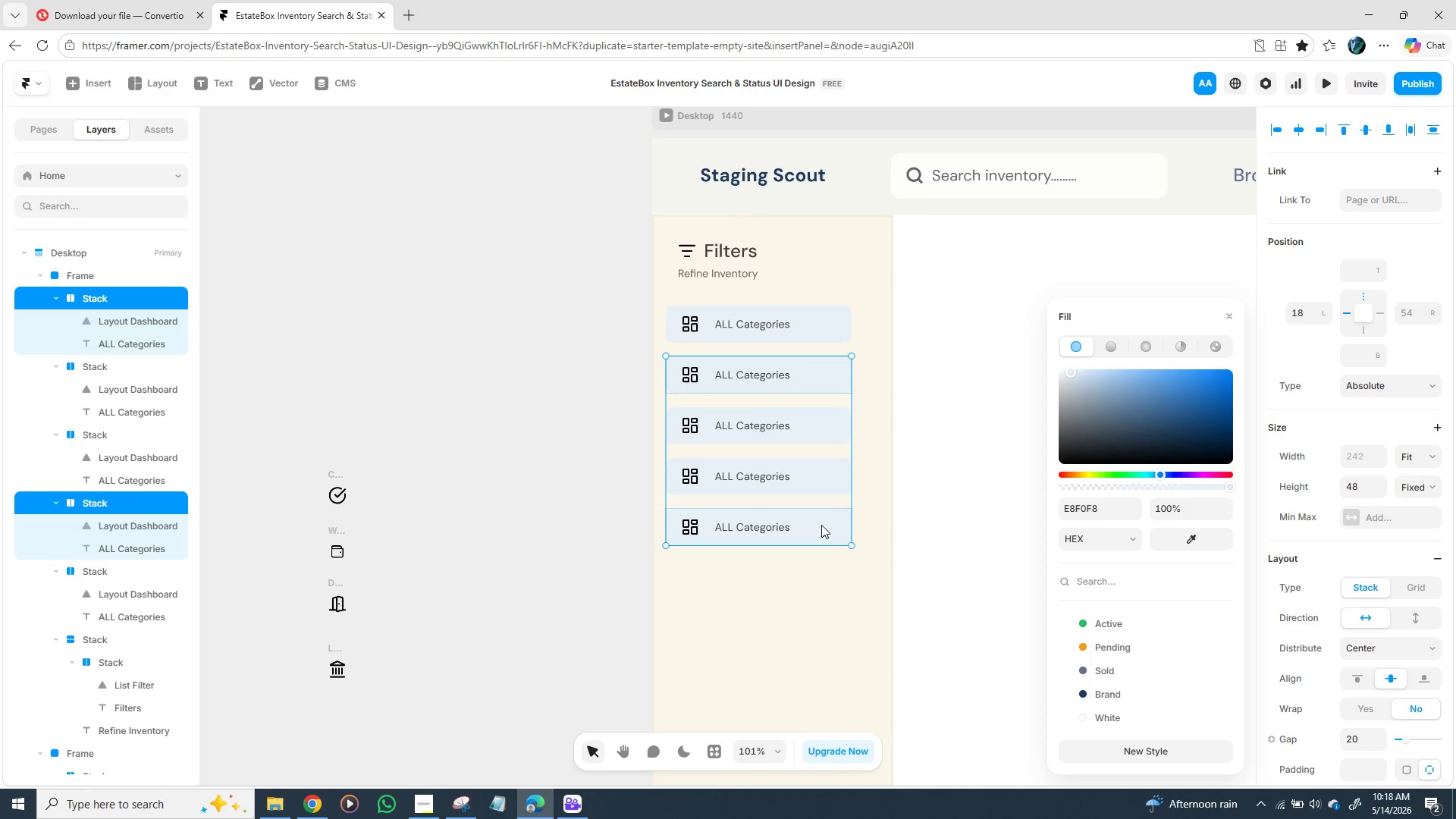 
key(Shift+ShiftLeft)
 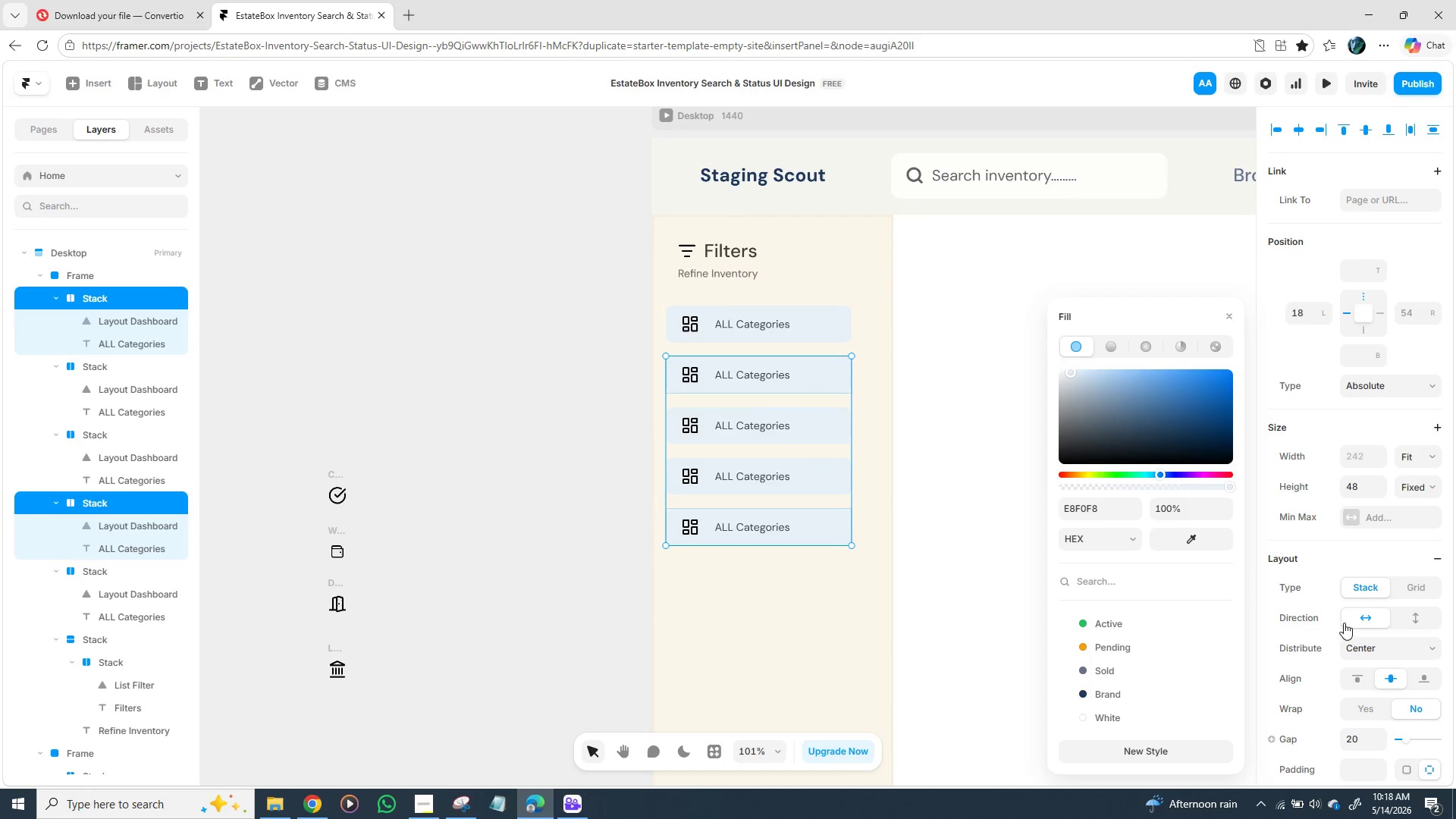 
scroll: coordinate [1367, 567], scroll_direction: down, amount: 2.0
 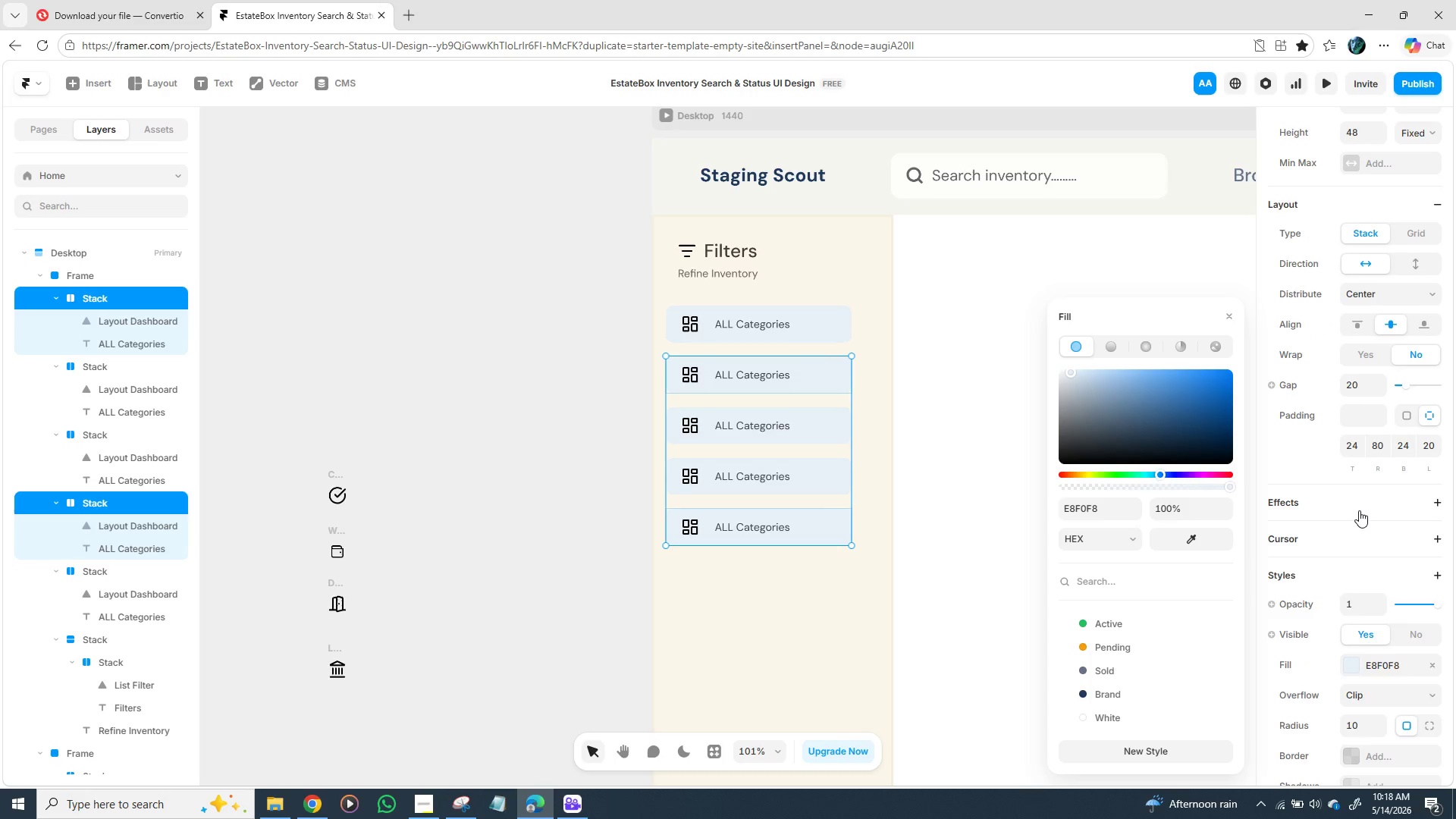 
scroll: coordinate [1326, 444], scroll_direction: up, amount: 2.0
 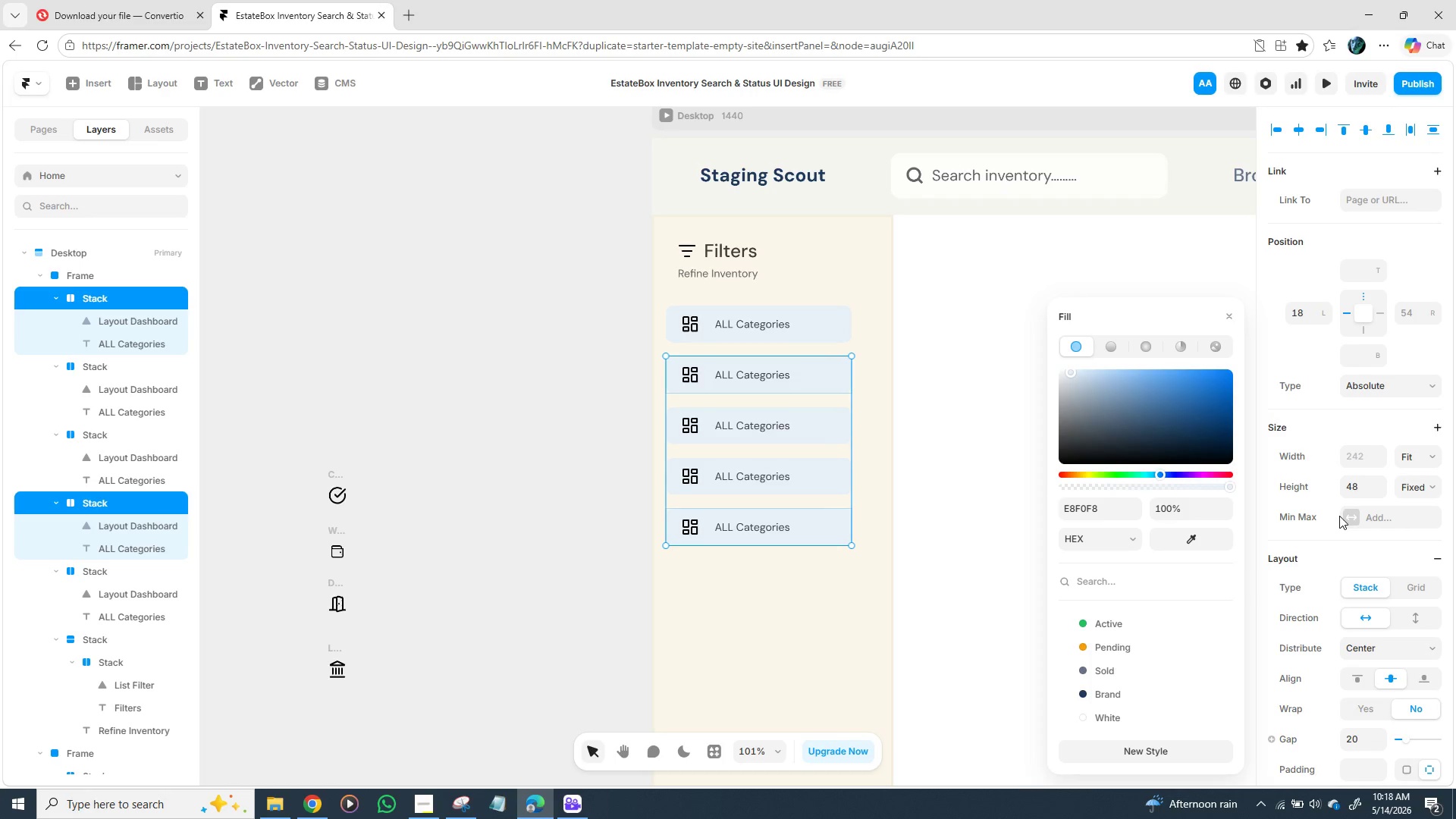 
scroll: coordinate [1335, 536], scroll_direction: down, amount: 3.0
 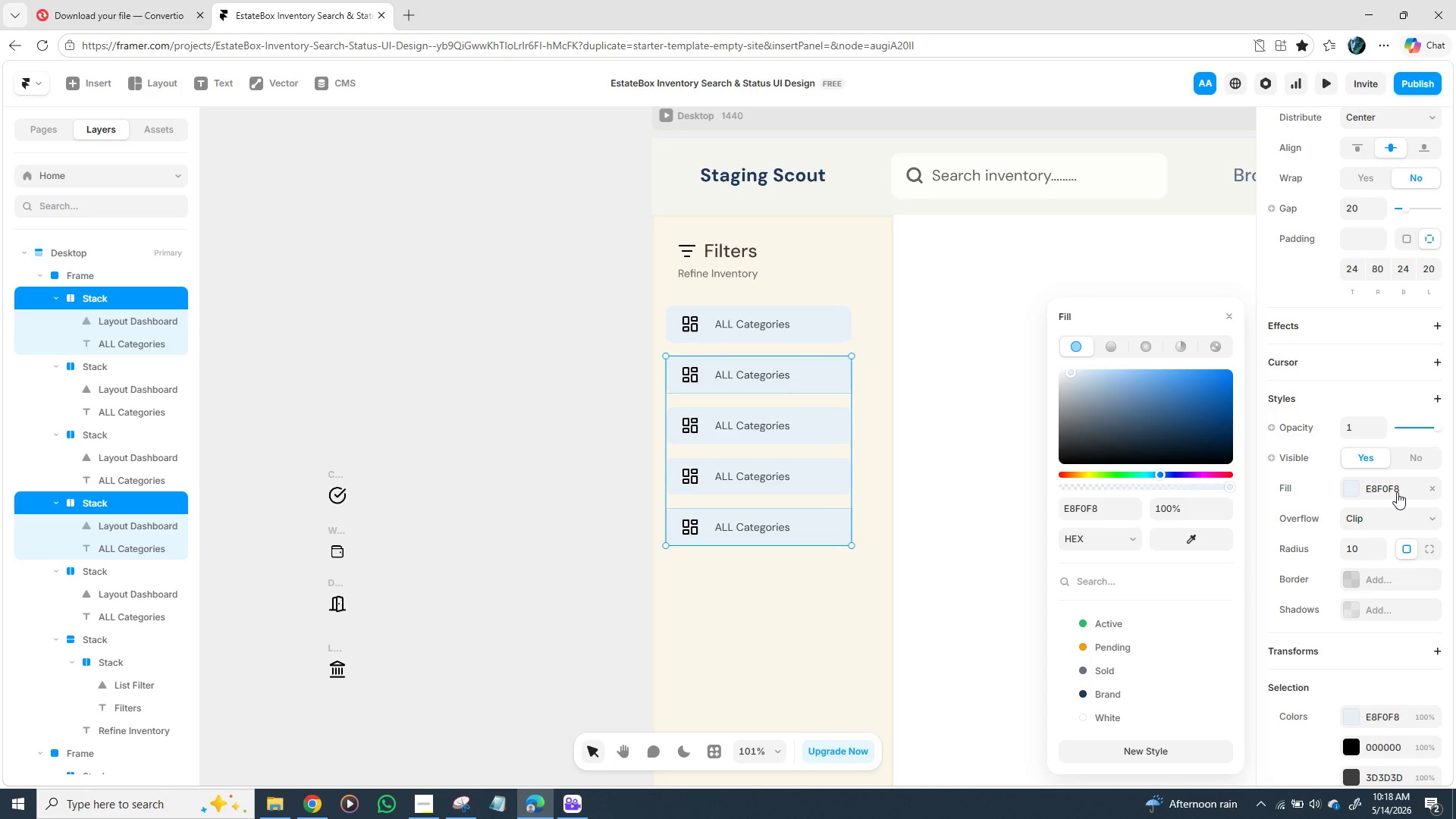 
left_click([1431, 489])
 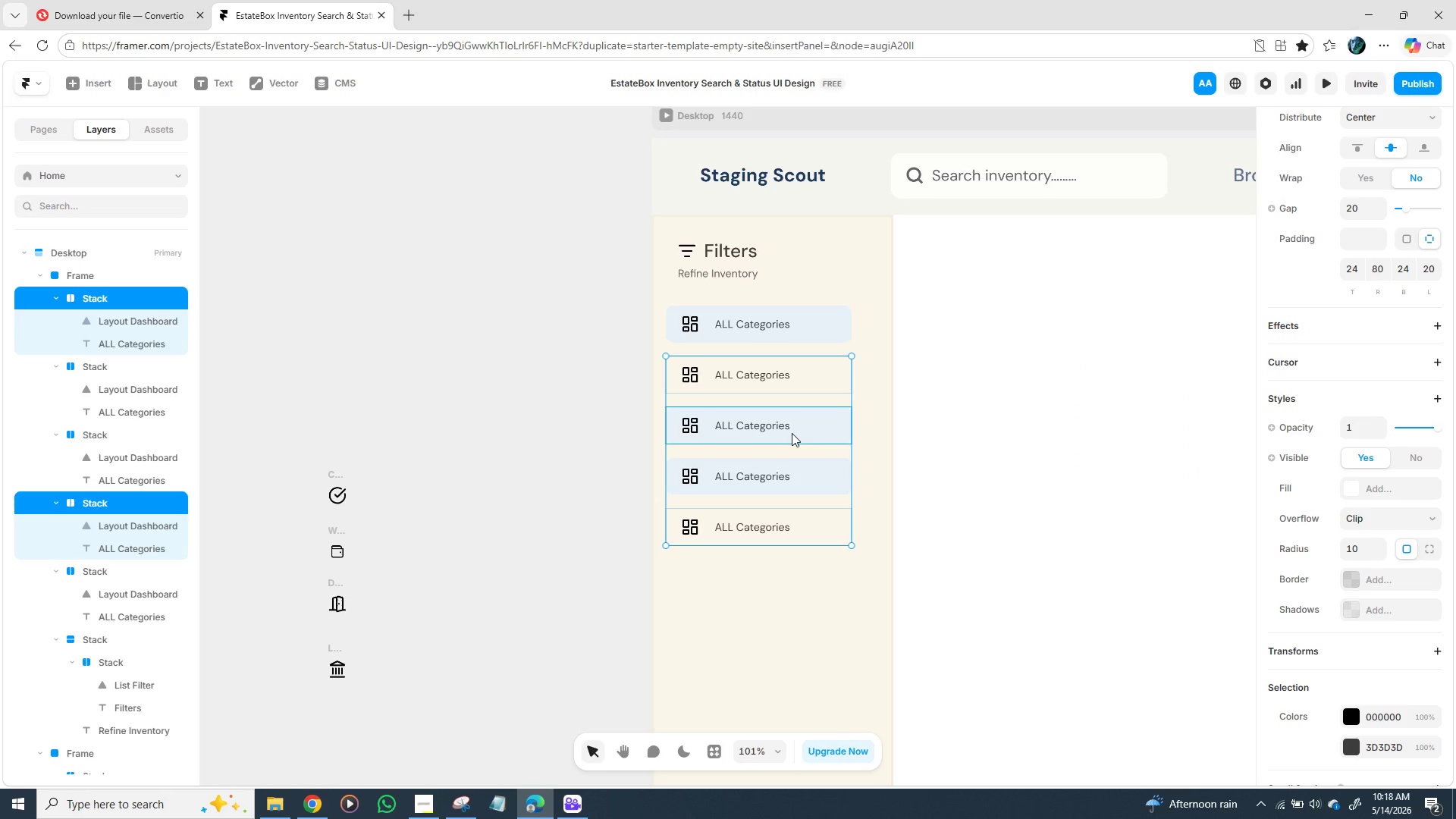 
left_click([801, 427])
 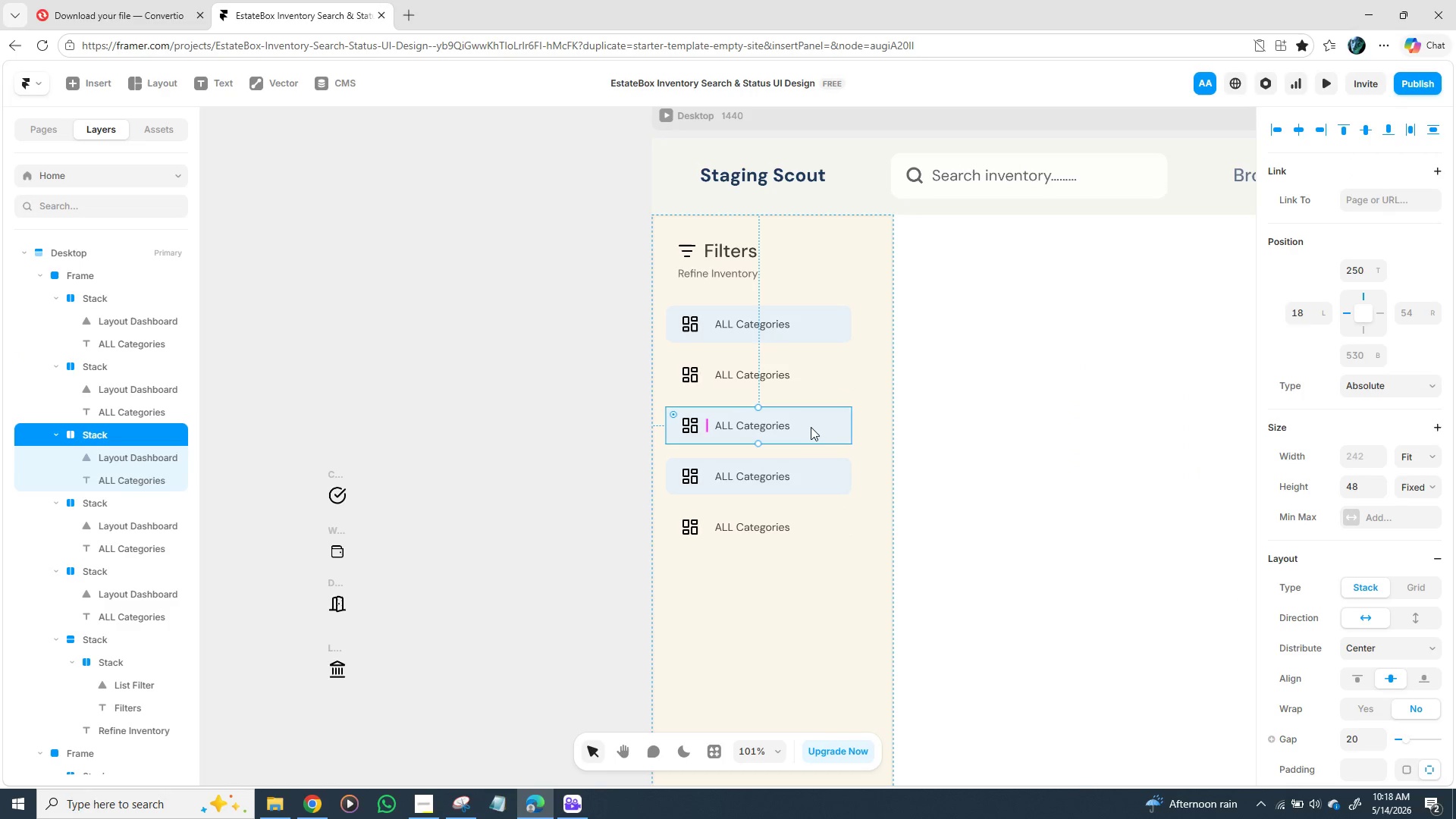 
hold_key(key=ShiftLeft, duration=1.03)
left_click([810, 472])
 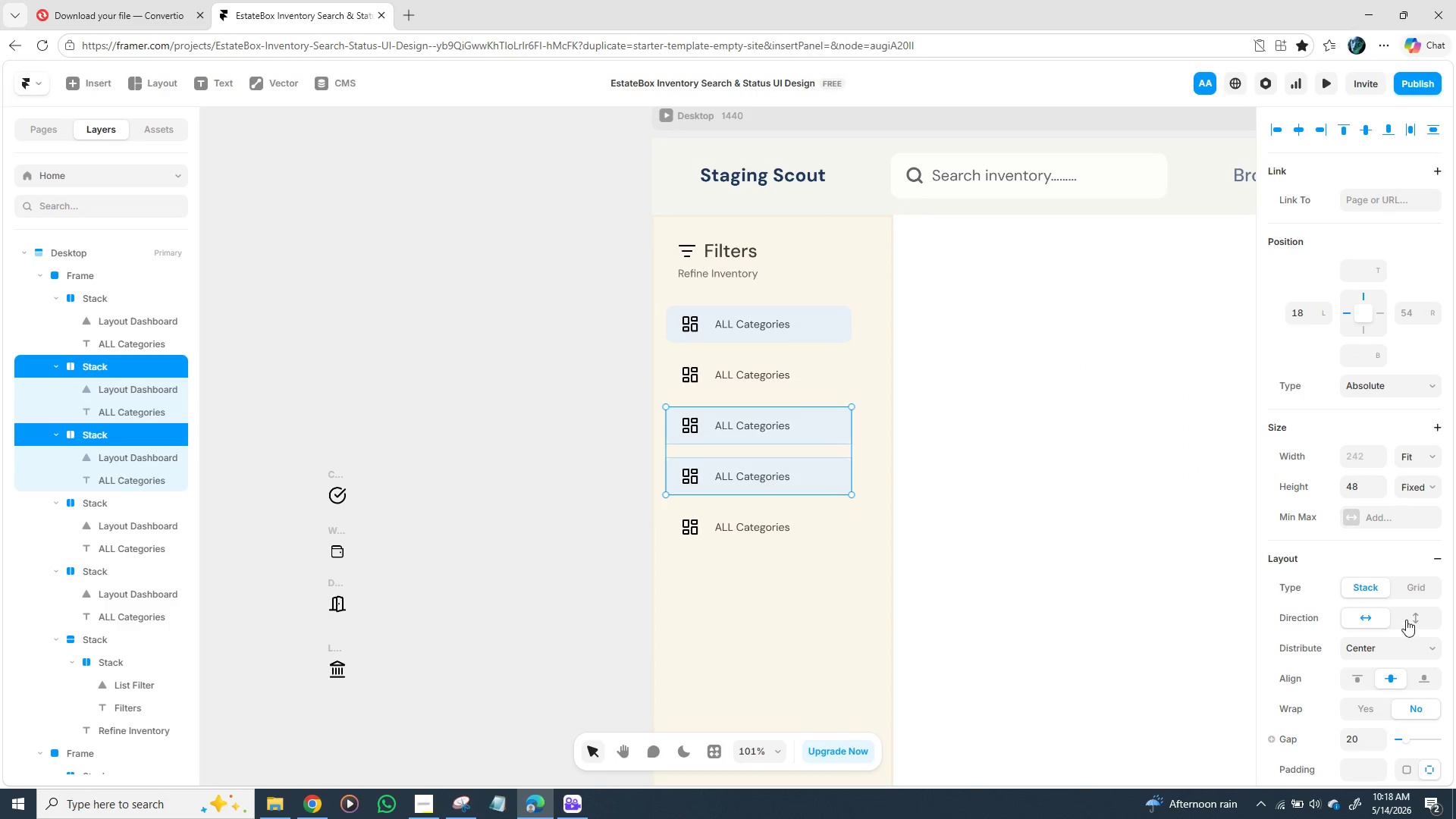 
scroll: coordinate [1410, 596], scroll_direction: down, amount: 3.0
 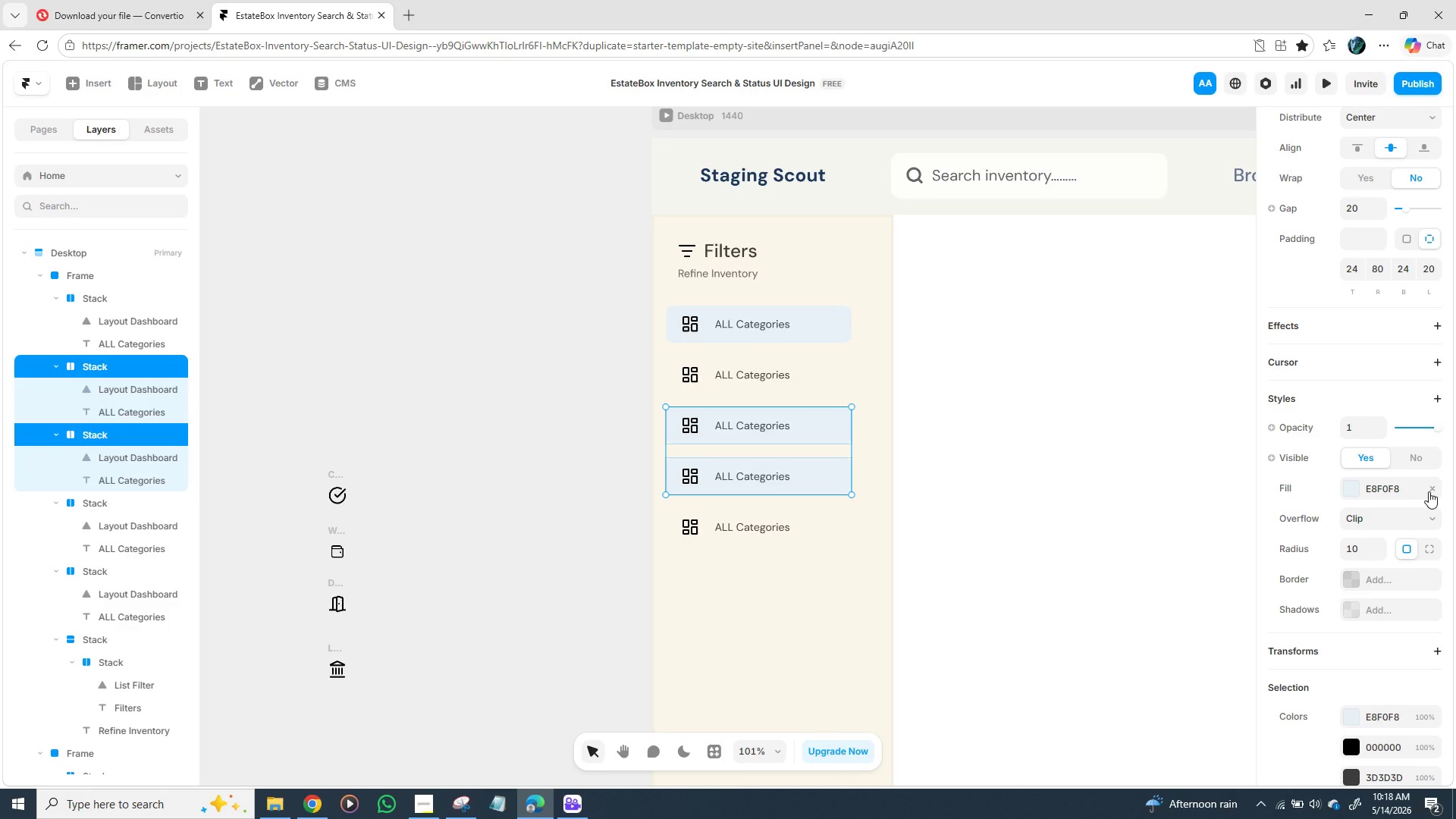 
left_click([1430, 491])
 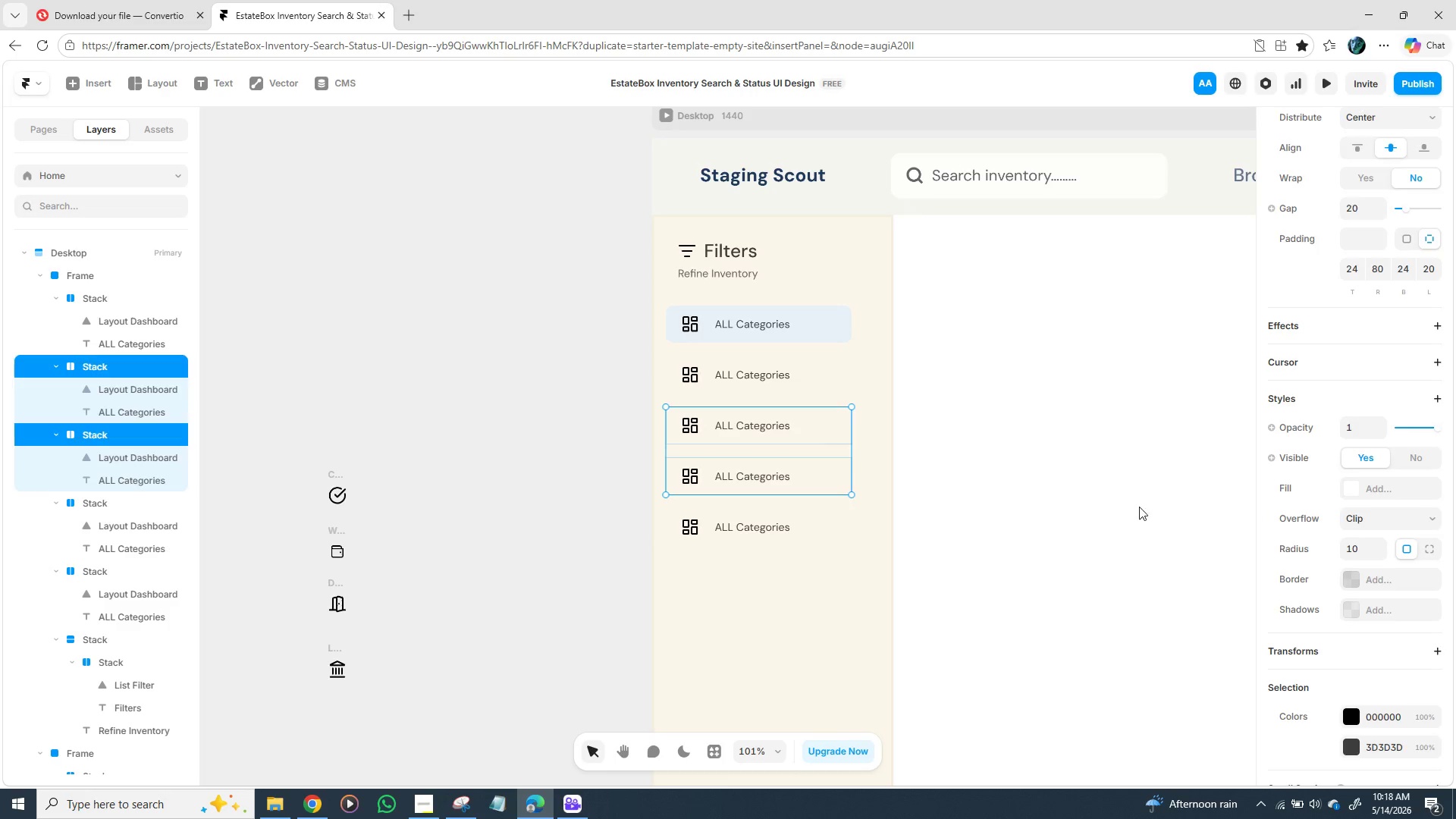 
left_click([1138, 506])
 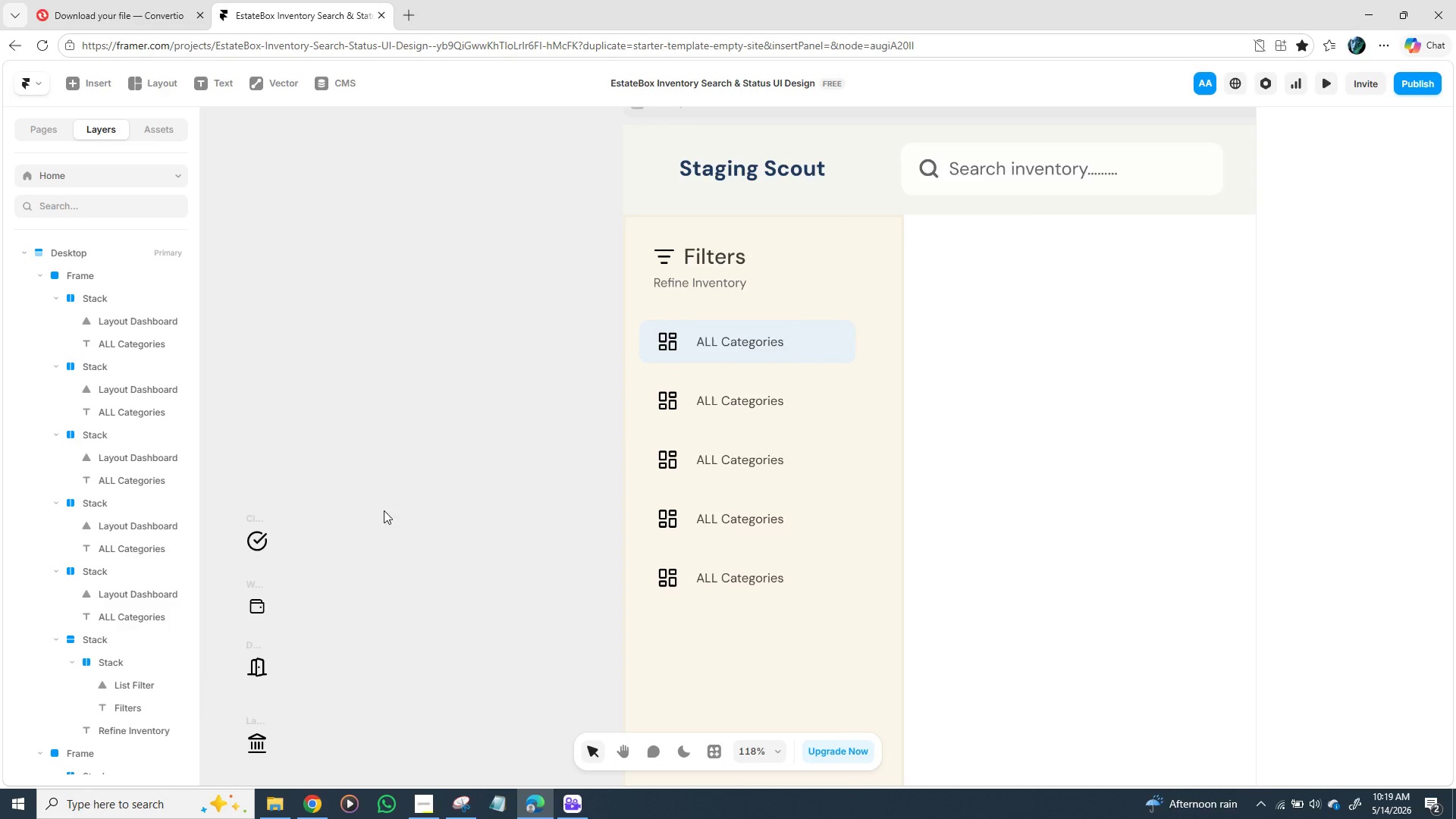 
wait(20.73)
 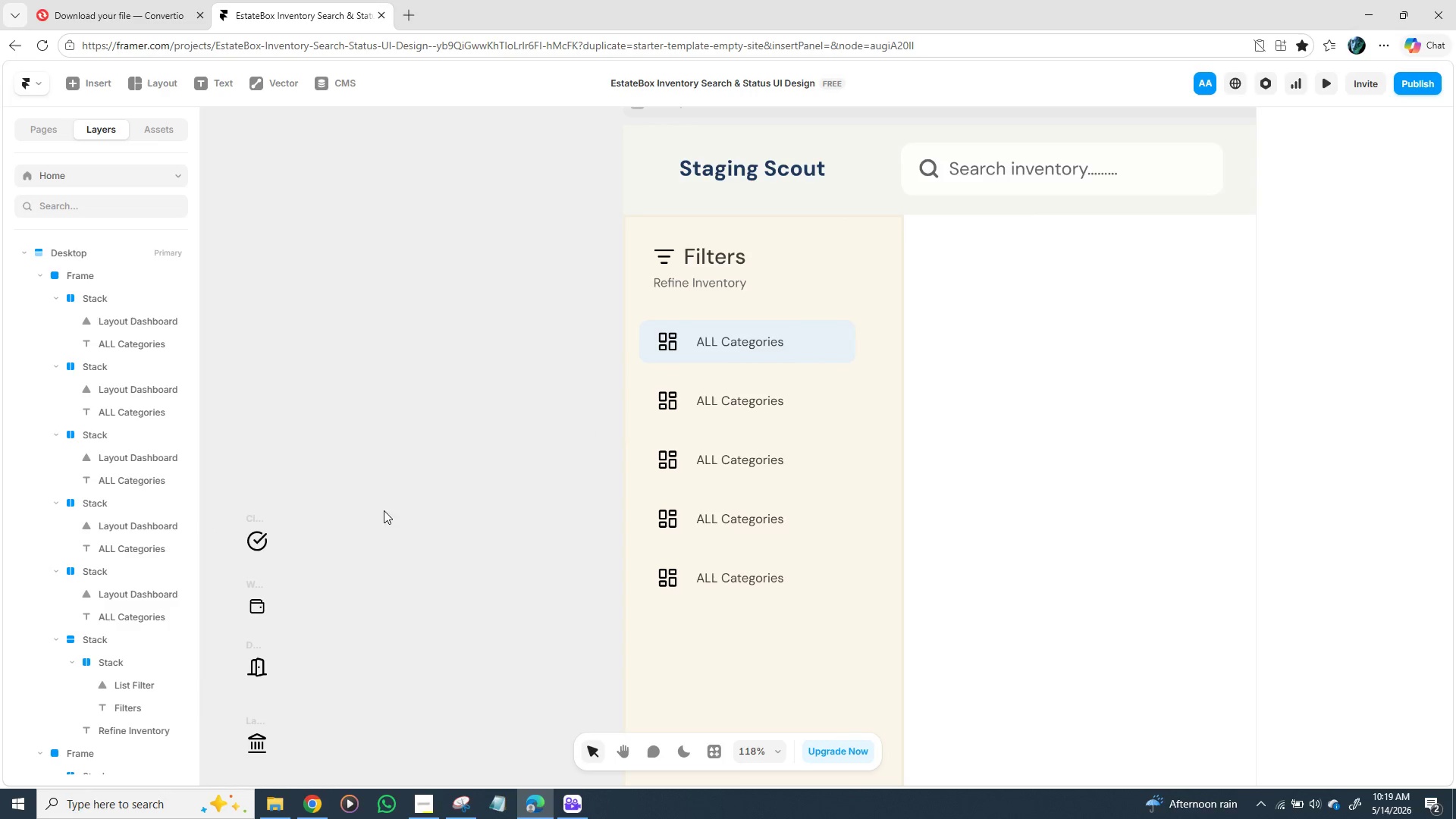 
mouse_move([249, 516])
 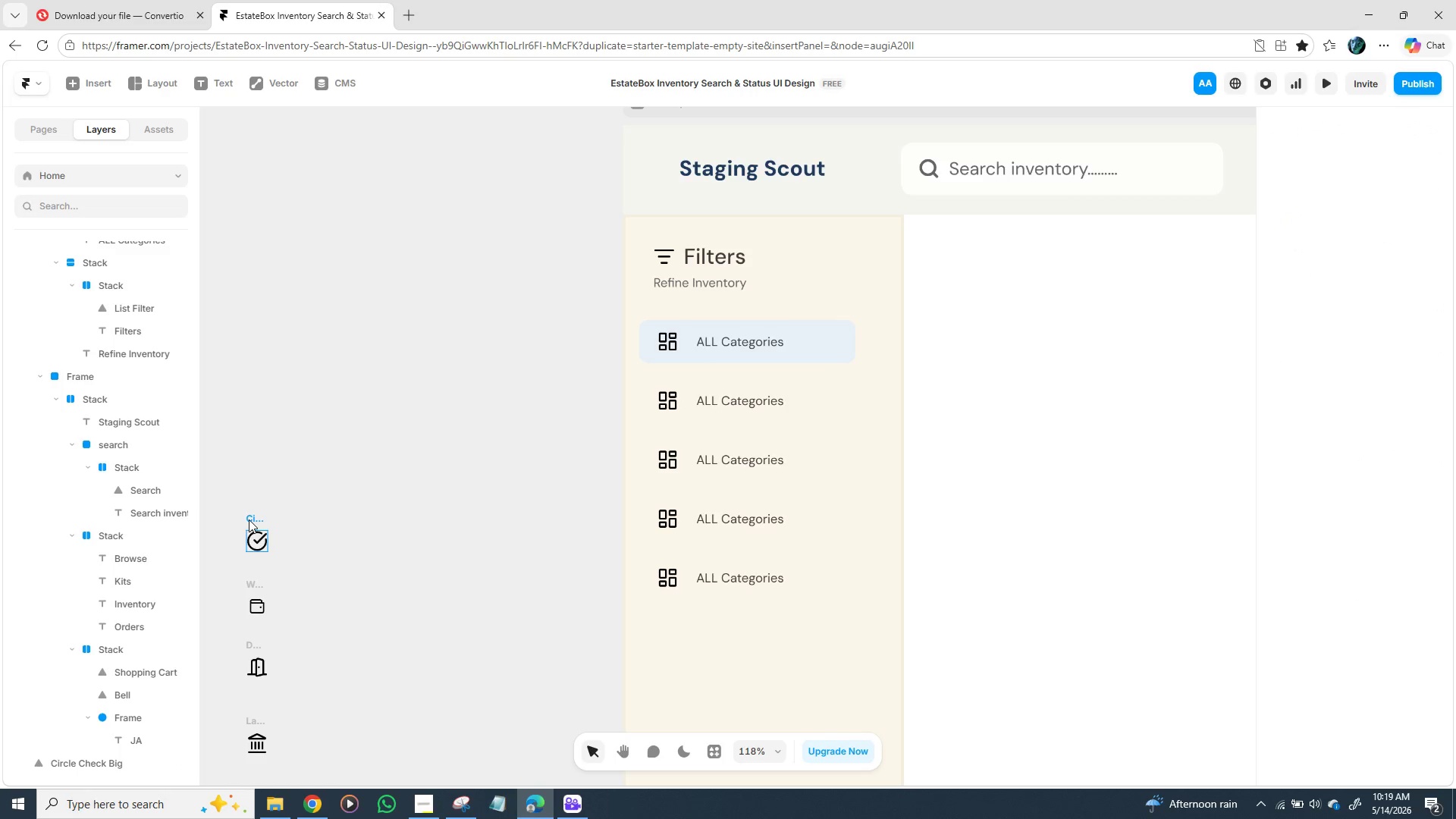 
left_click_drag(start_coordinate=[249, 519], to_coordinate=[679, 389])
 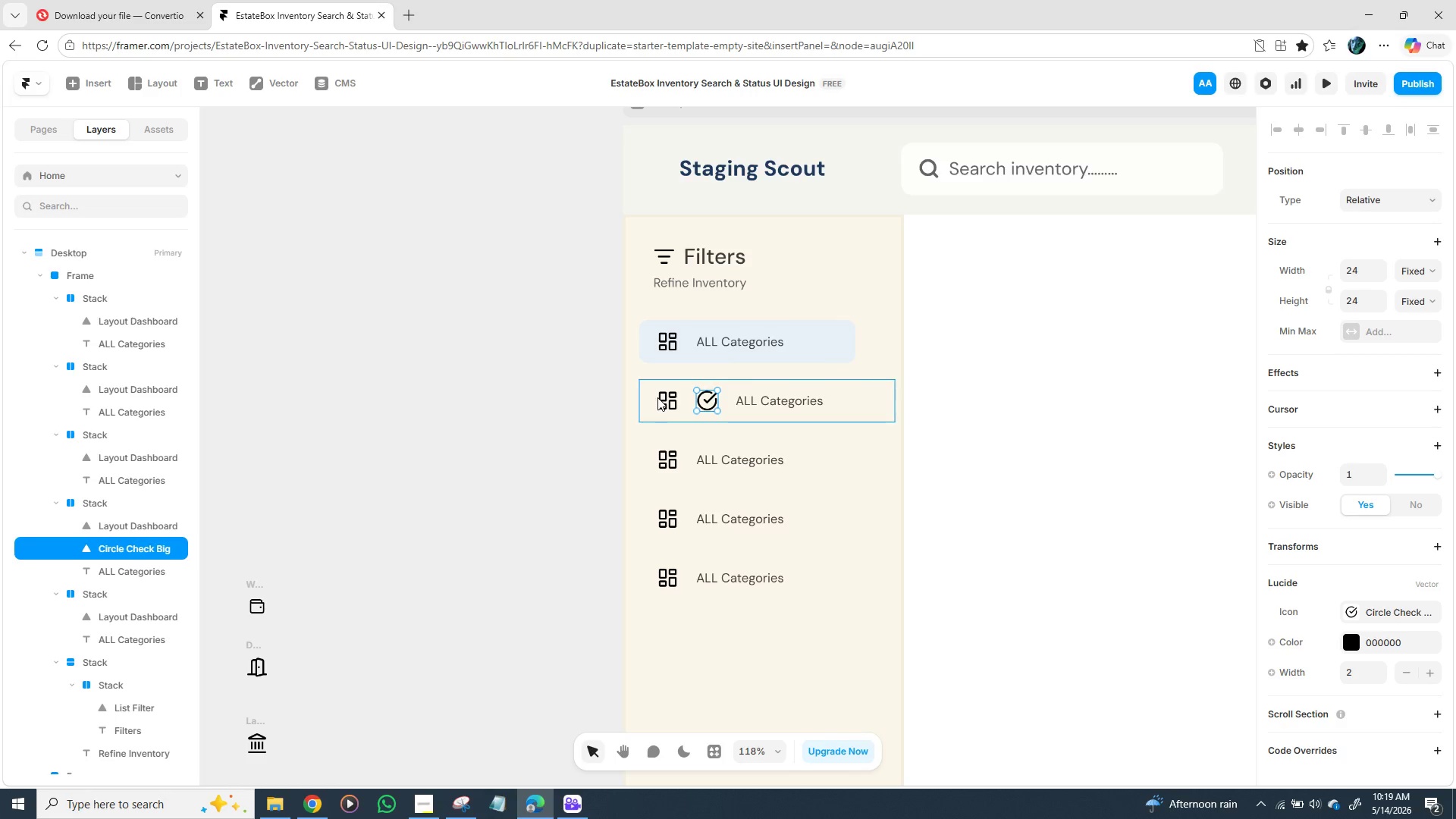 
left_click([662, 401])
 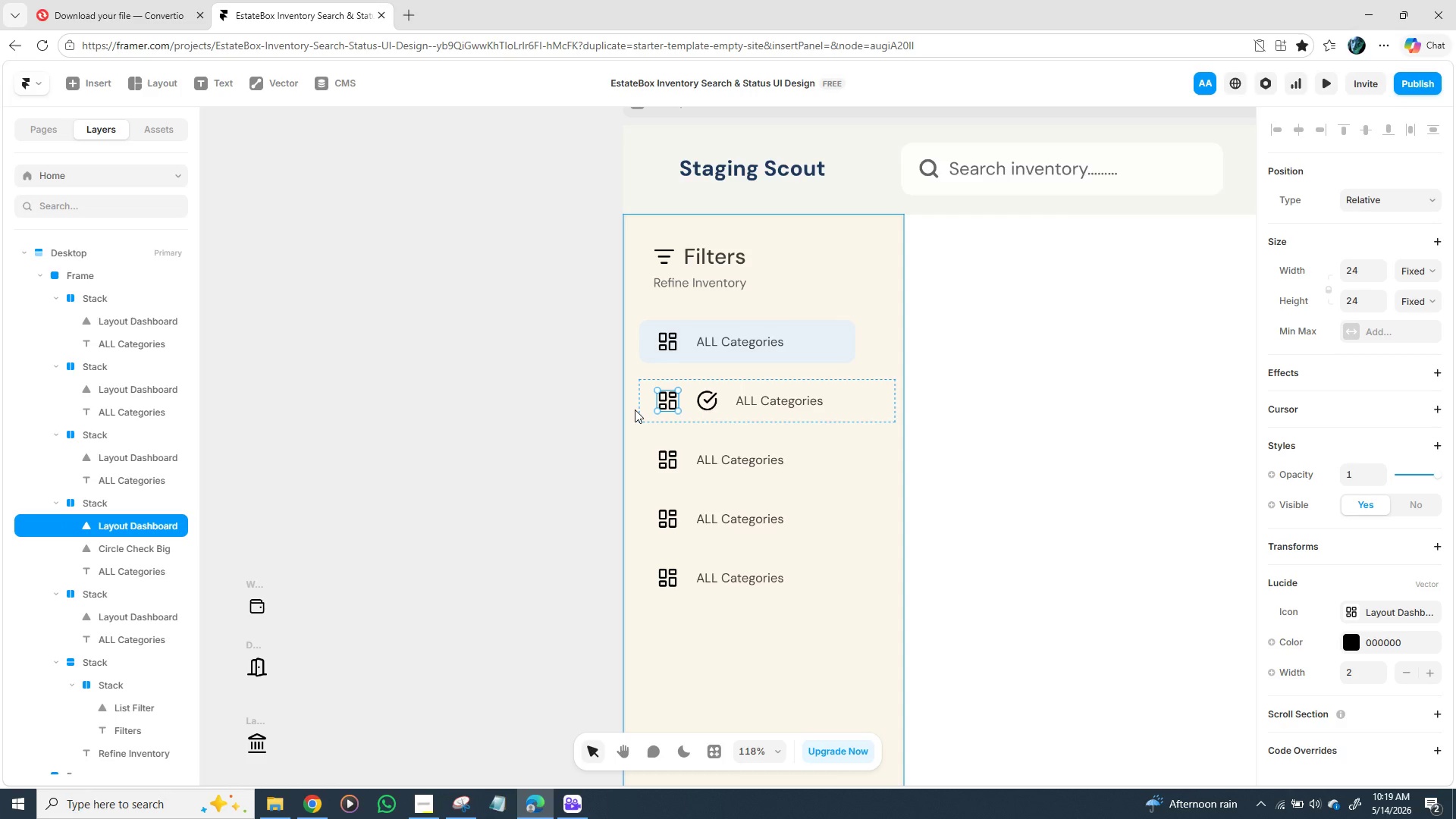 
key(Backspace)
 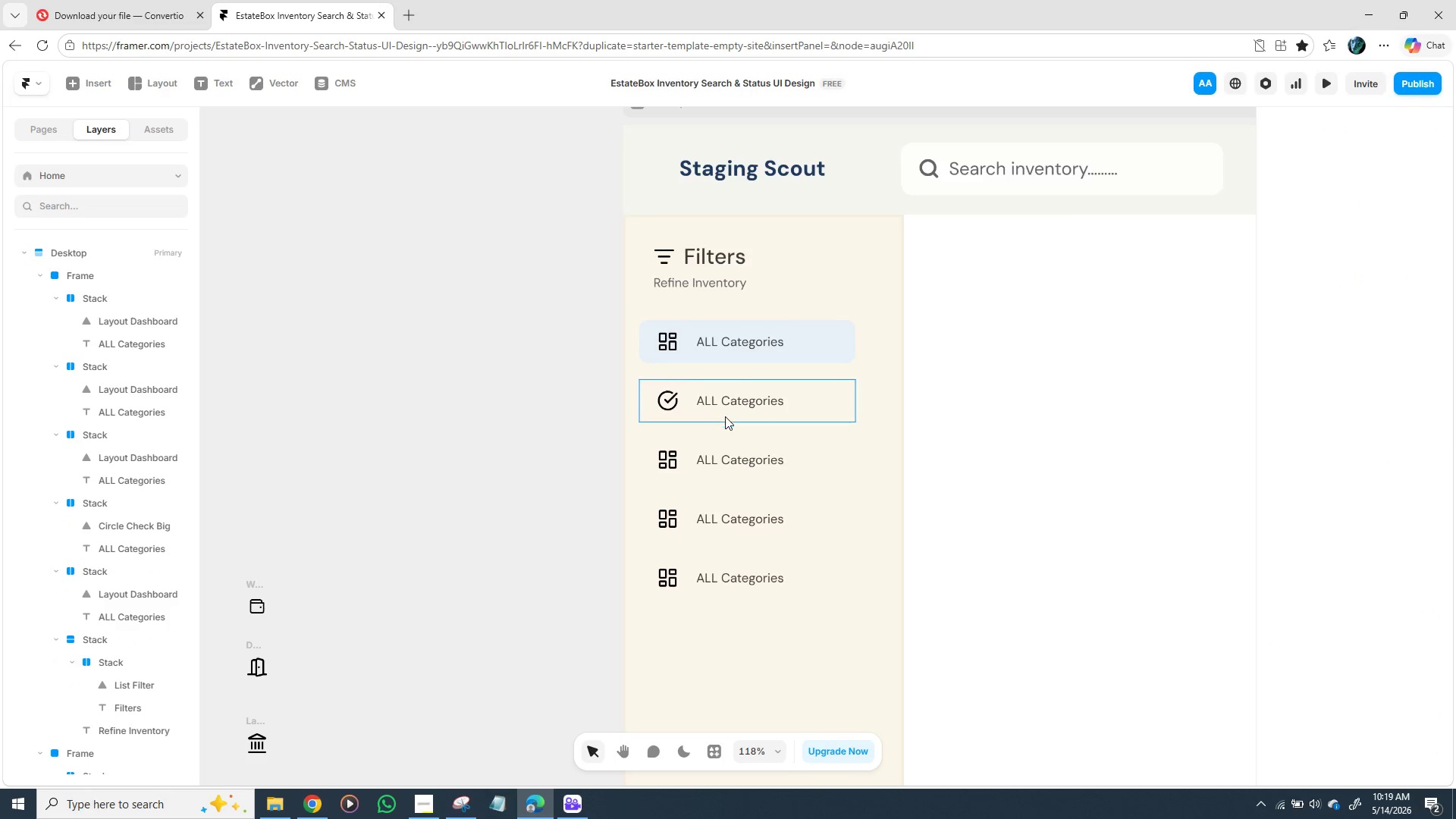 
double_click([742, 463])
 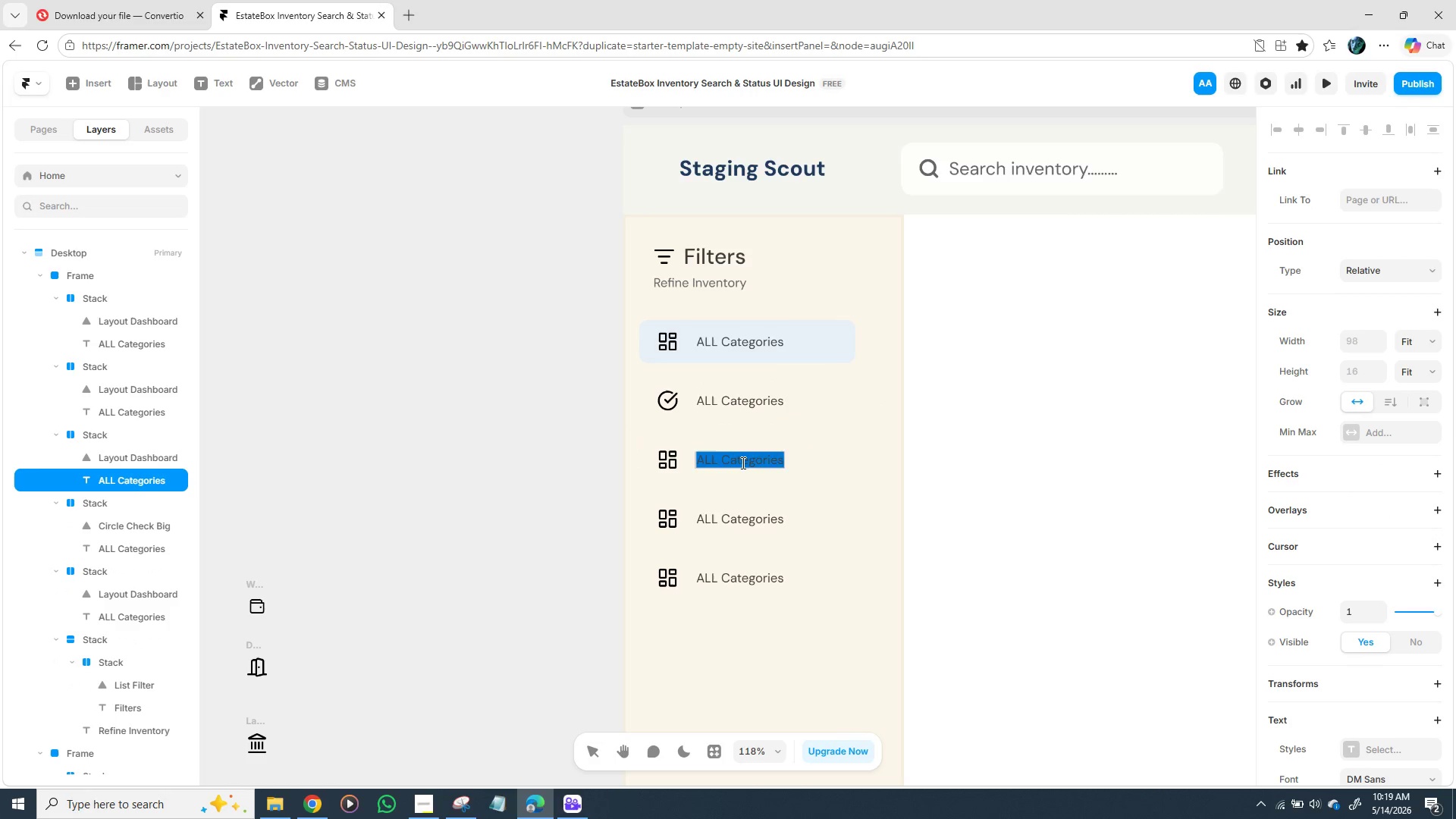 
triple_click([742, 463])
 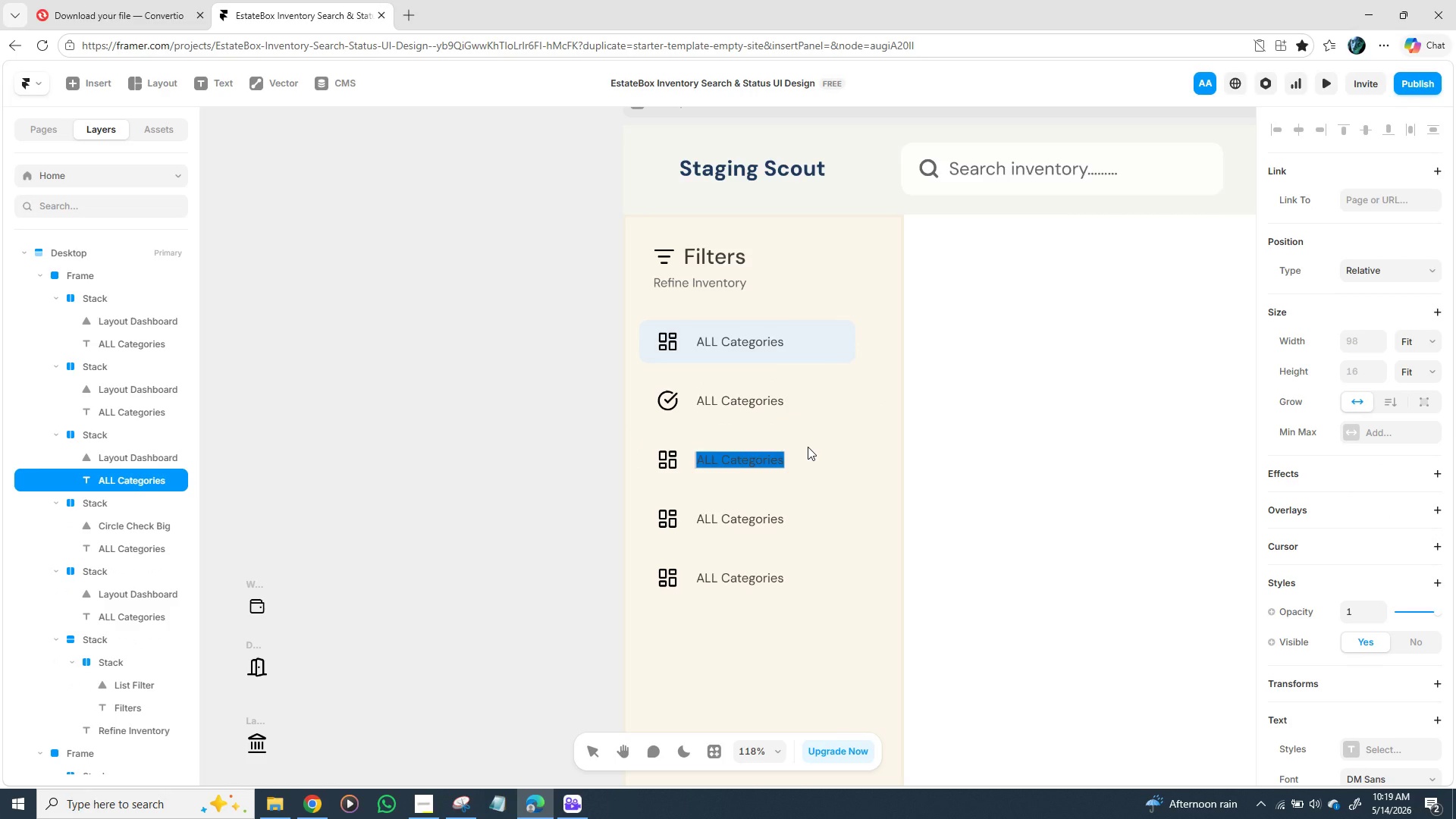 
wait(8.11)
 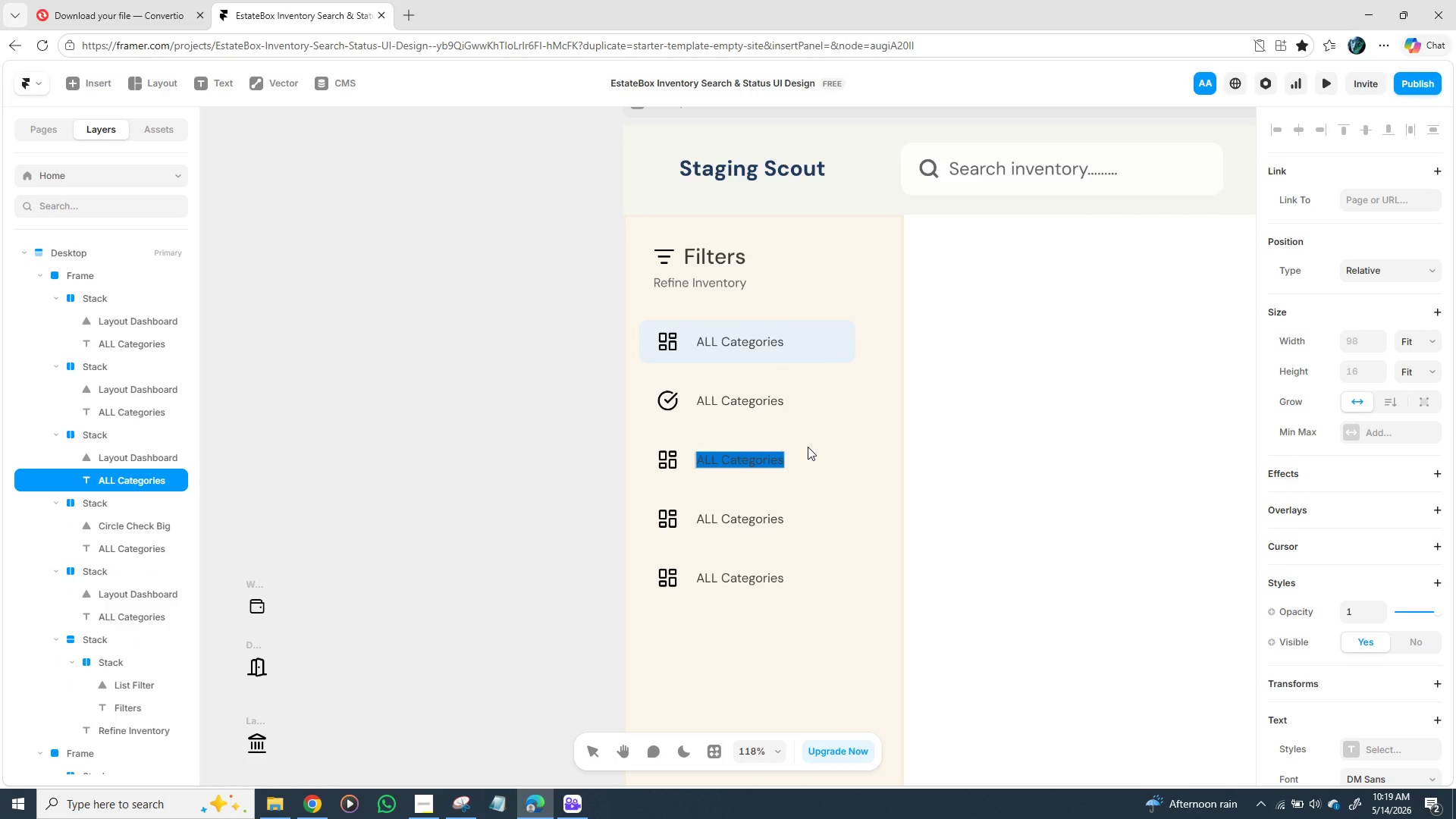 
left_click([730, 400])
 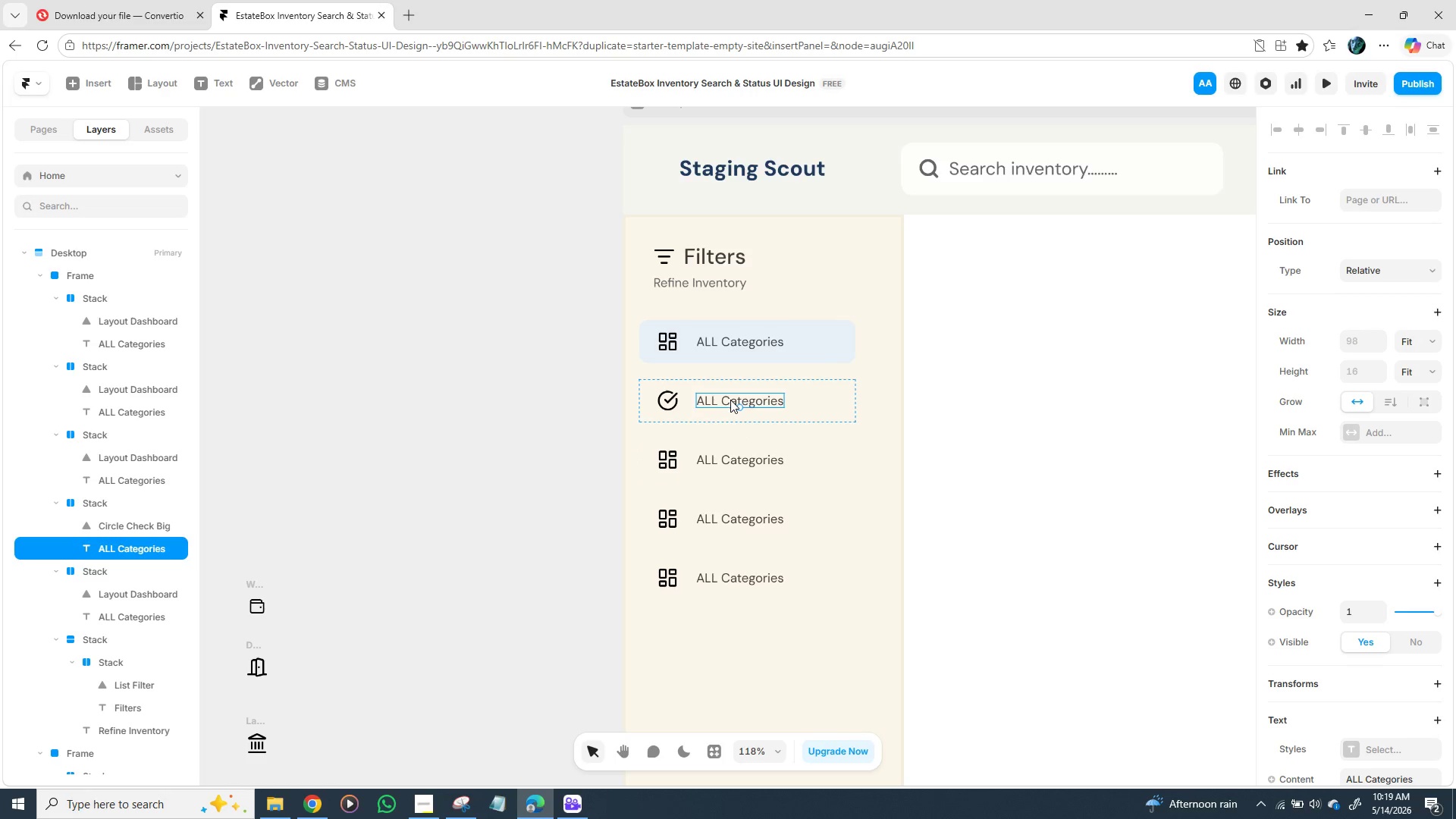 
double_click([730, 400])
 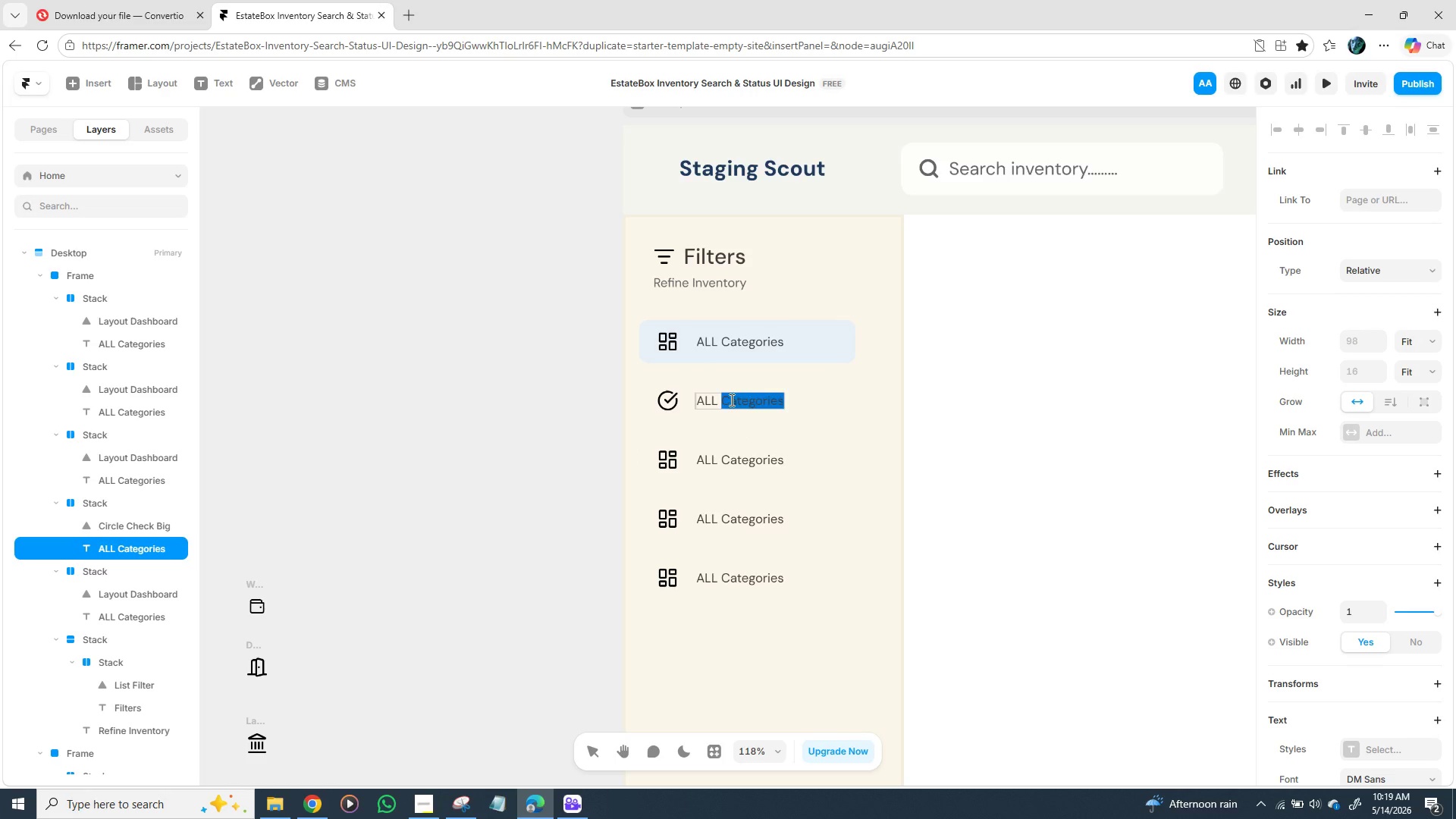 
left_click([730, 400])
 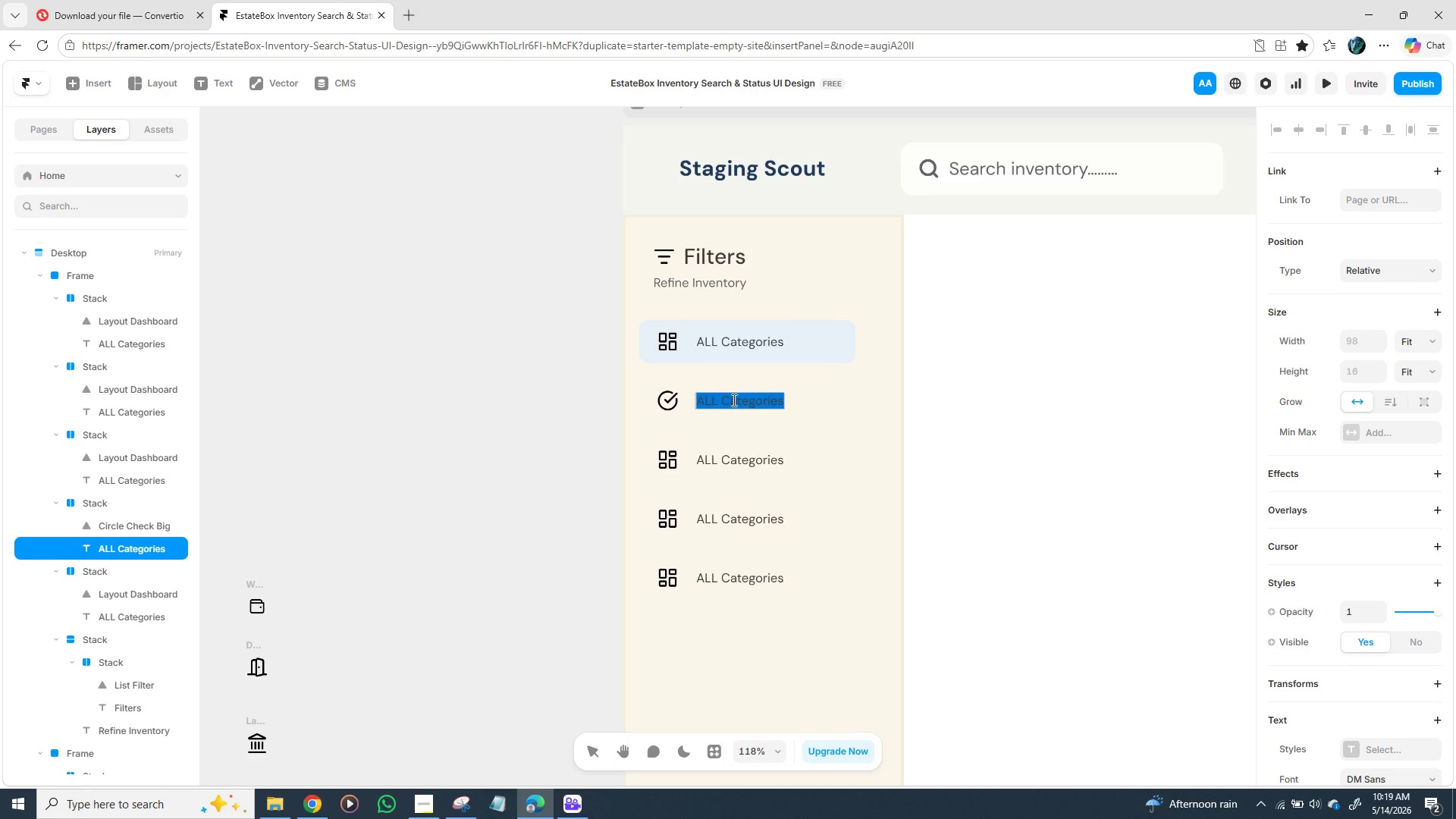 
type(Ava)
 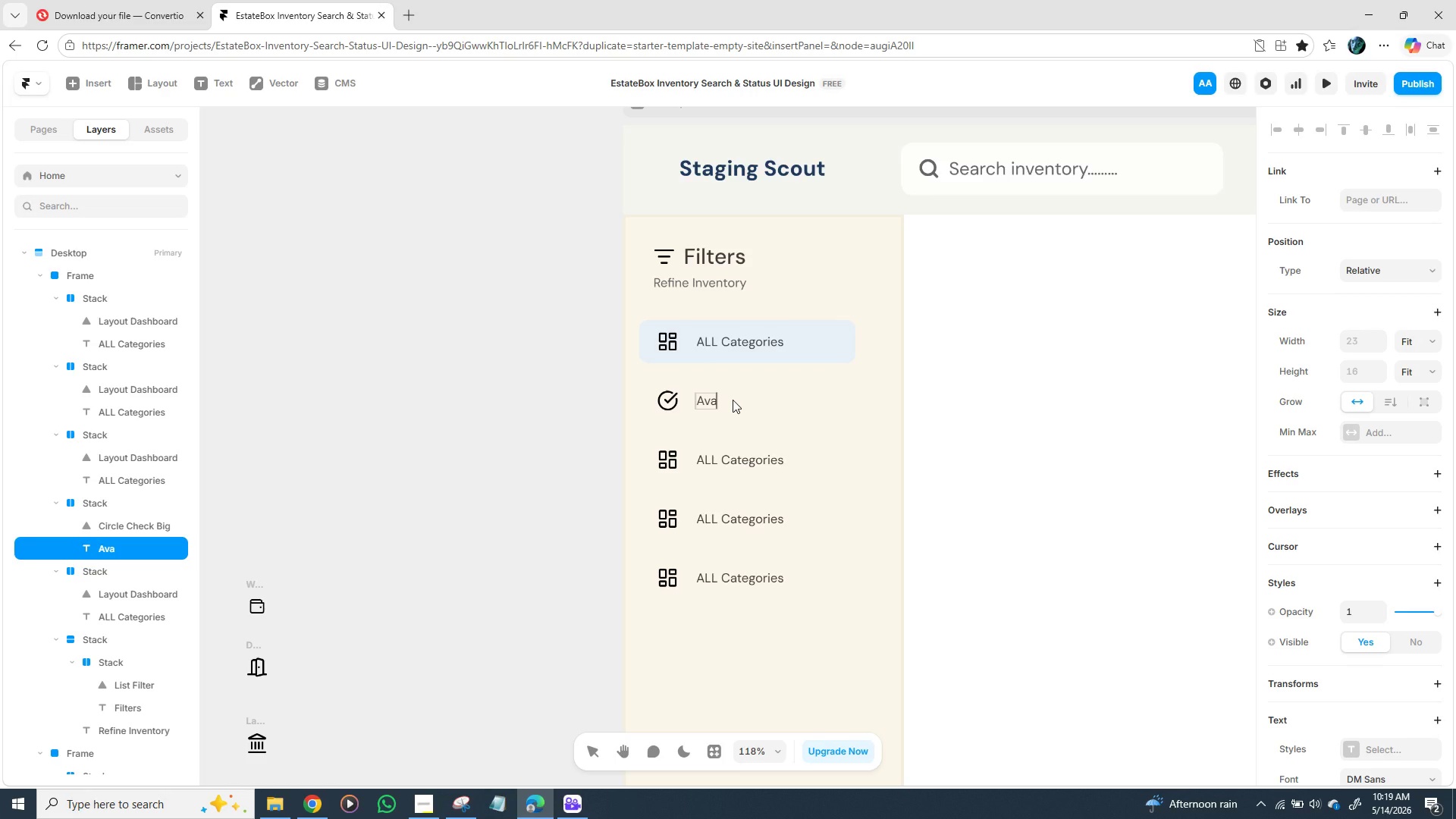 
wait(5.97)
 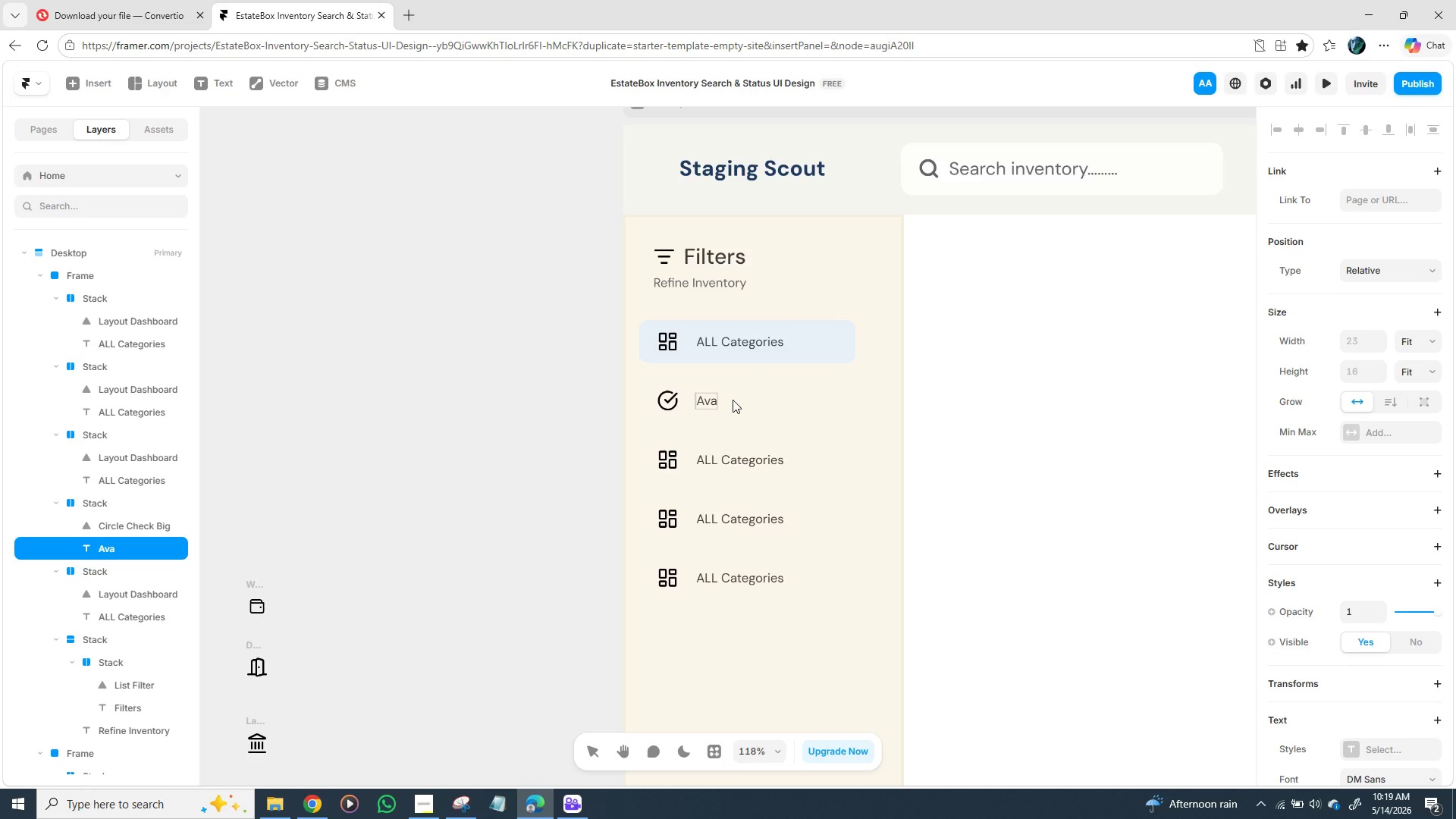 
type(ilable Now)
 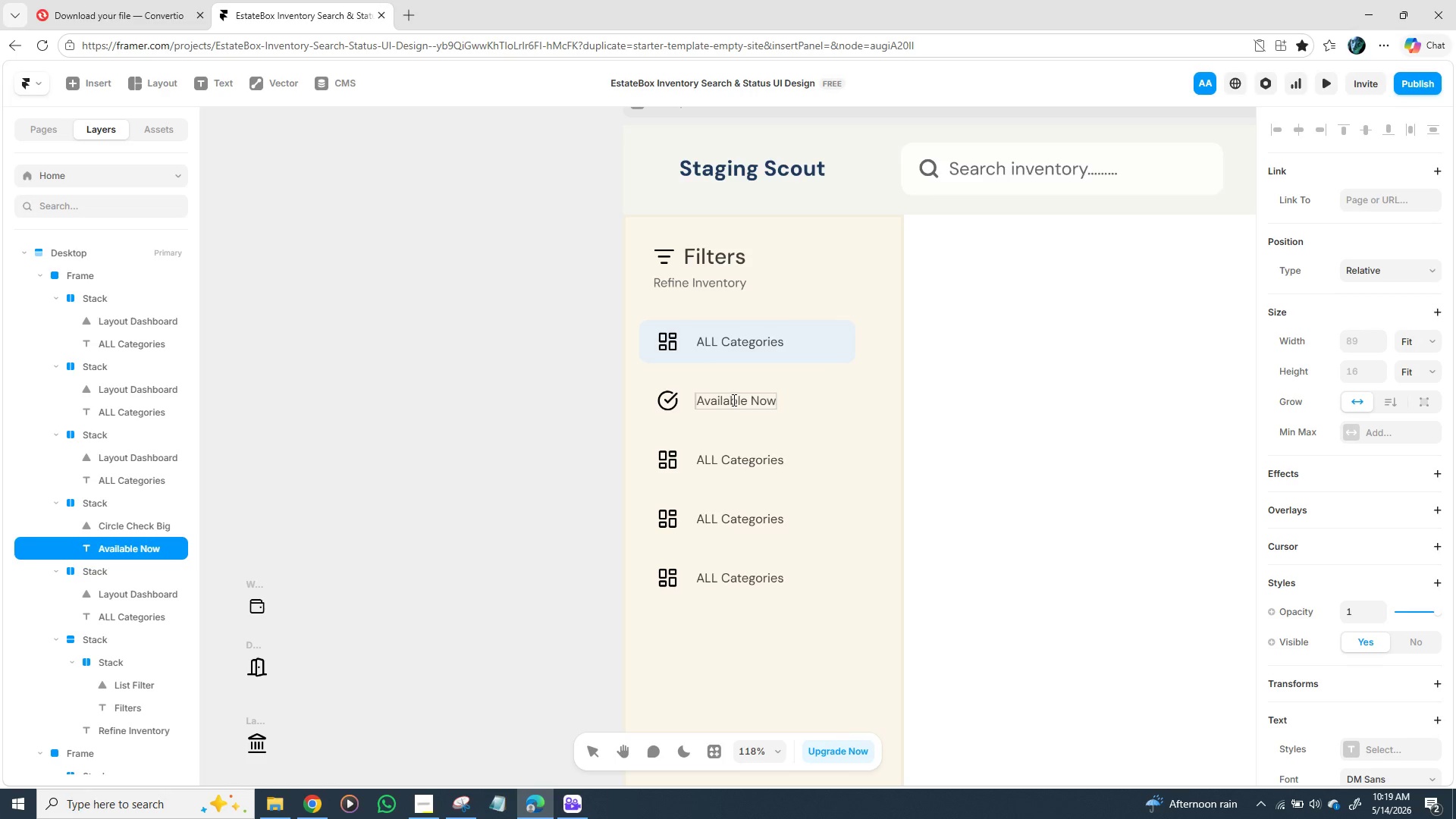 
wait(8.83)
 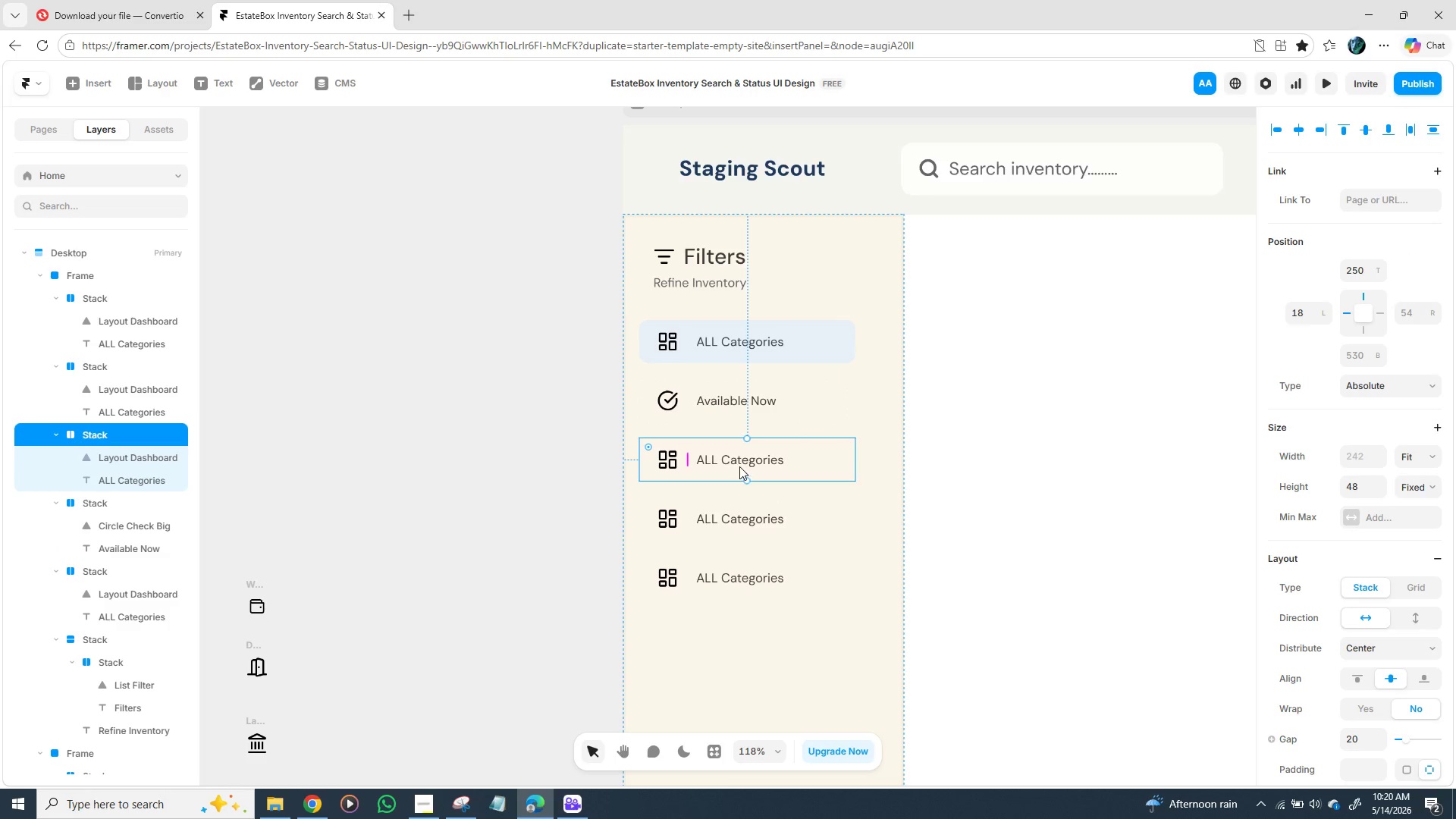 
left_click_drag(start_coordinate=[248, 585], to_coordinate=[645, 450])
 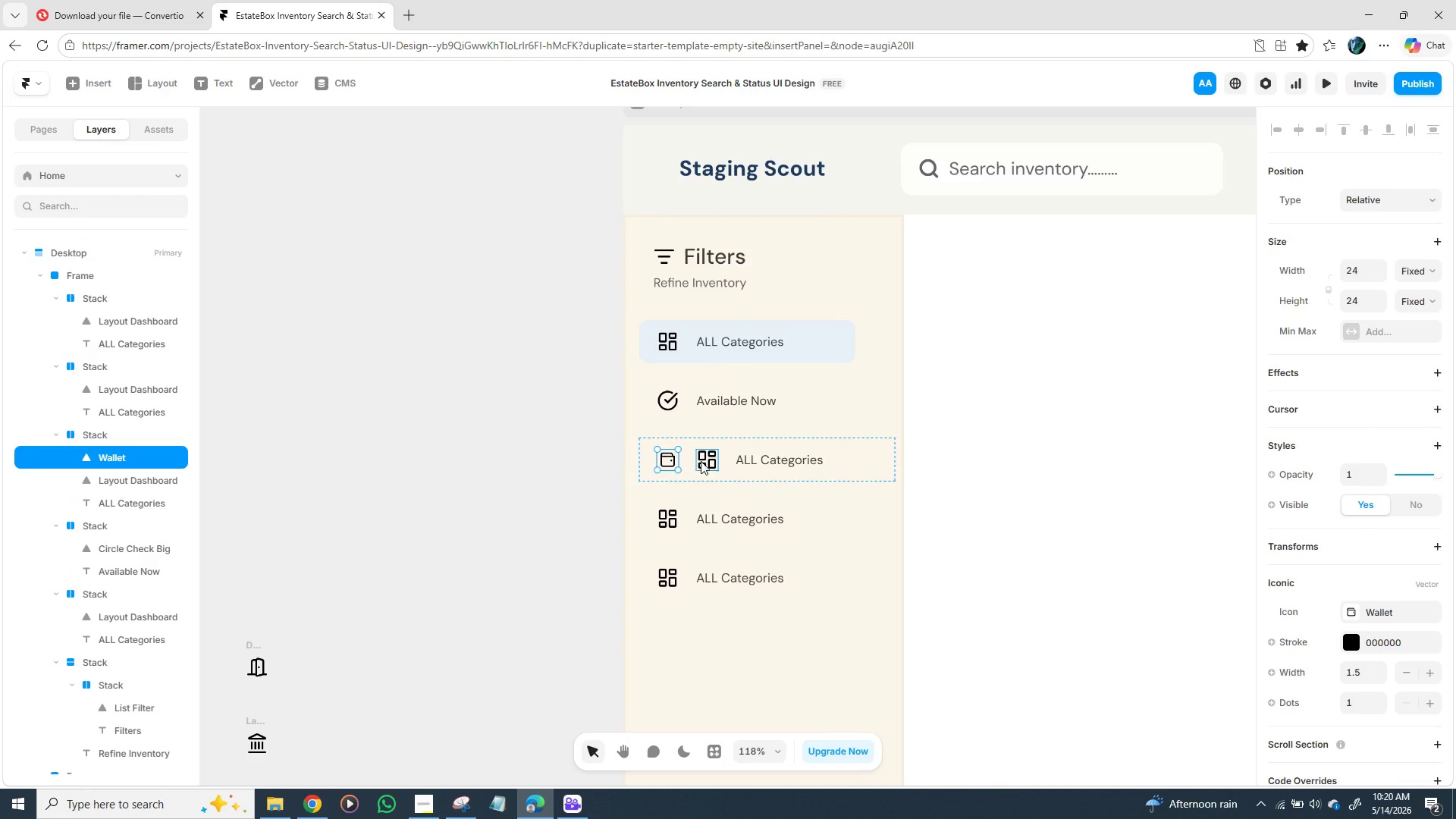 
left_click([706, 461])
 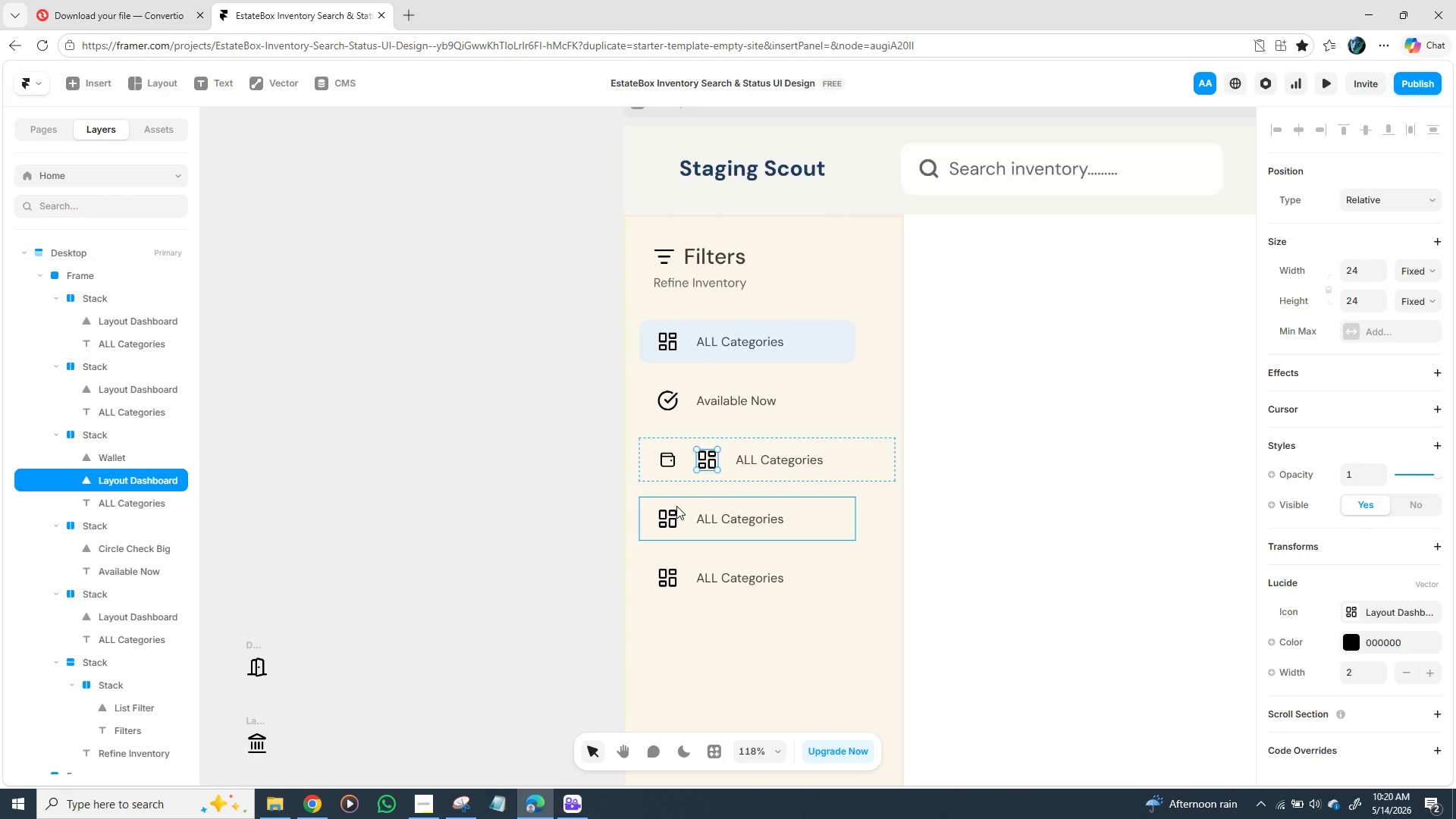 
key(Backspace)
 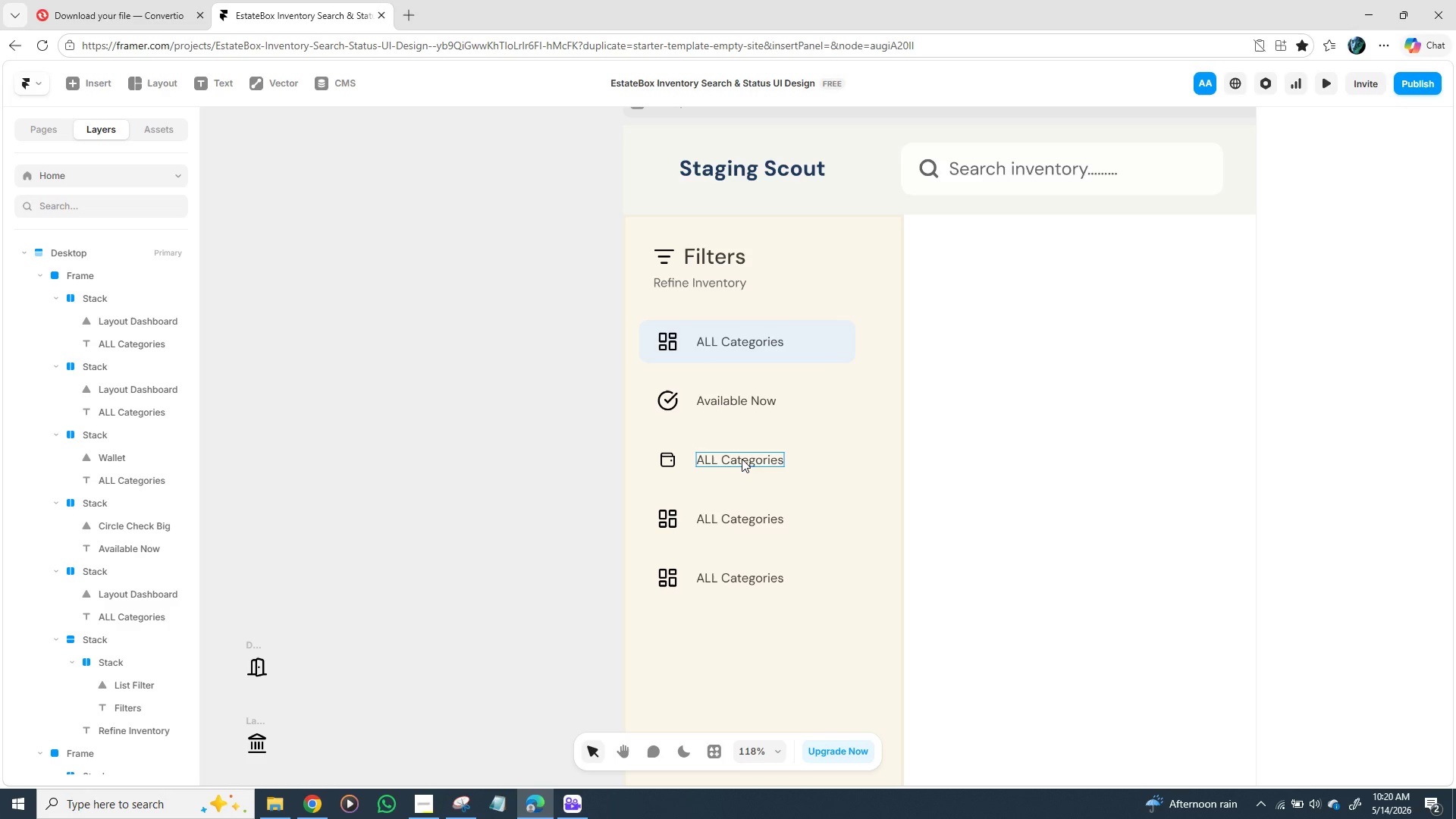 
double_click([742, 459])
 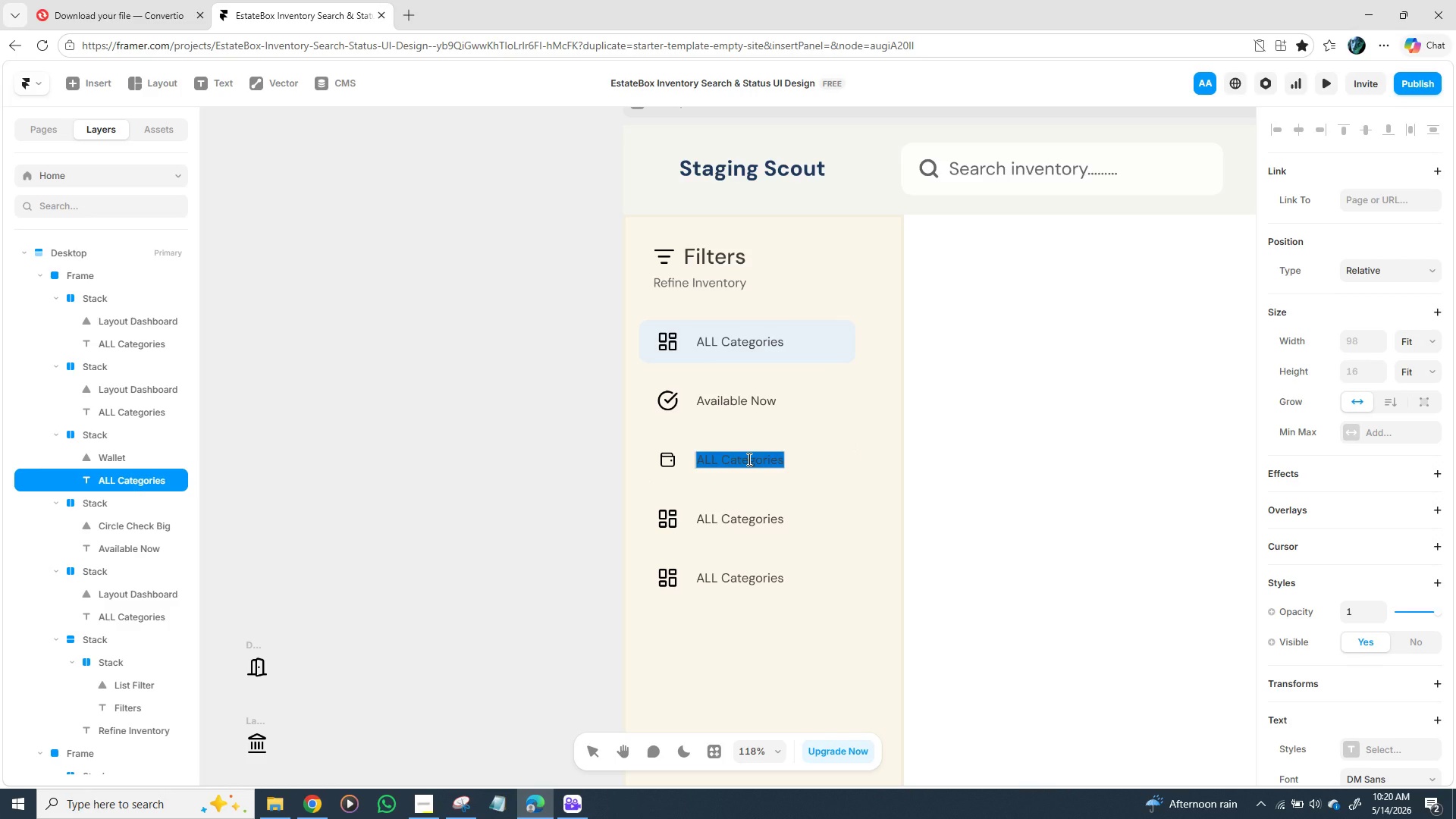 
type(Pri)
 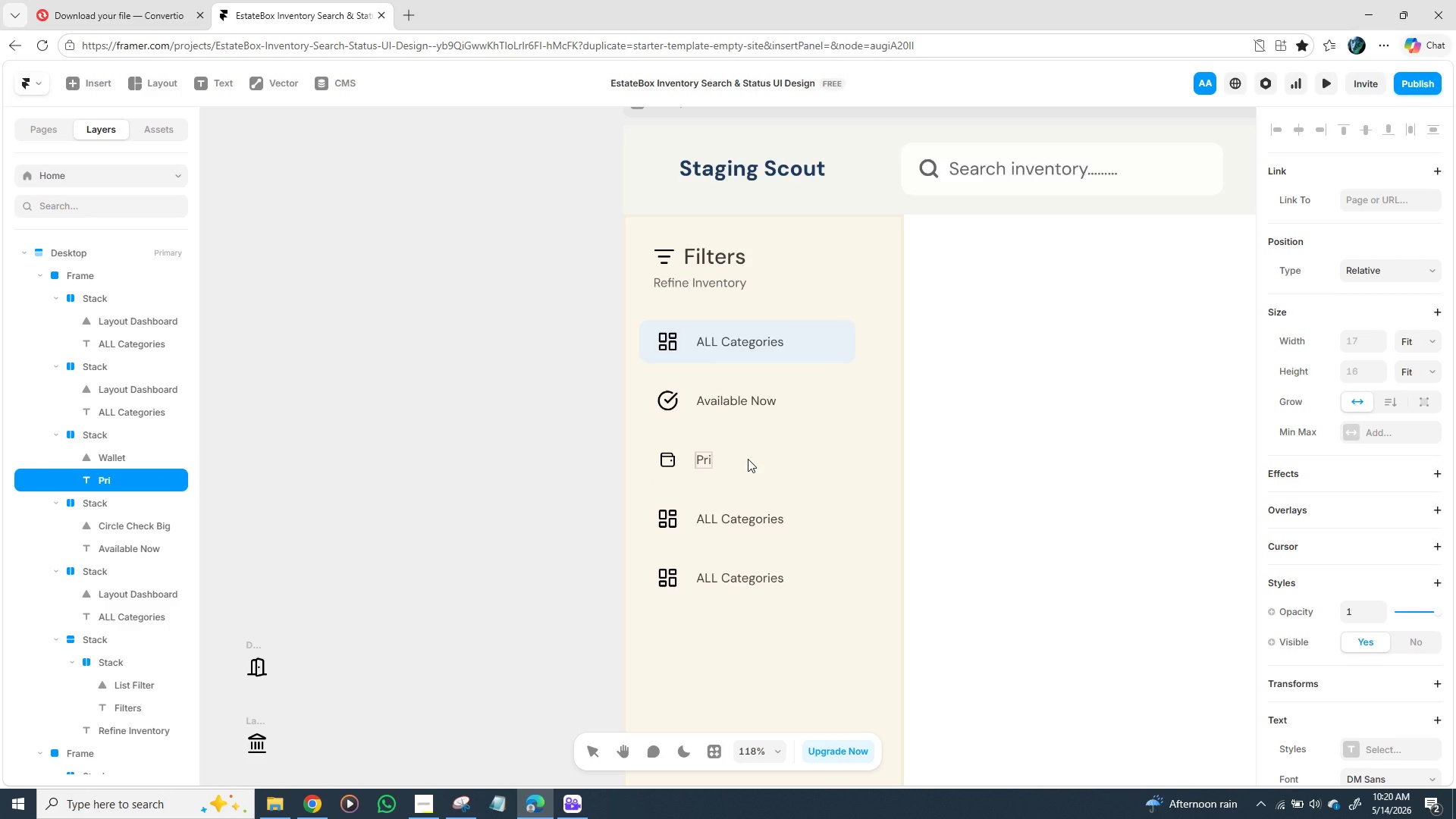 
type(ce)
 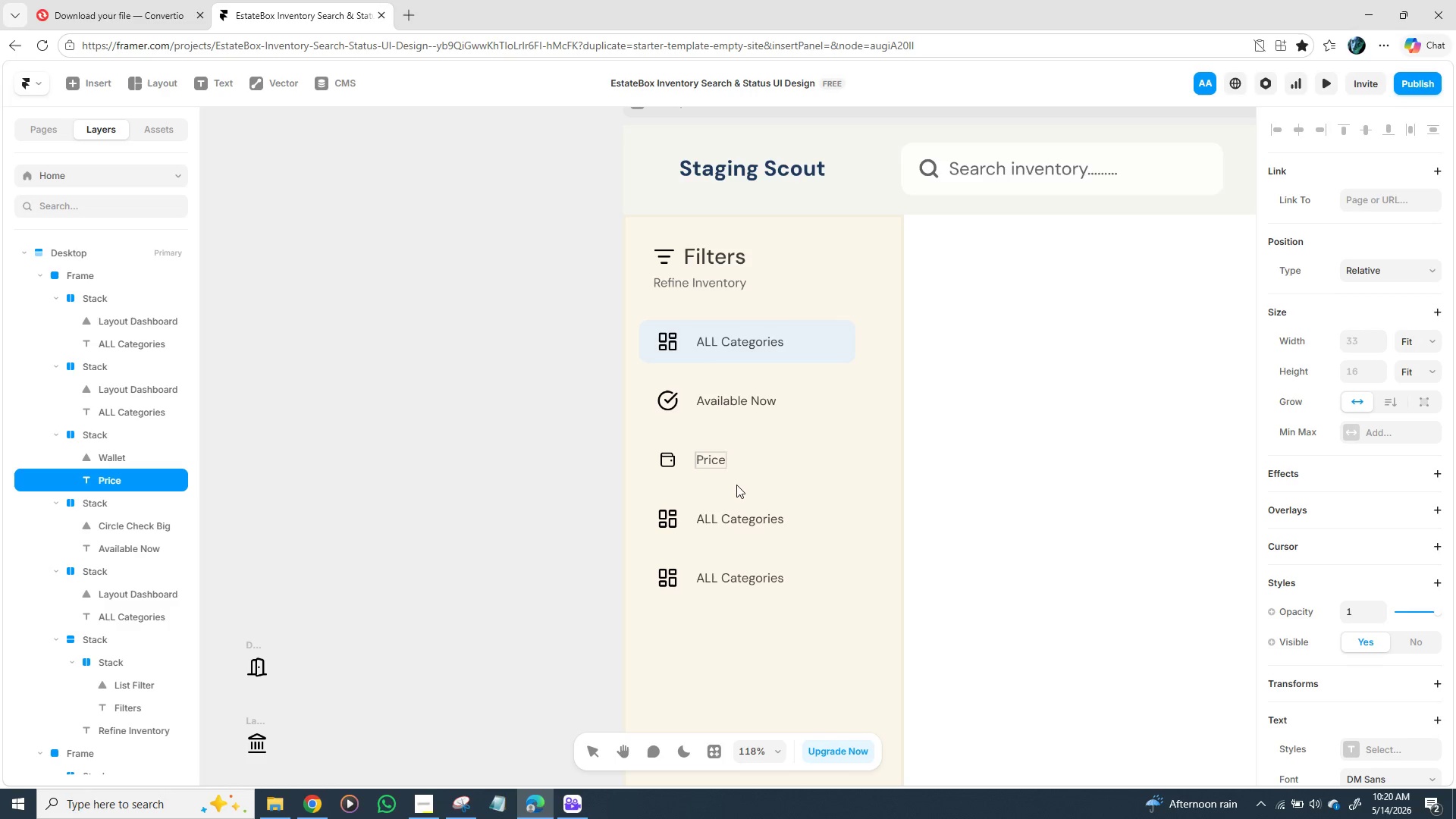 
type( Range)
 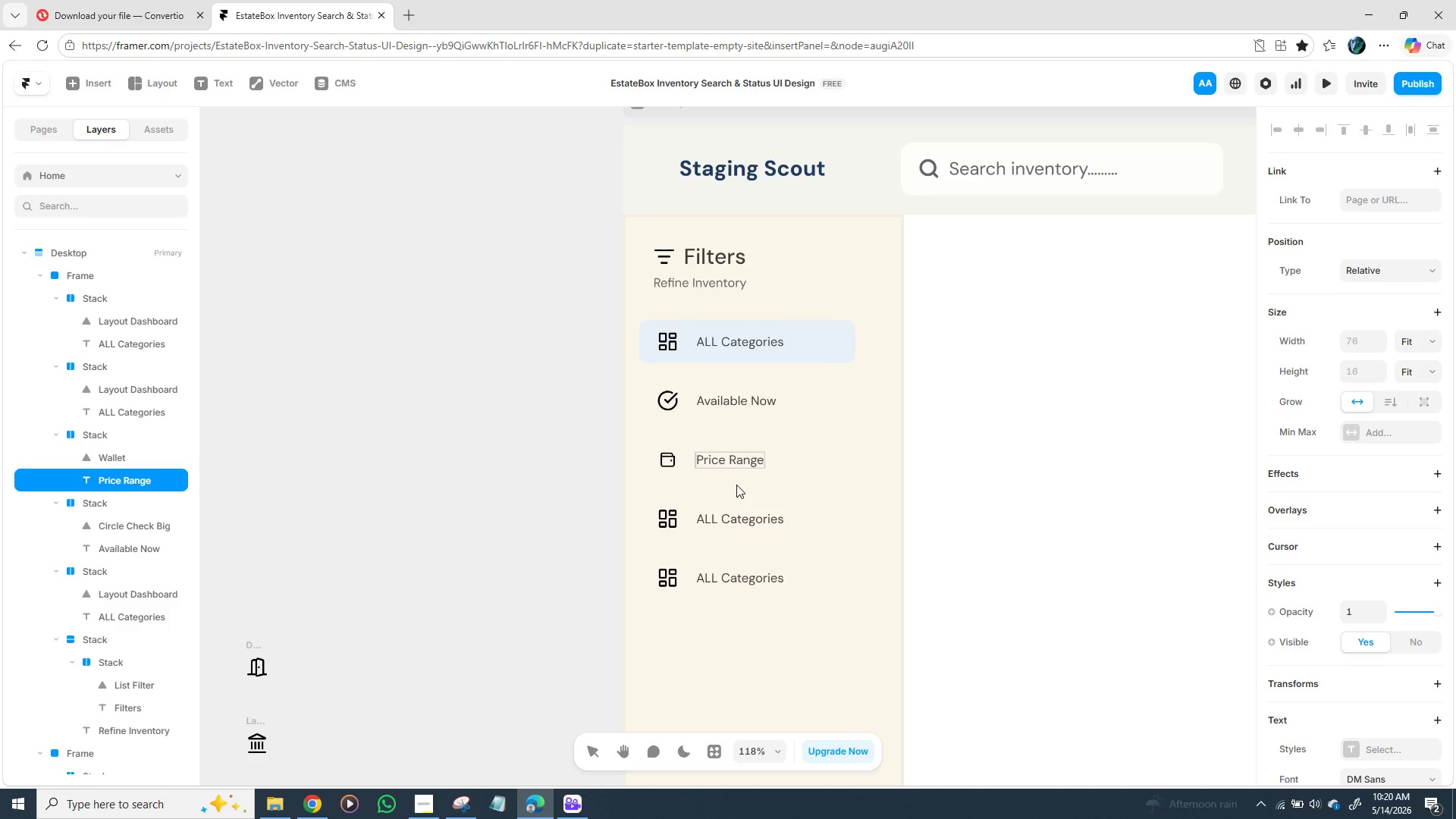 
wait(5.28)
 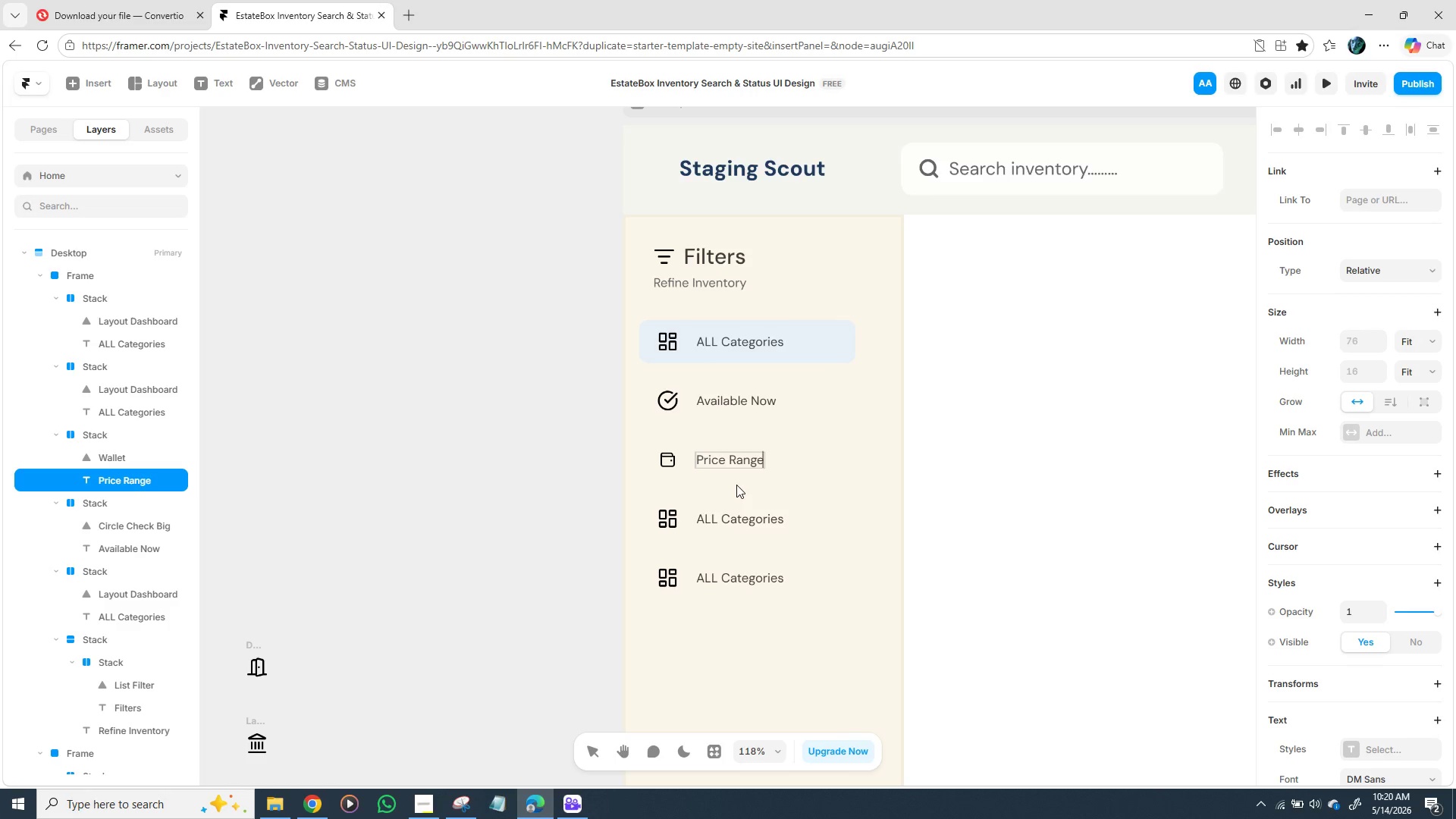 
left_click([540, 507])
 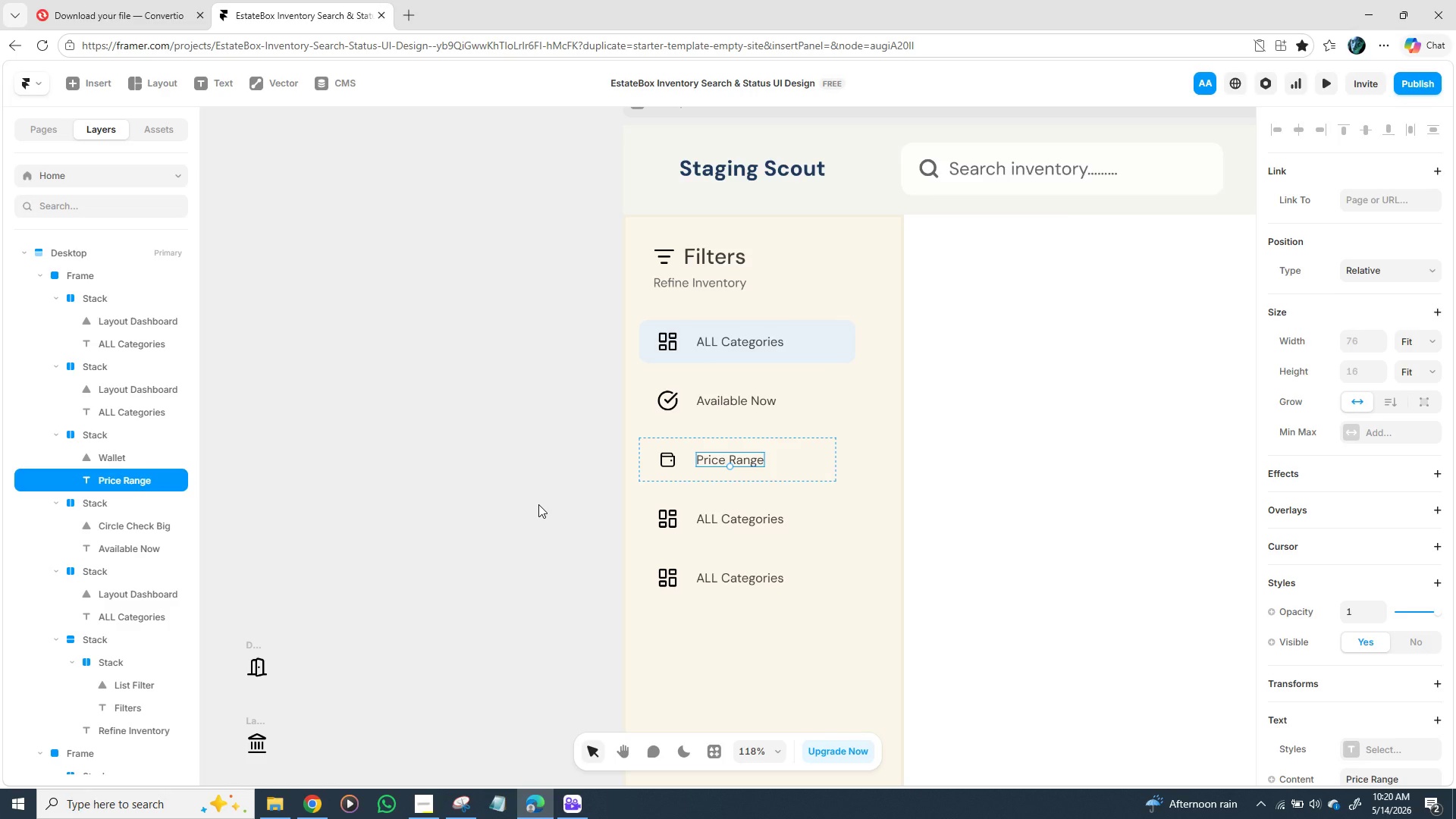 
left_click([538, 504])
 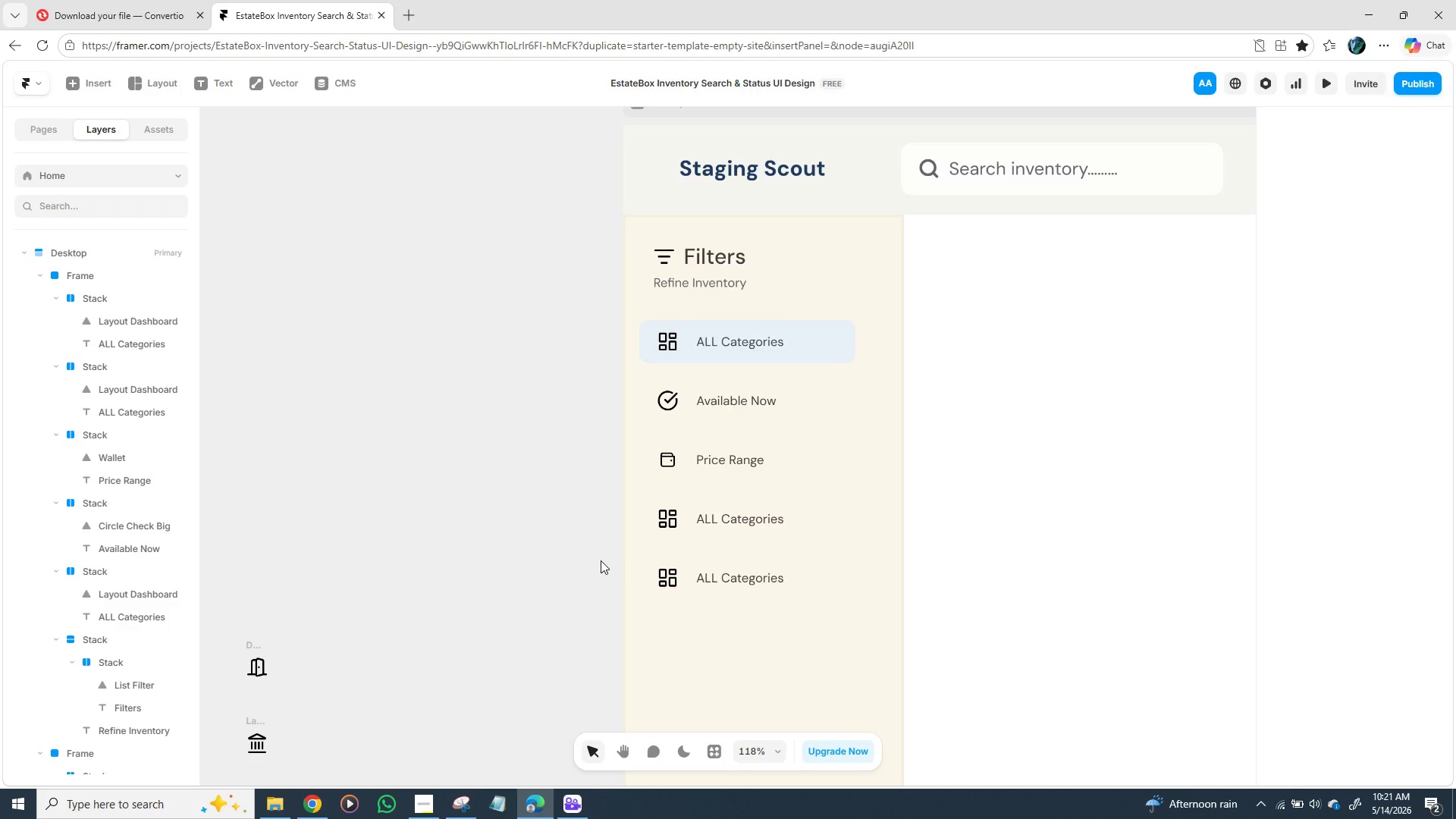 
wait(38.84)
 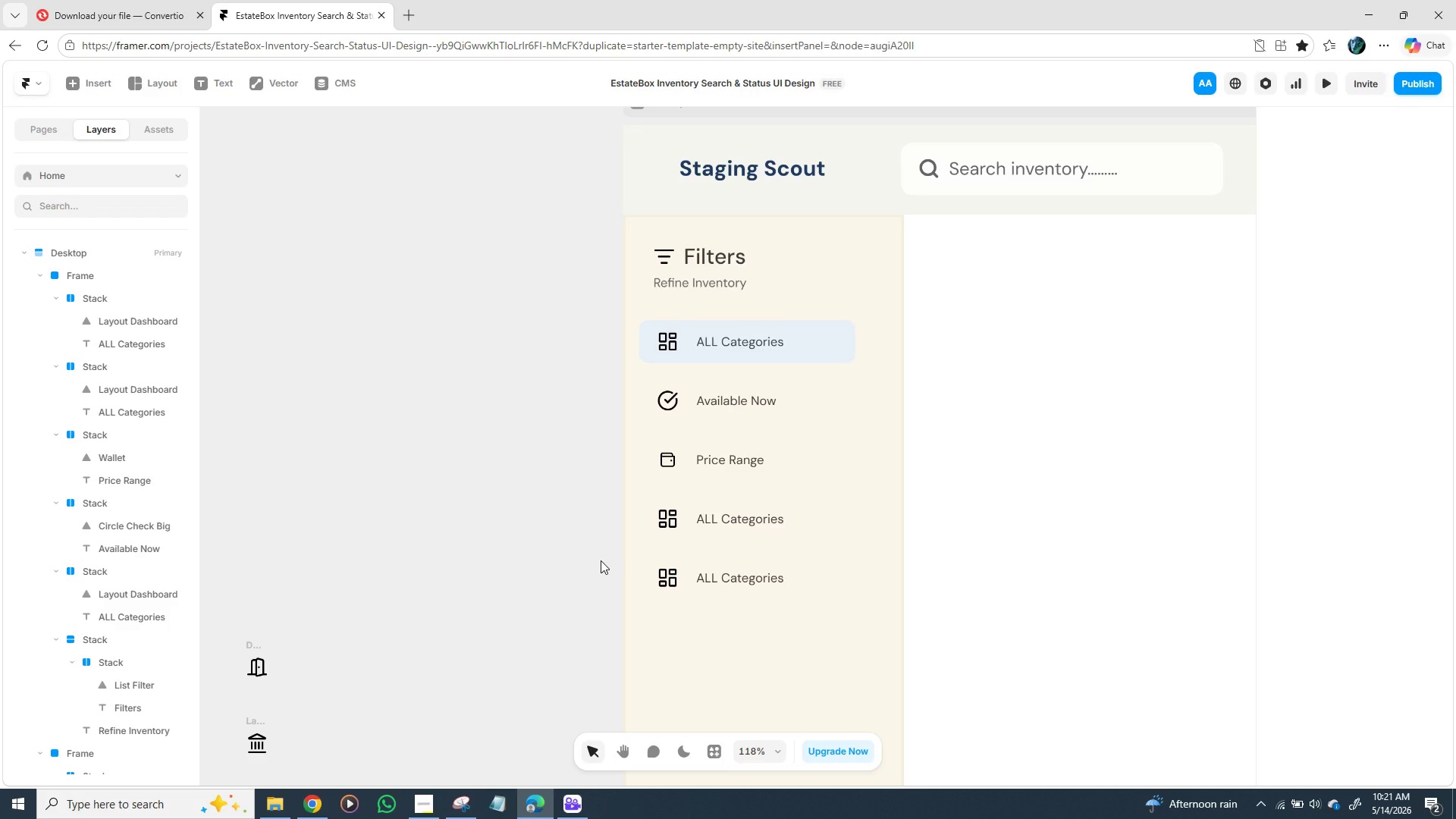 
left_click([684, 405])
 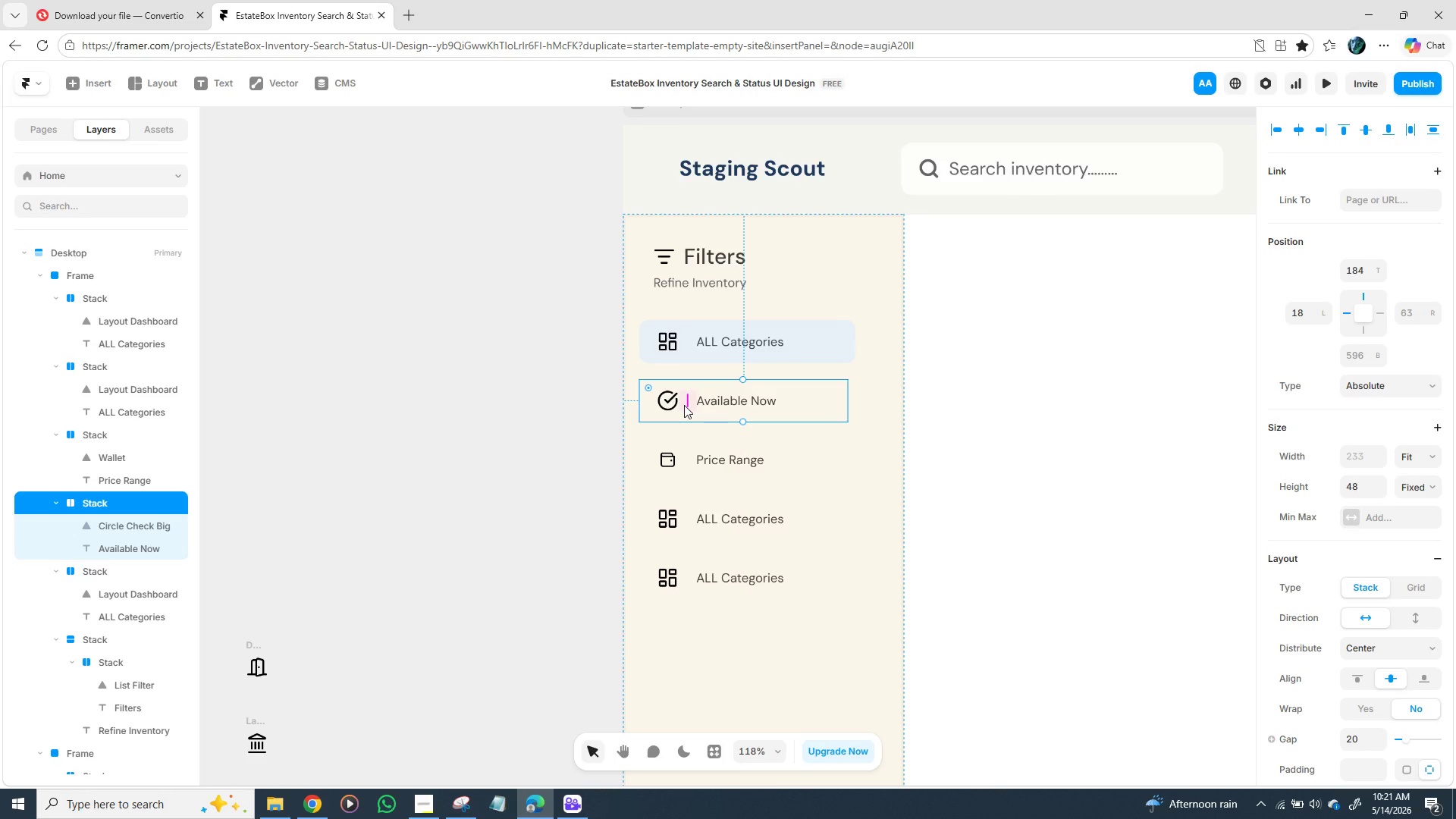 
right_click([684, 405])
 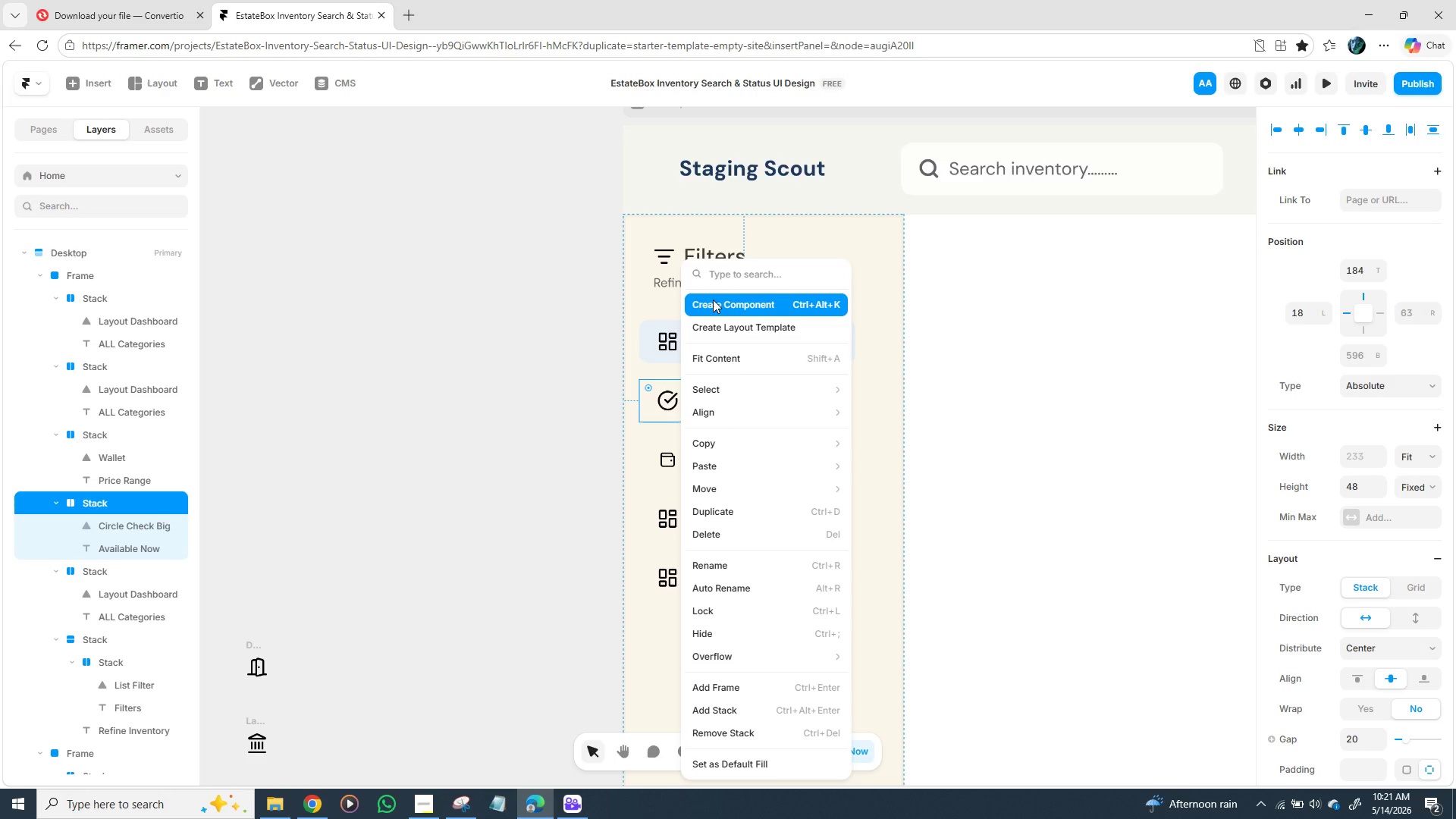 
left_click([713, 300])
 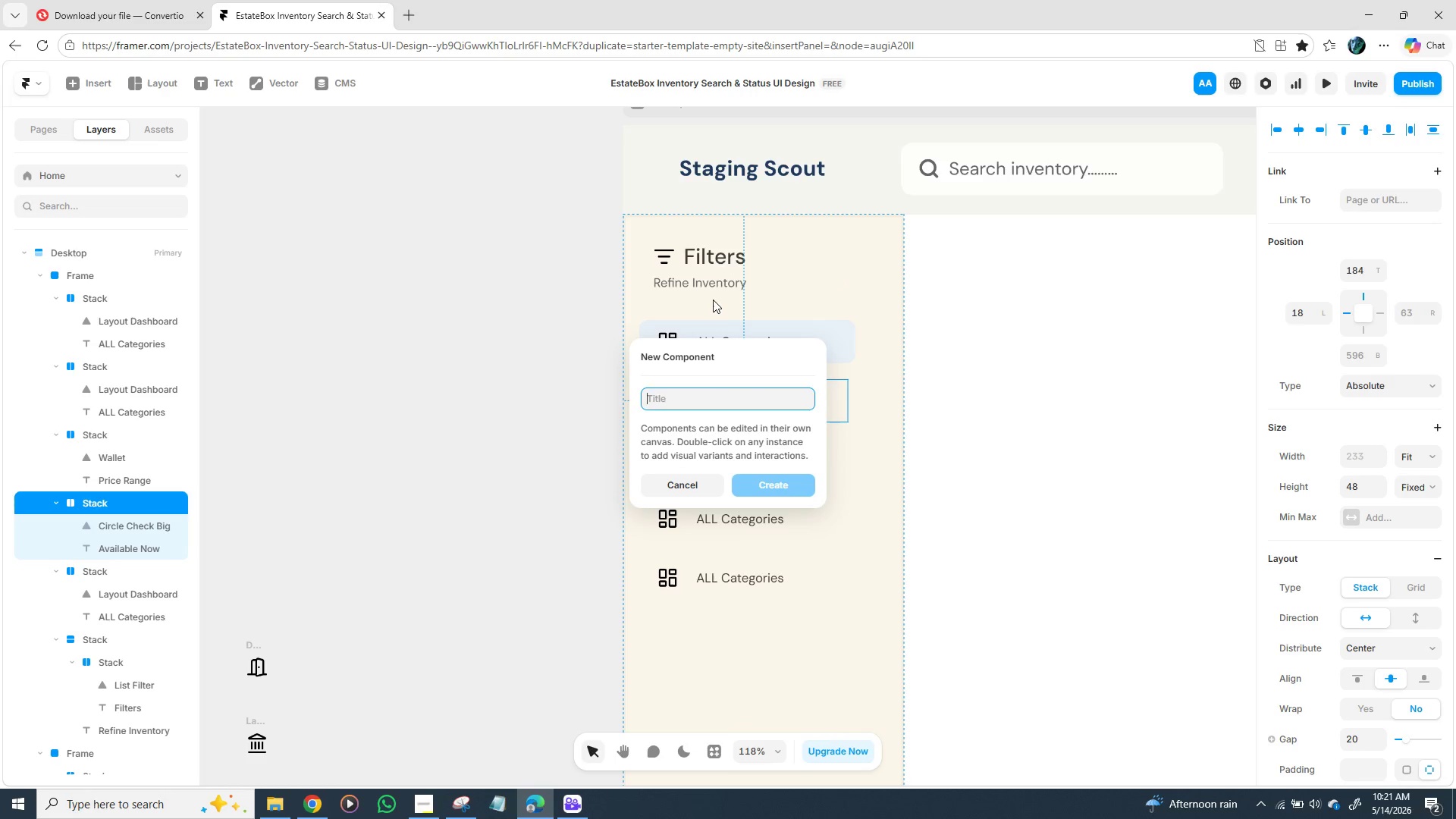 
left_click([713, 300])
 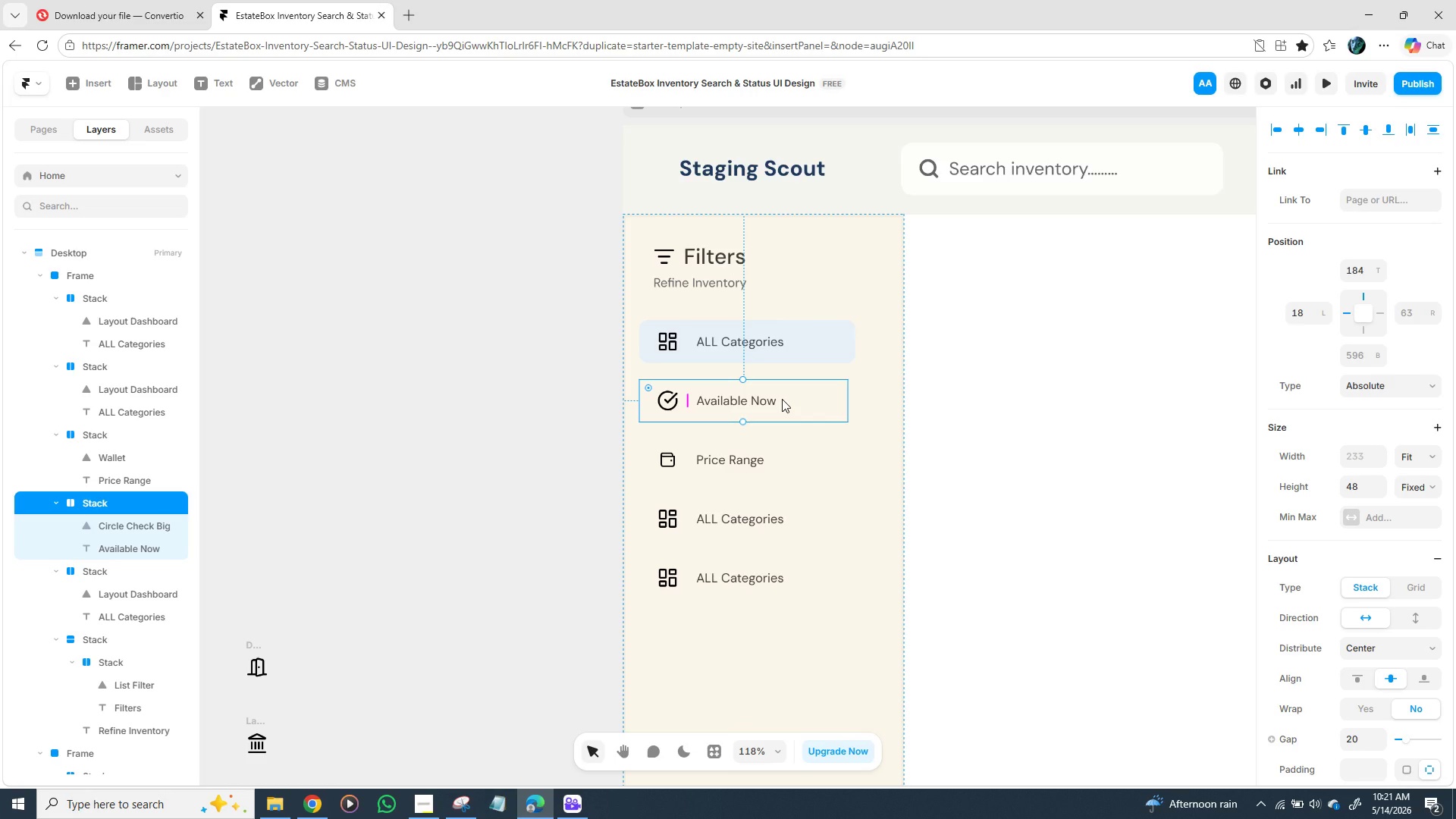 
right_click([782, 399])
 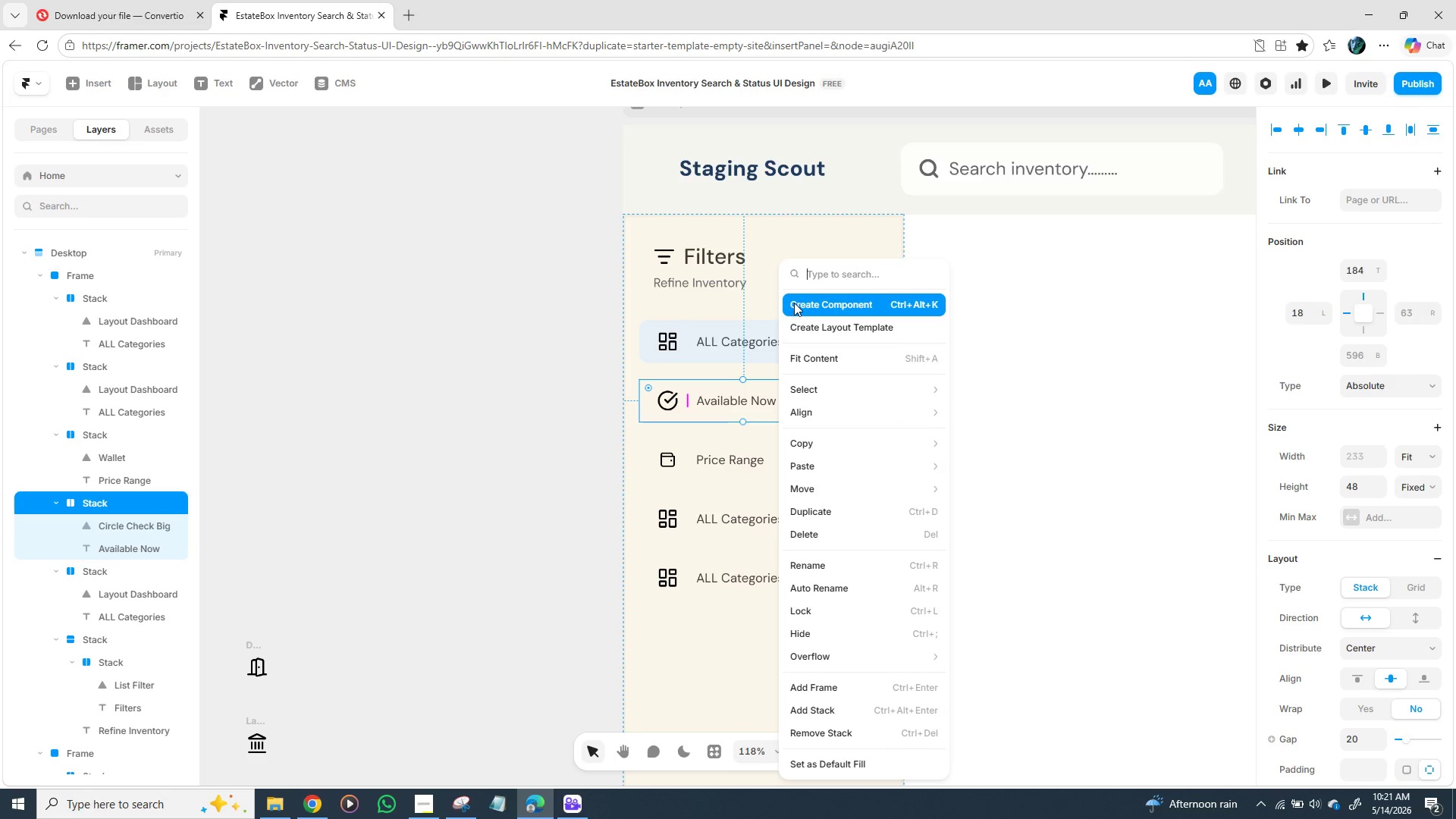 
left_click([794, 303])
 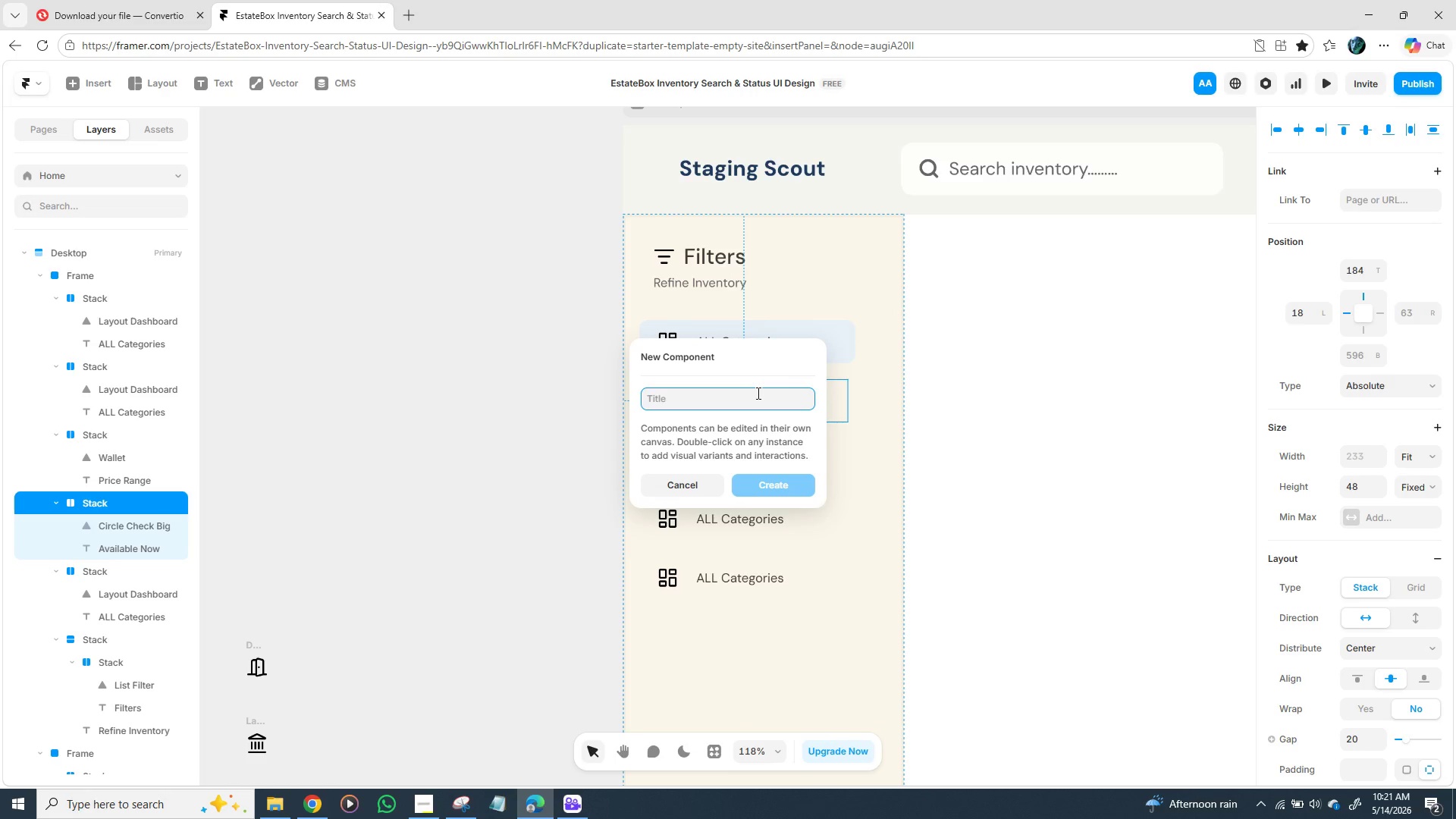 
type(side )
key(Backspace)
 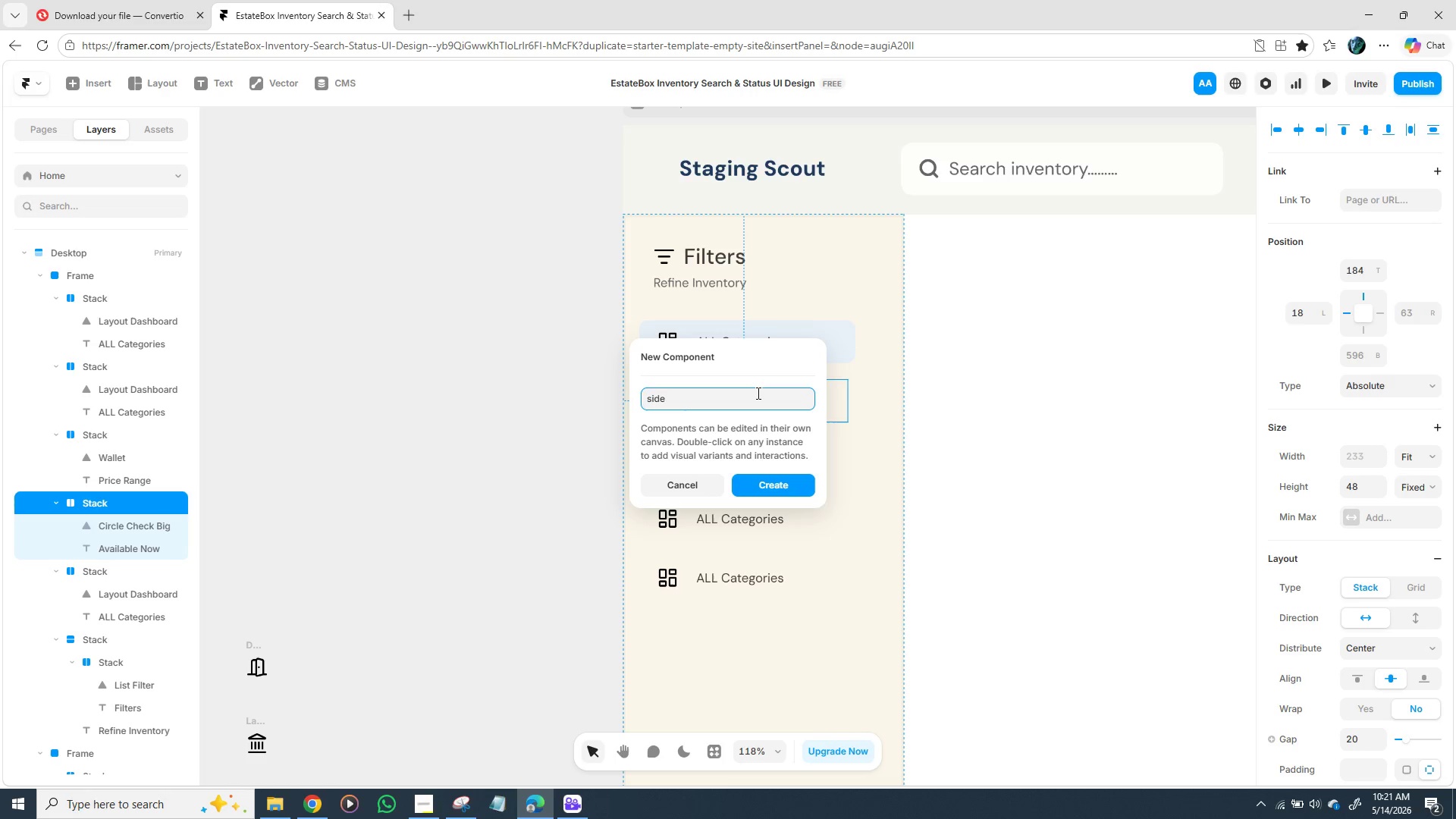 
type( bar item)
 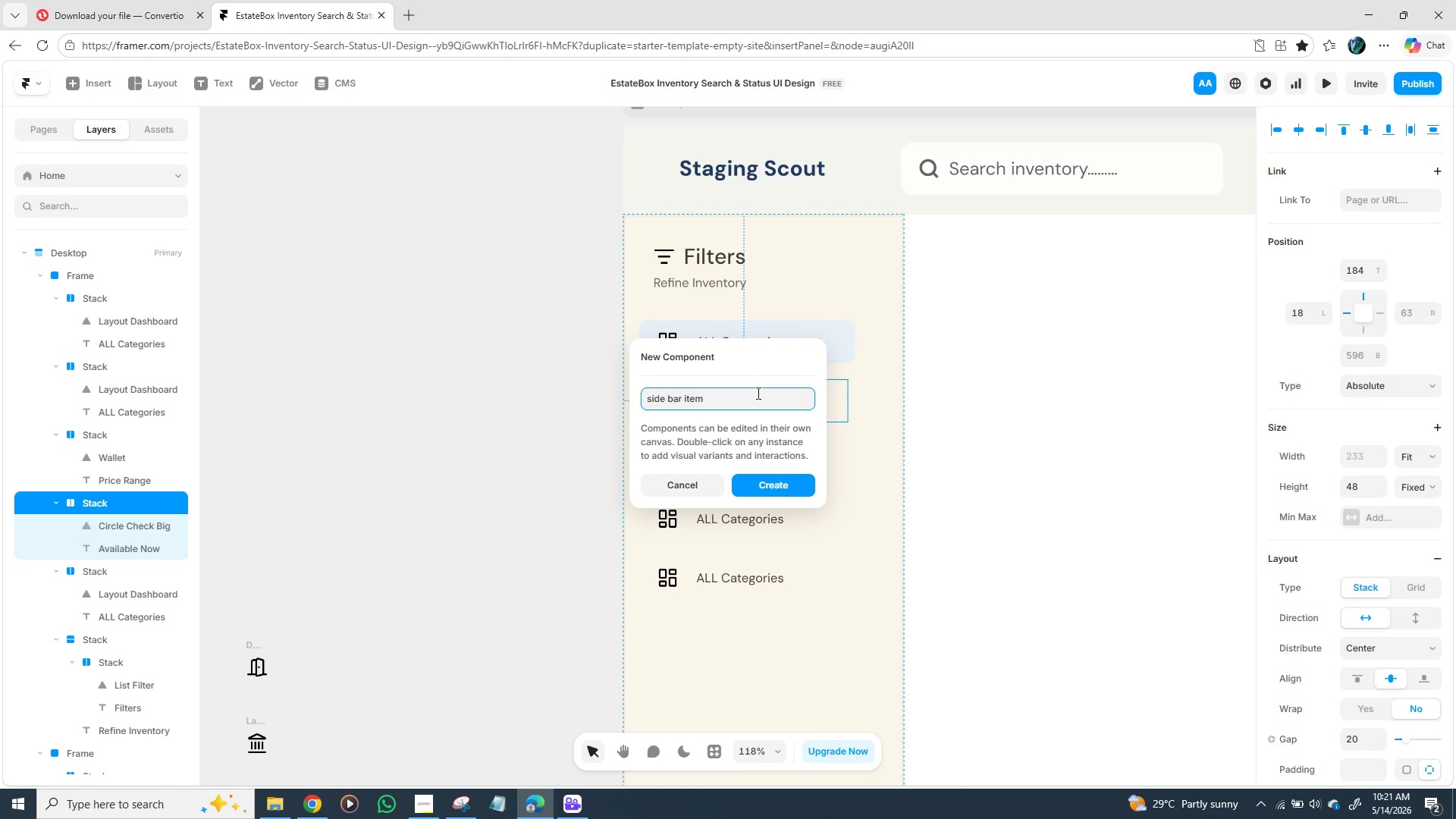 
key(Enter)
 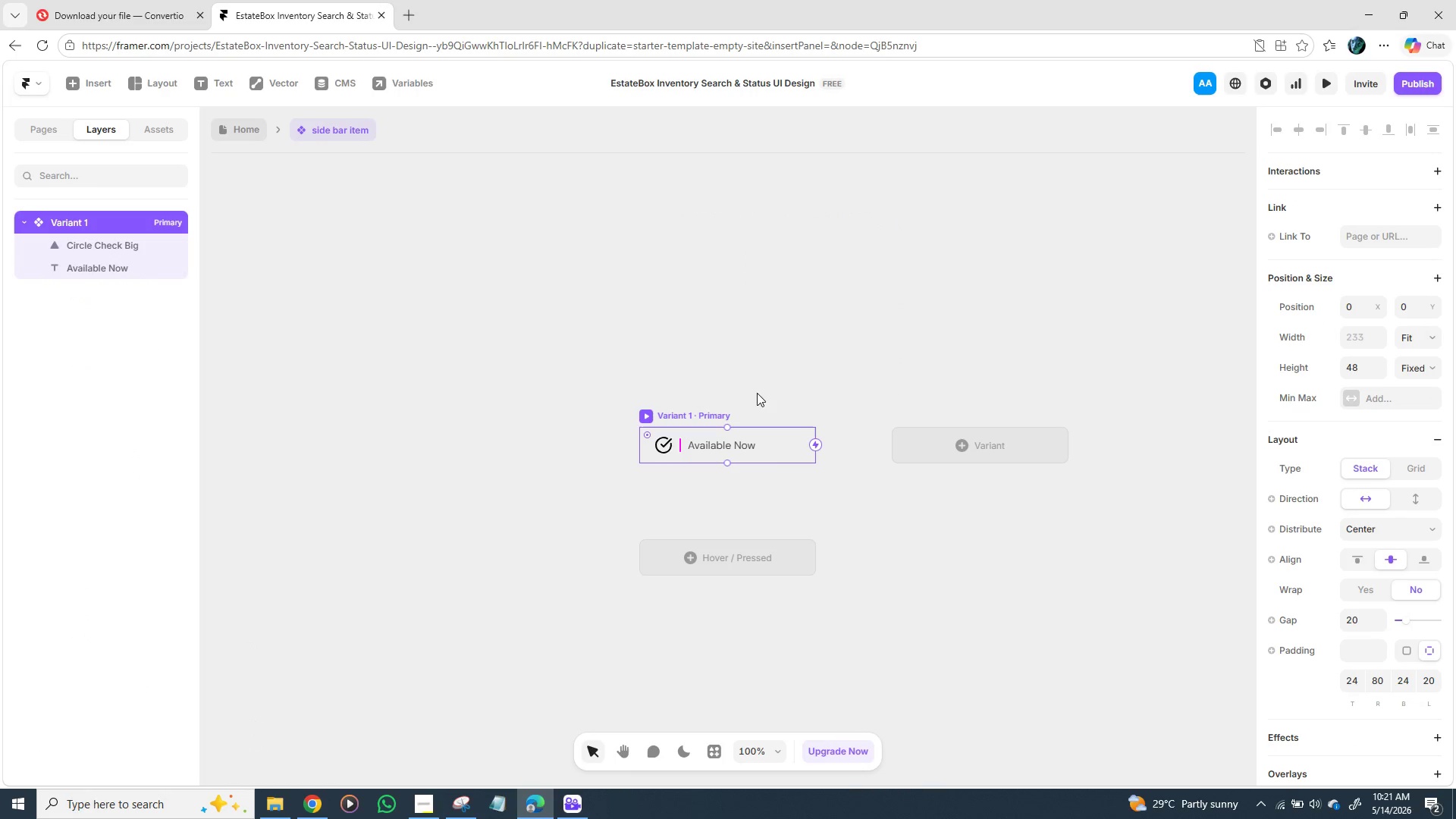 
left_click([663, 452])
 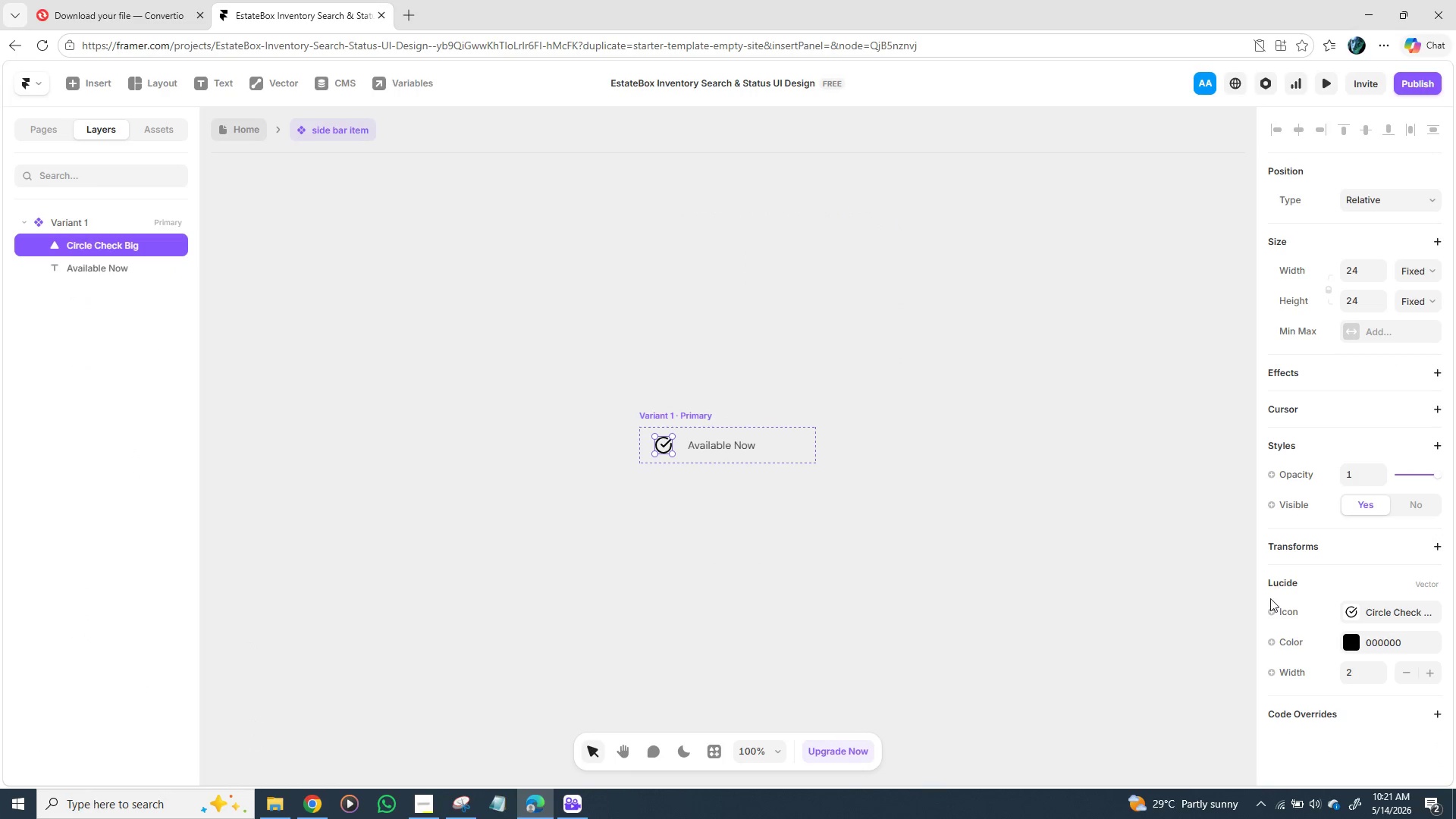 
left_click([1269, 607])
 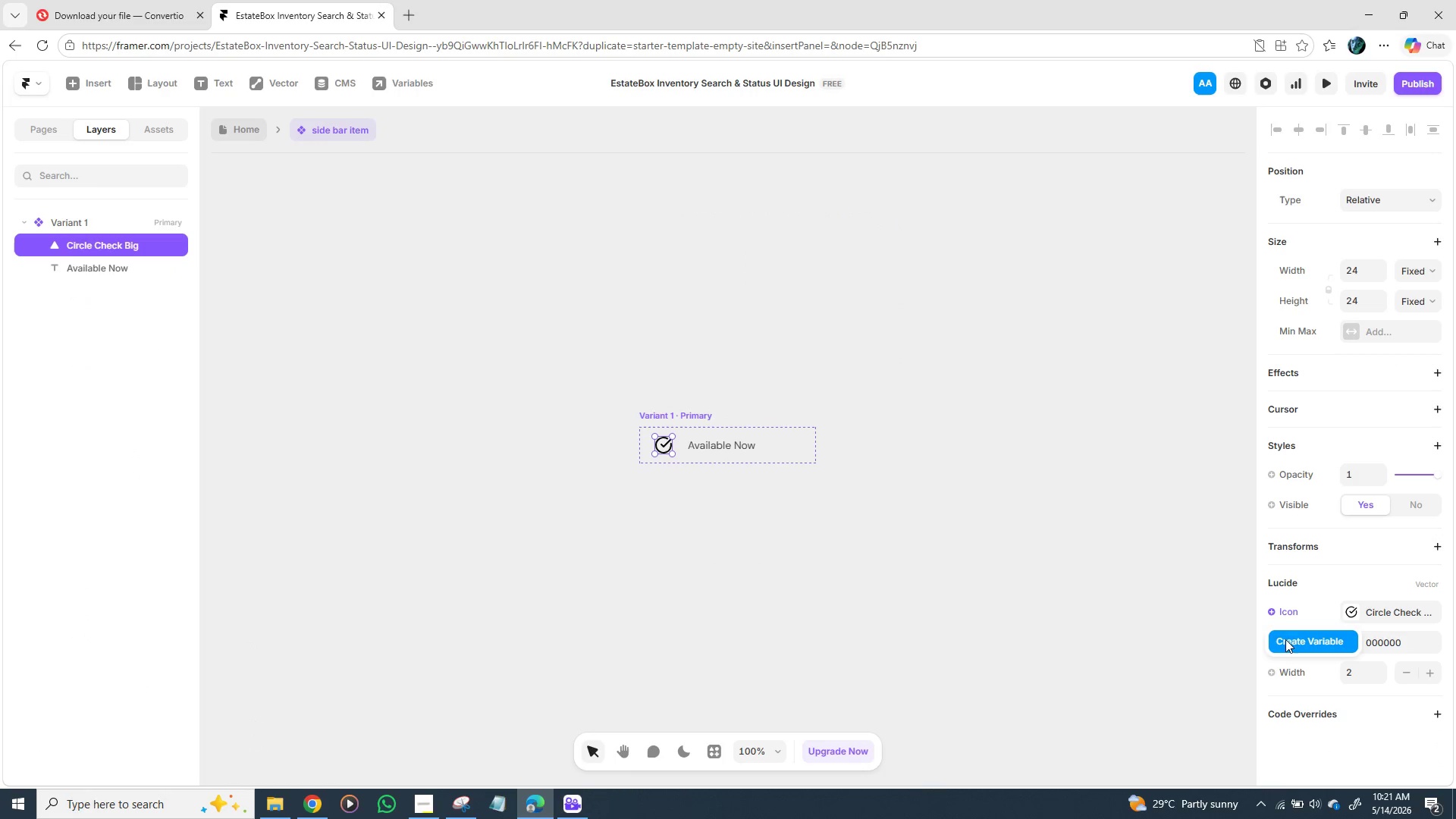 
left_click([1288, 641])
 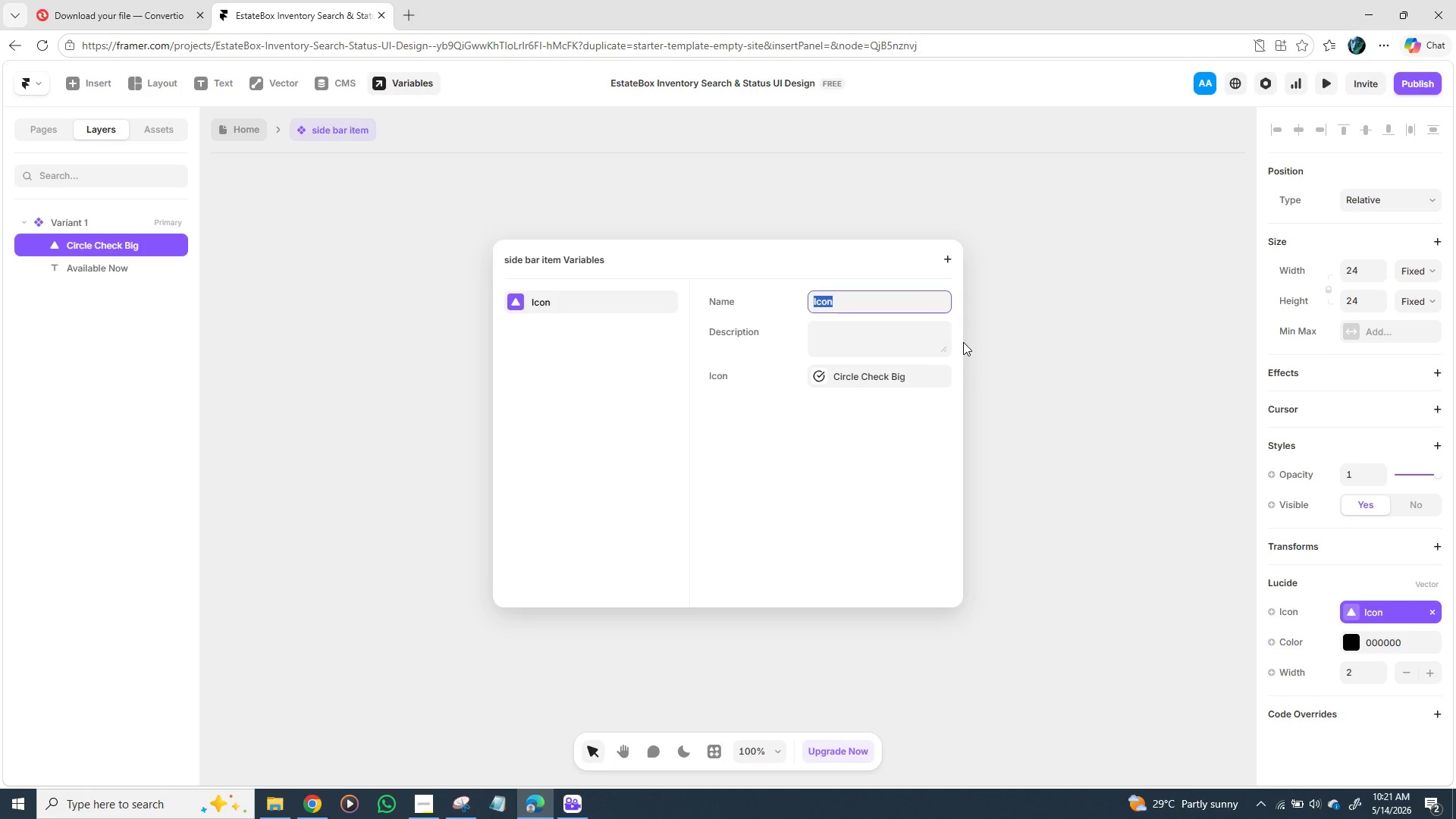 
left_click([963, 340])
 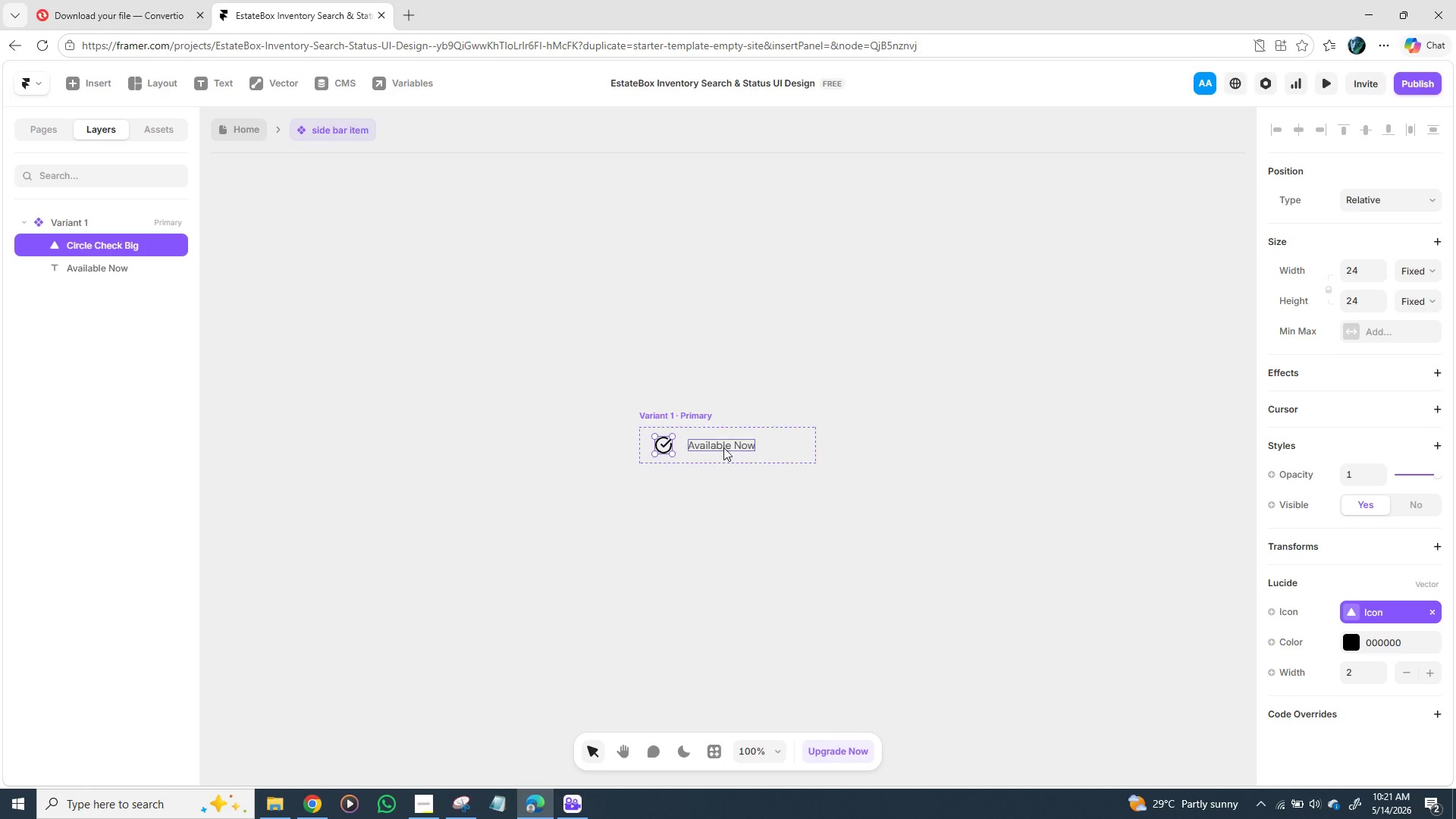 
left_click([723, 447])
 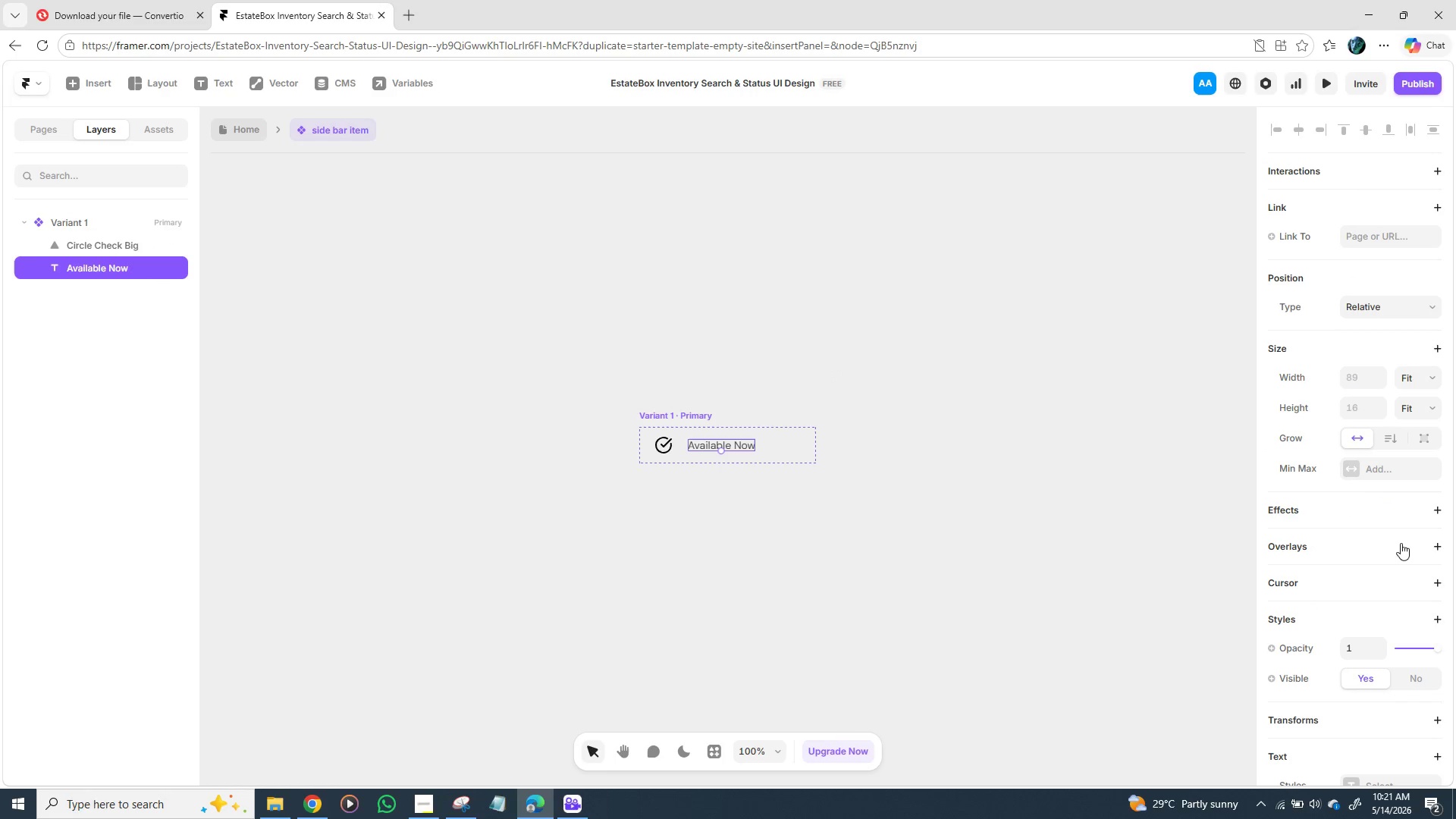 
mouse_move([1385, 610])
 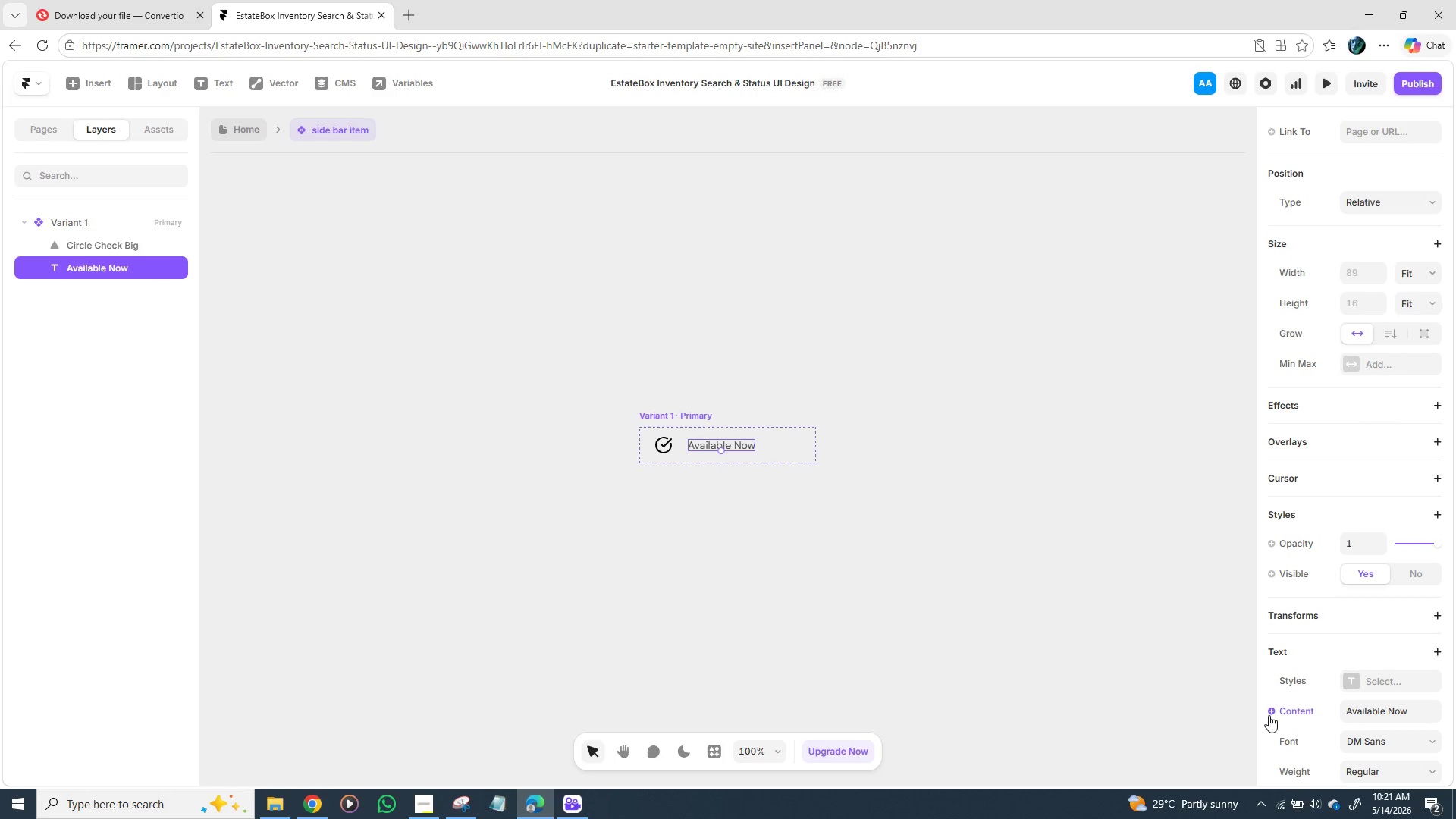 
left_click([1269, 715])
 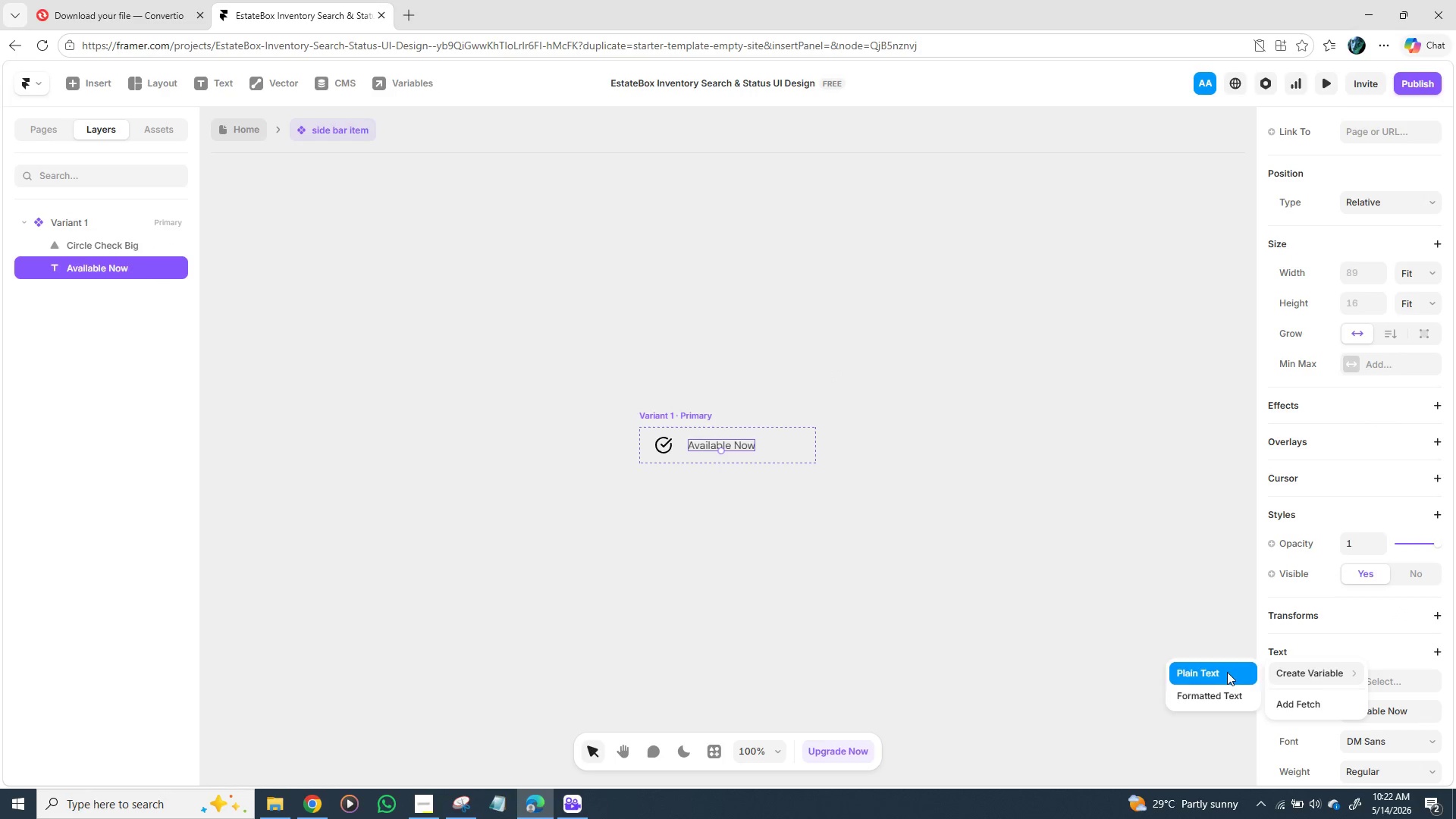 
left_click([1225, 672])
 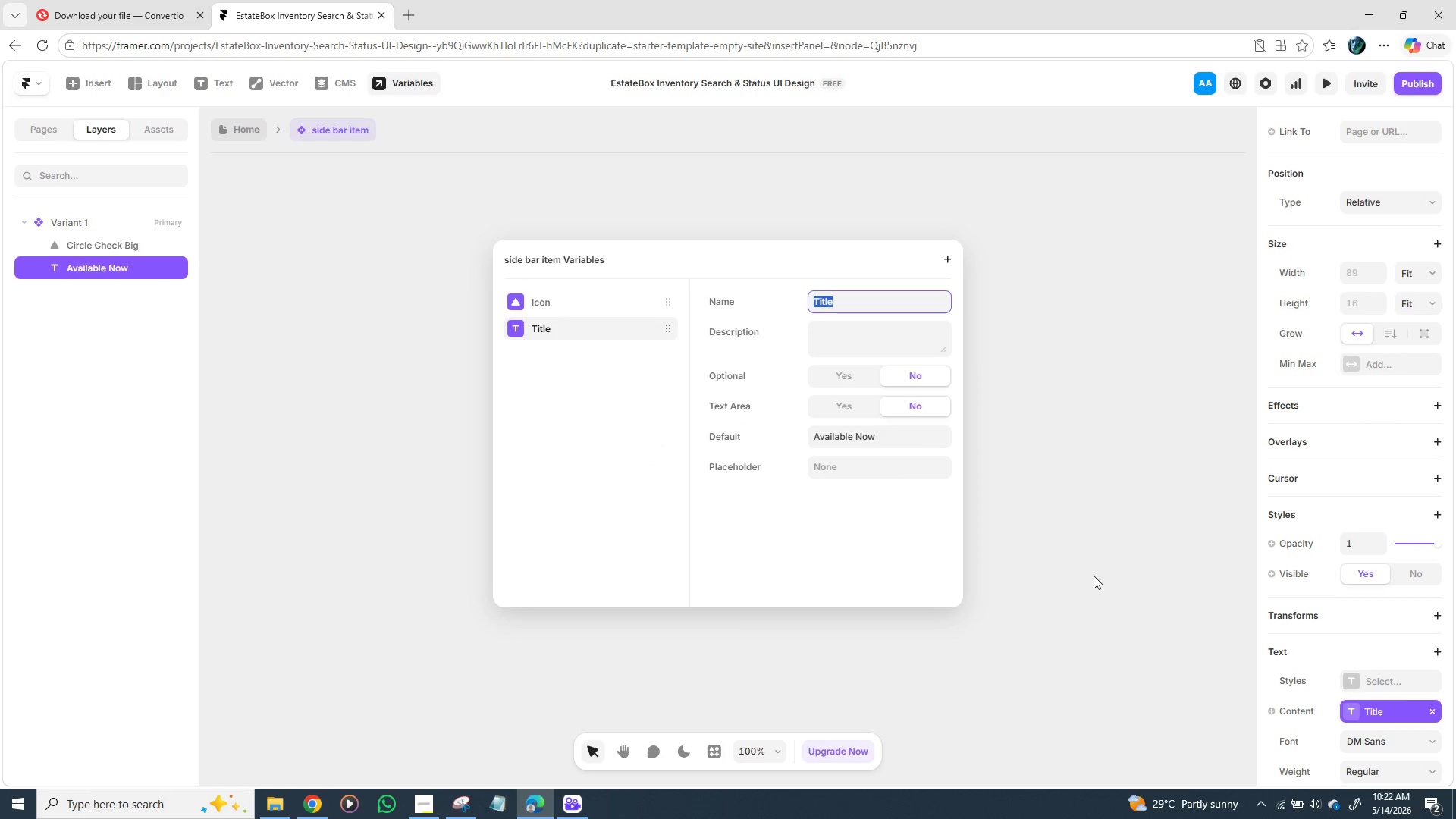 
left_click([1091, 573])
 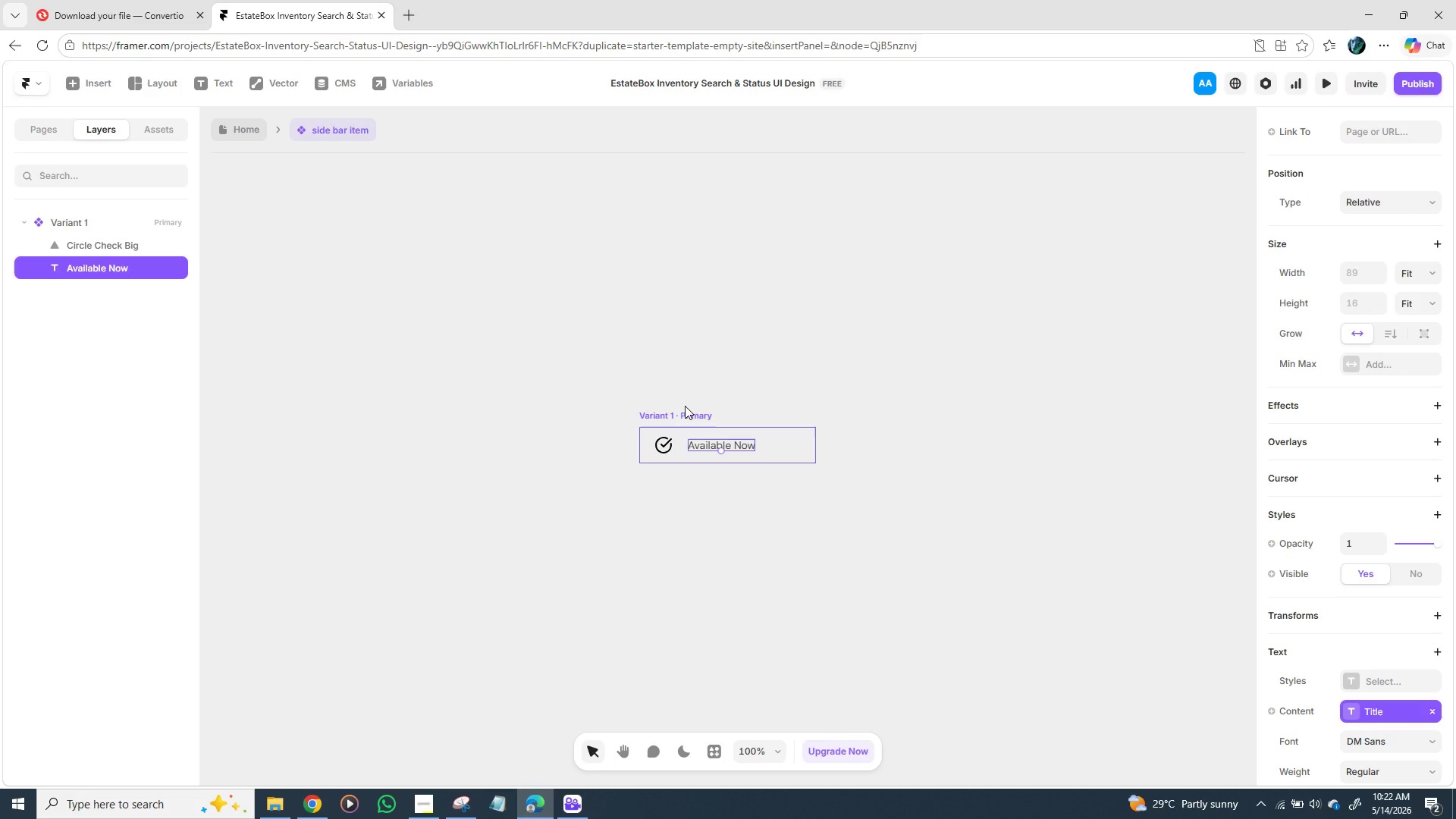 
left_click([685, 406])
 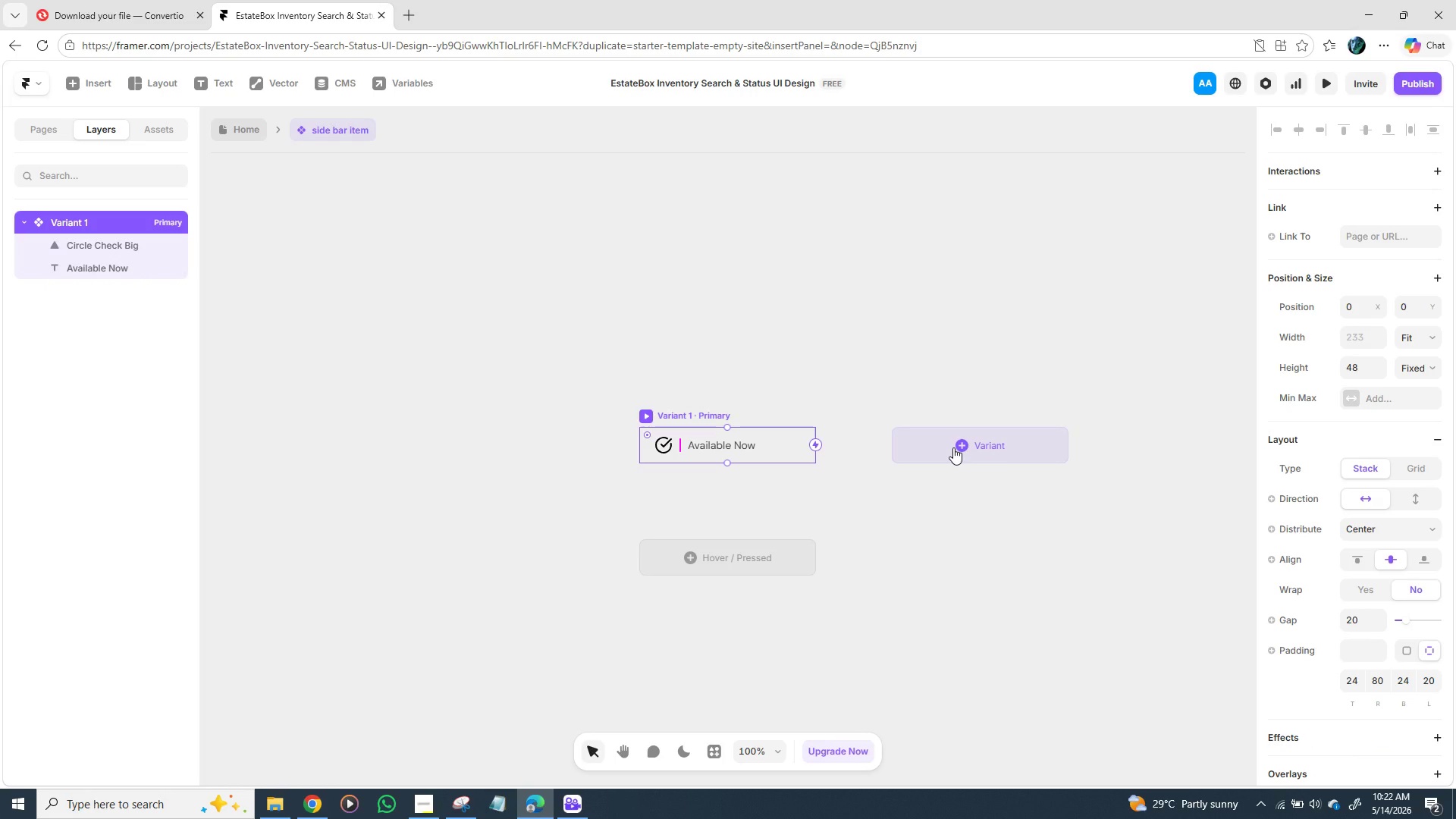 
left_click([953, 447])
 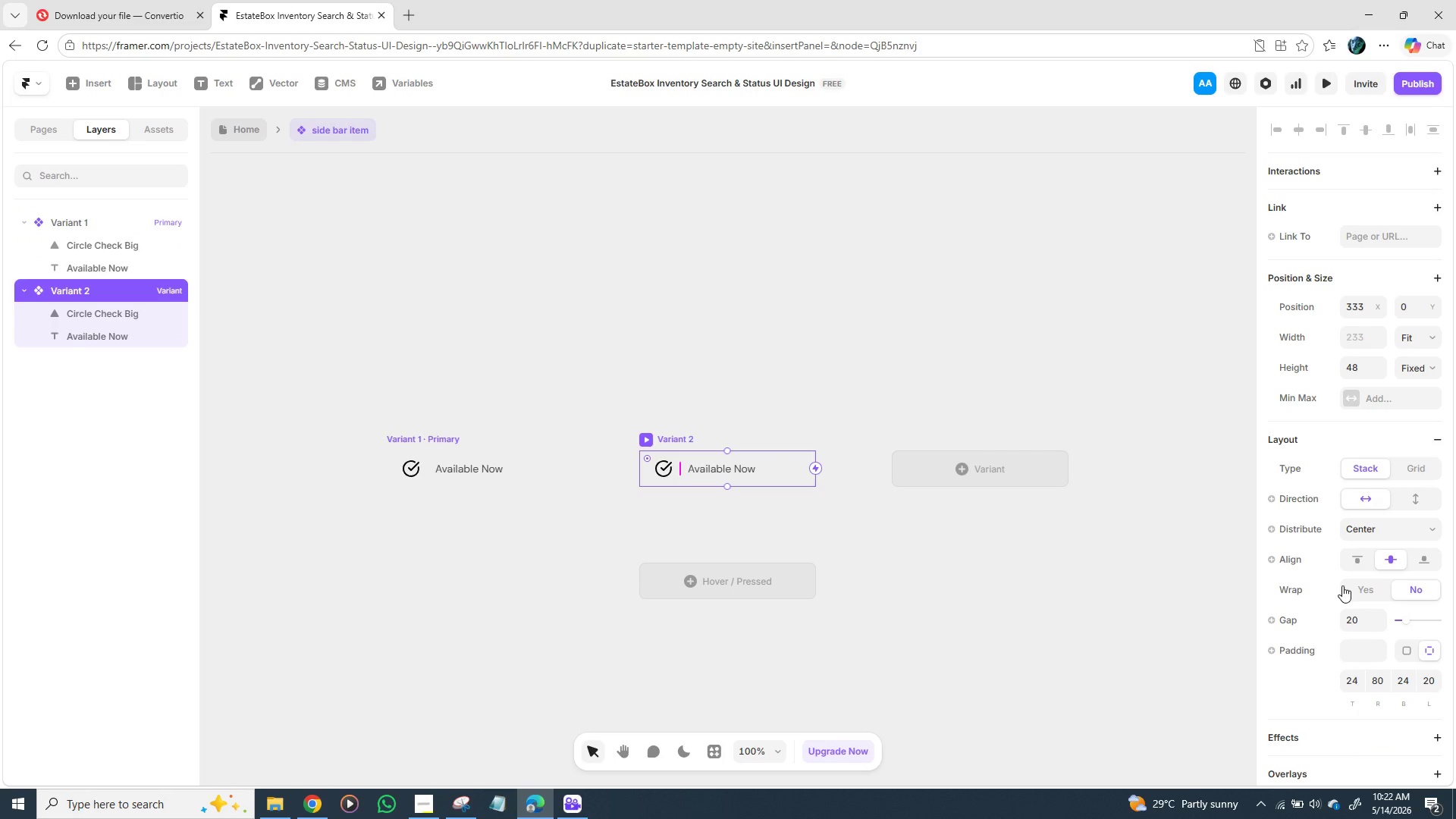 
mouse_move([1341, 709])
 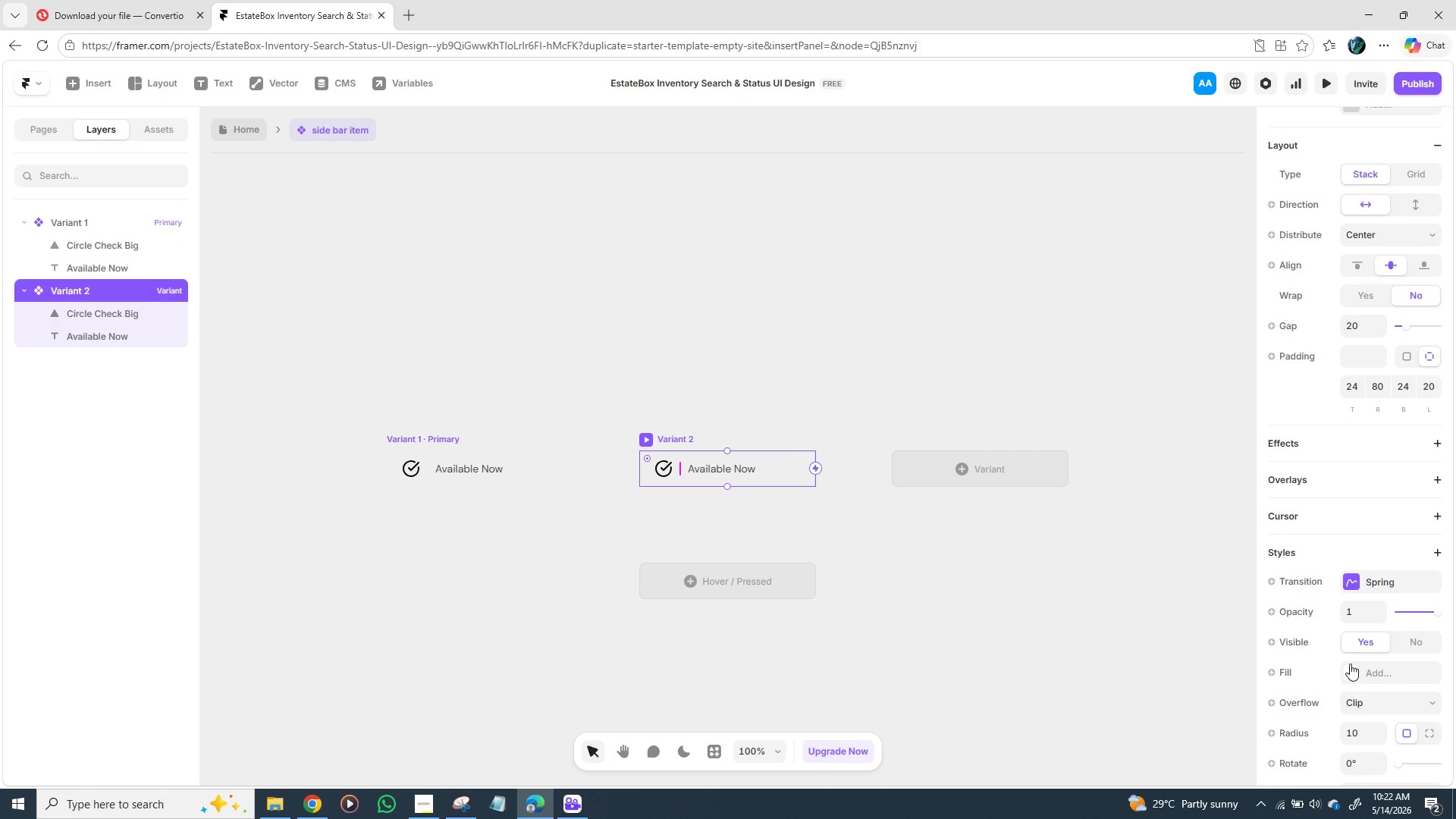 
left_click([1350, 664])
 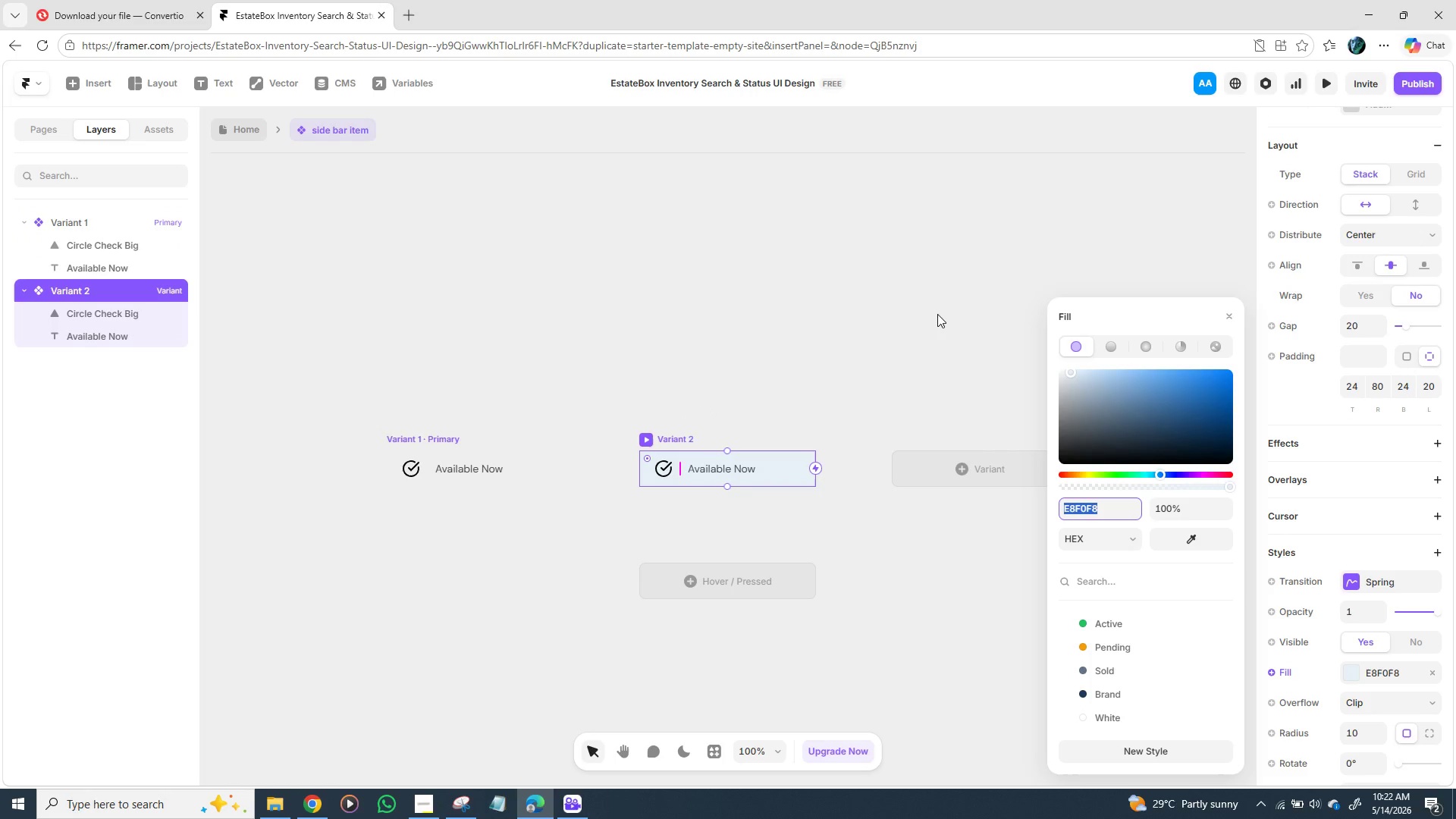 
left_click([858, 241])
 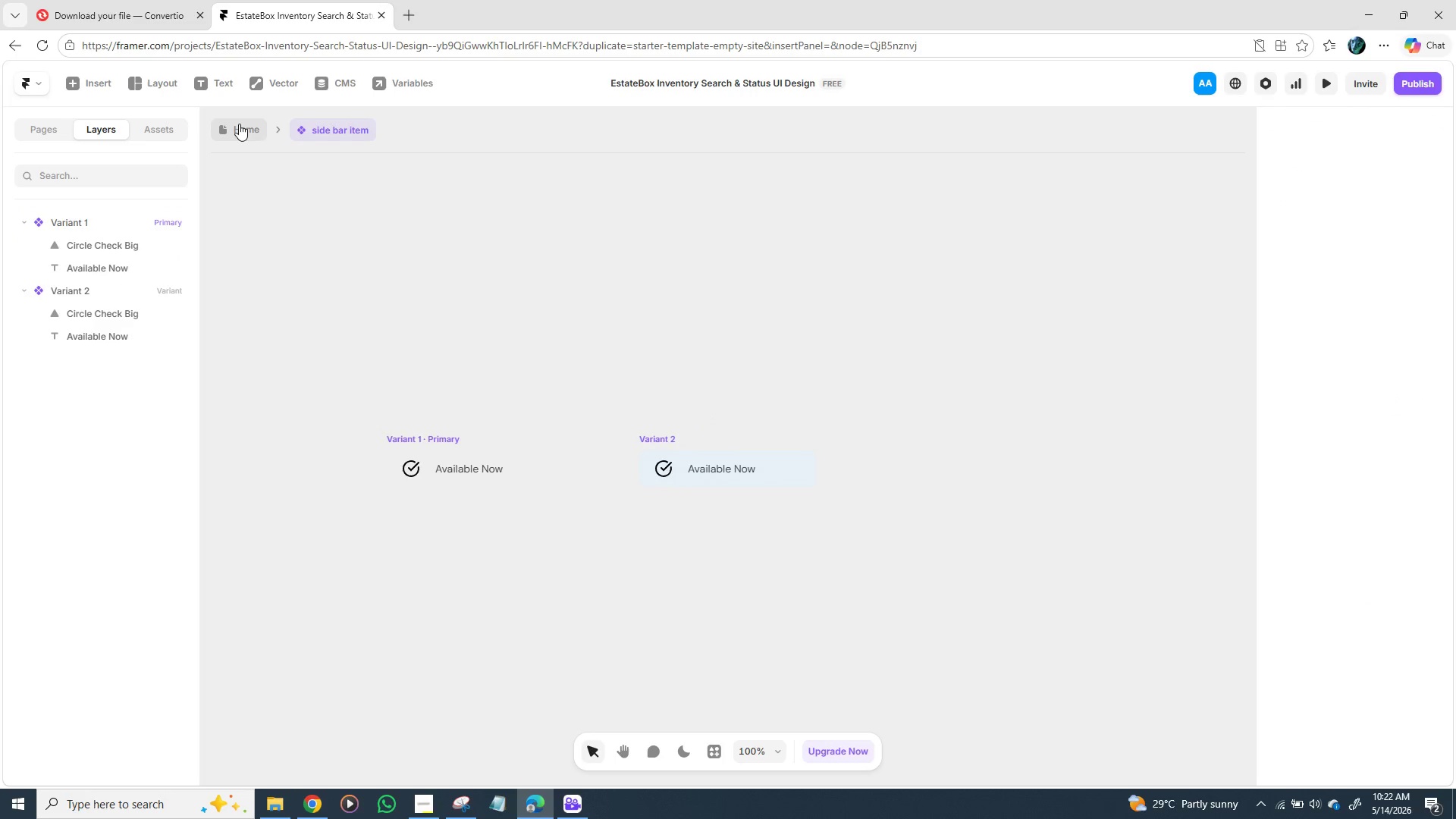 
left_click([239, 125])
 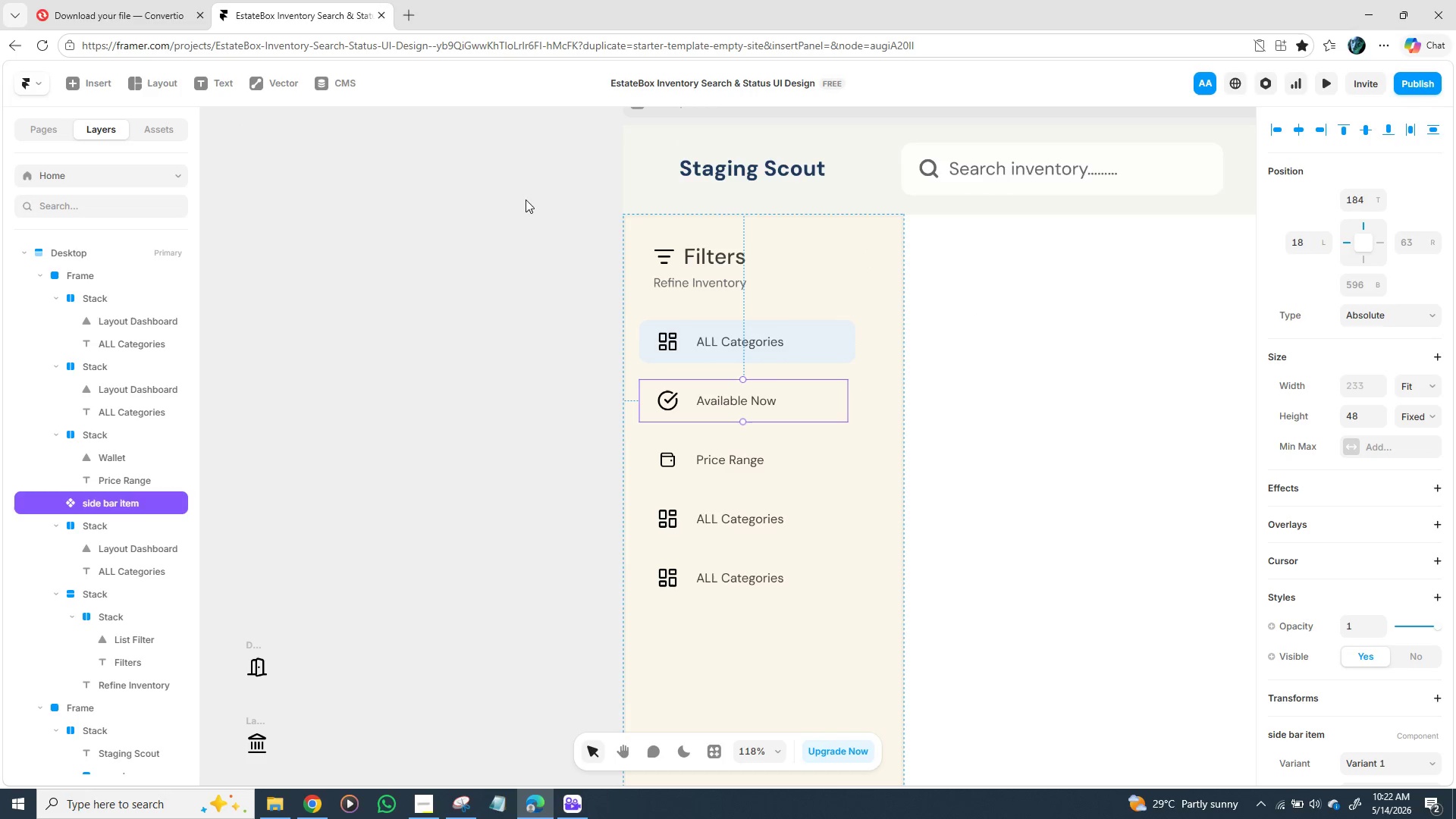 
wait(5.7)
 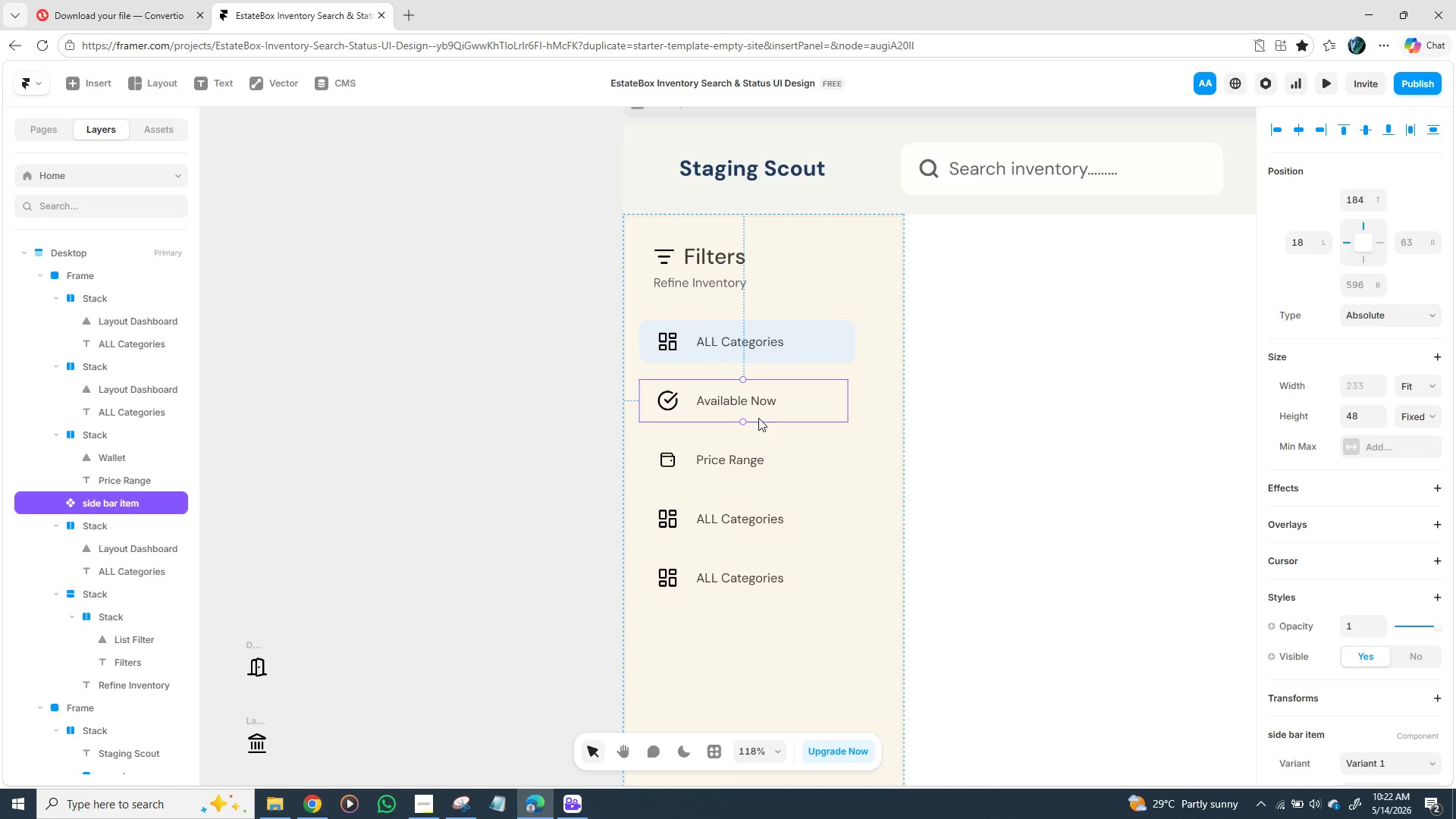 
double_click([698, 415])
 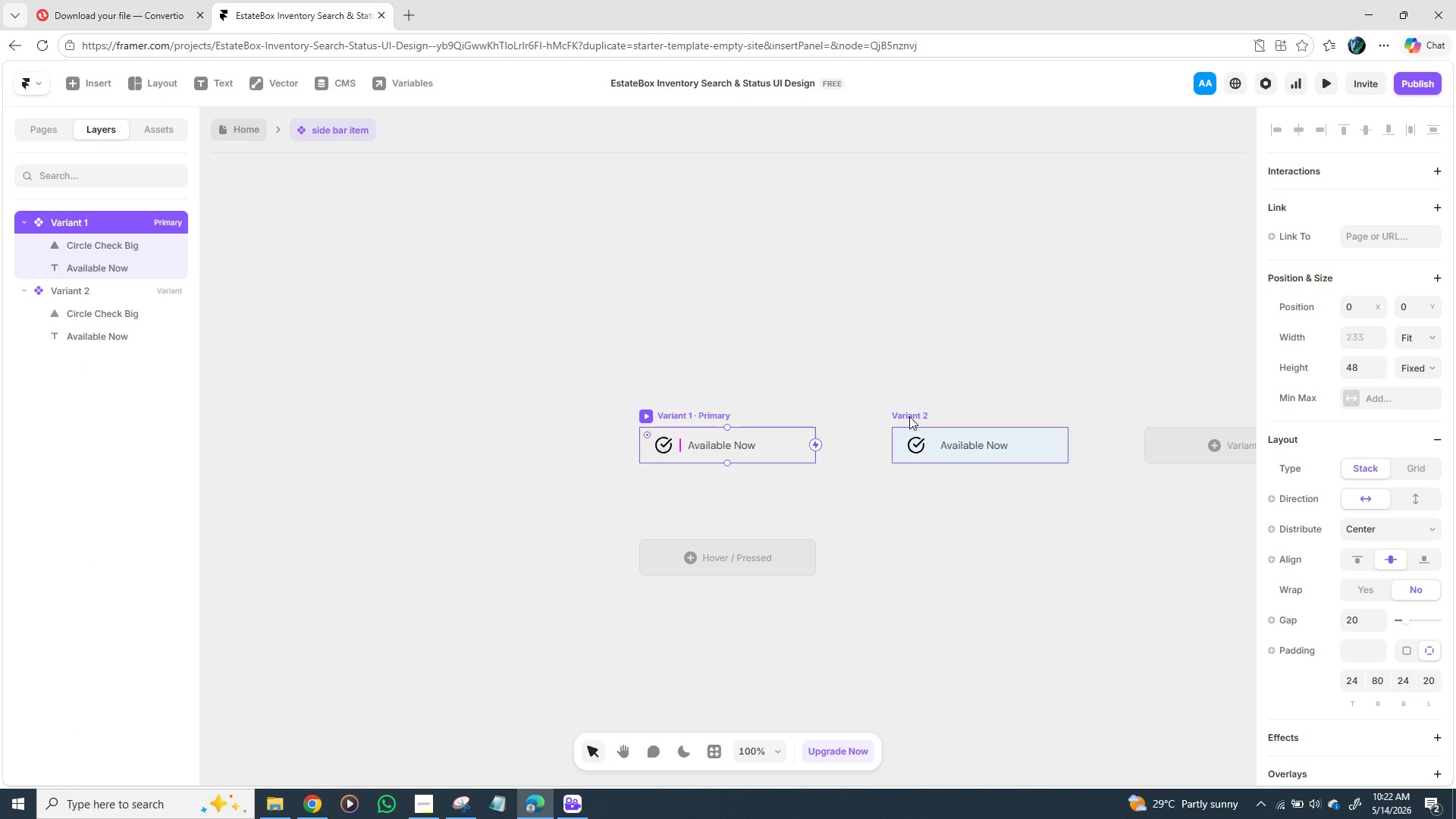 
left_click([909, 416])
 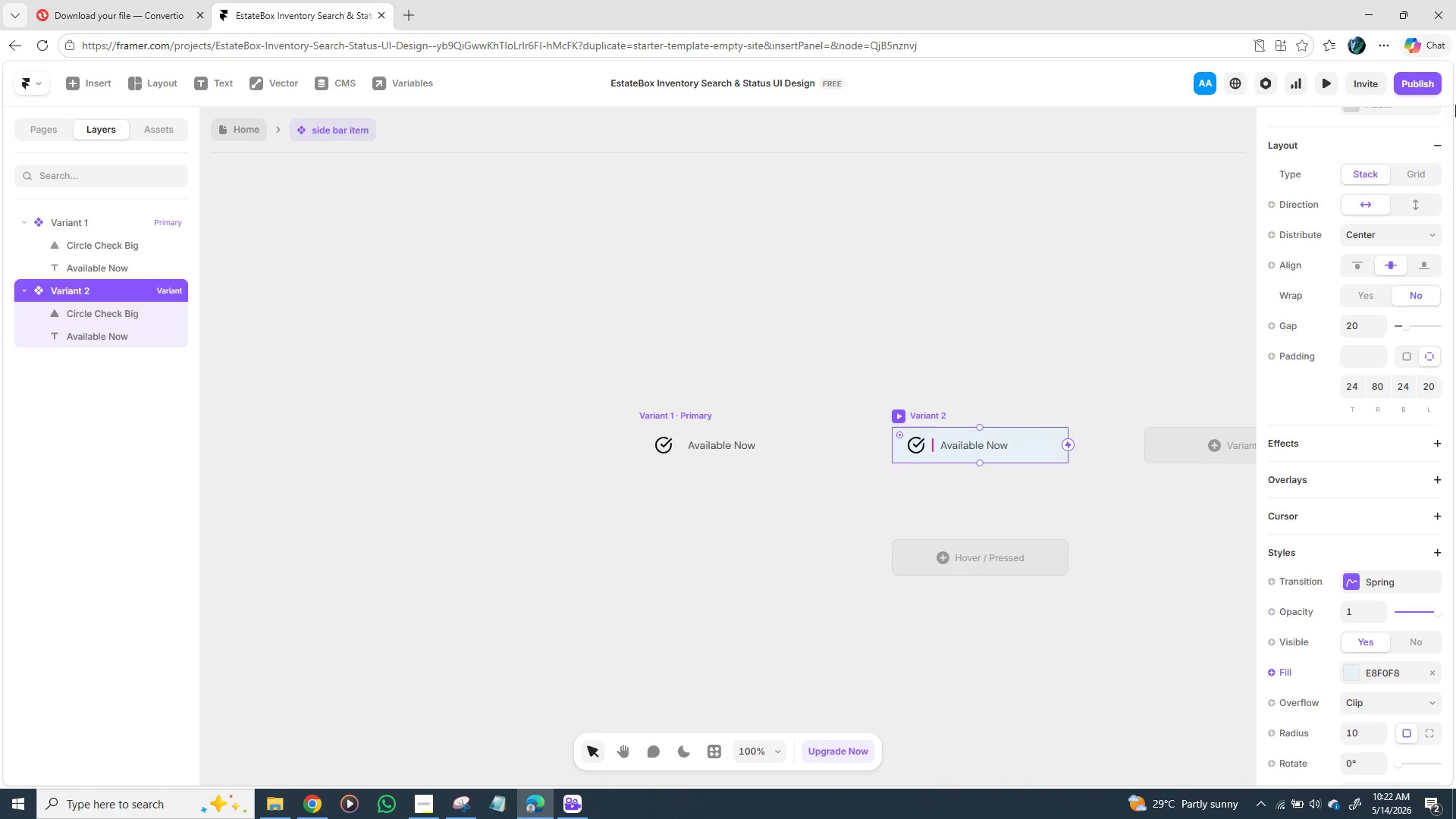 
key(Backspace)
 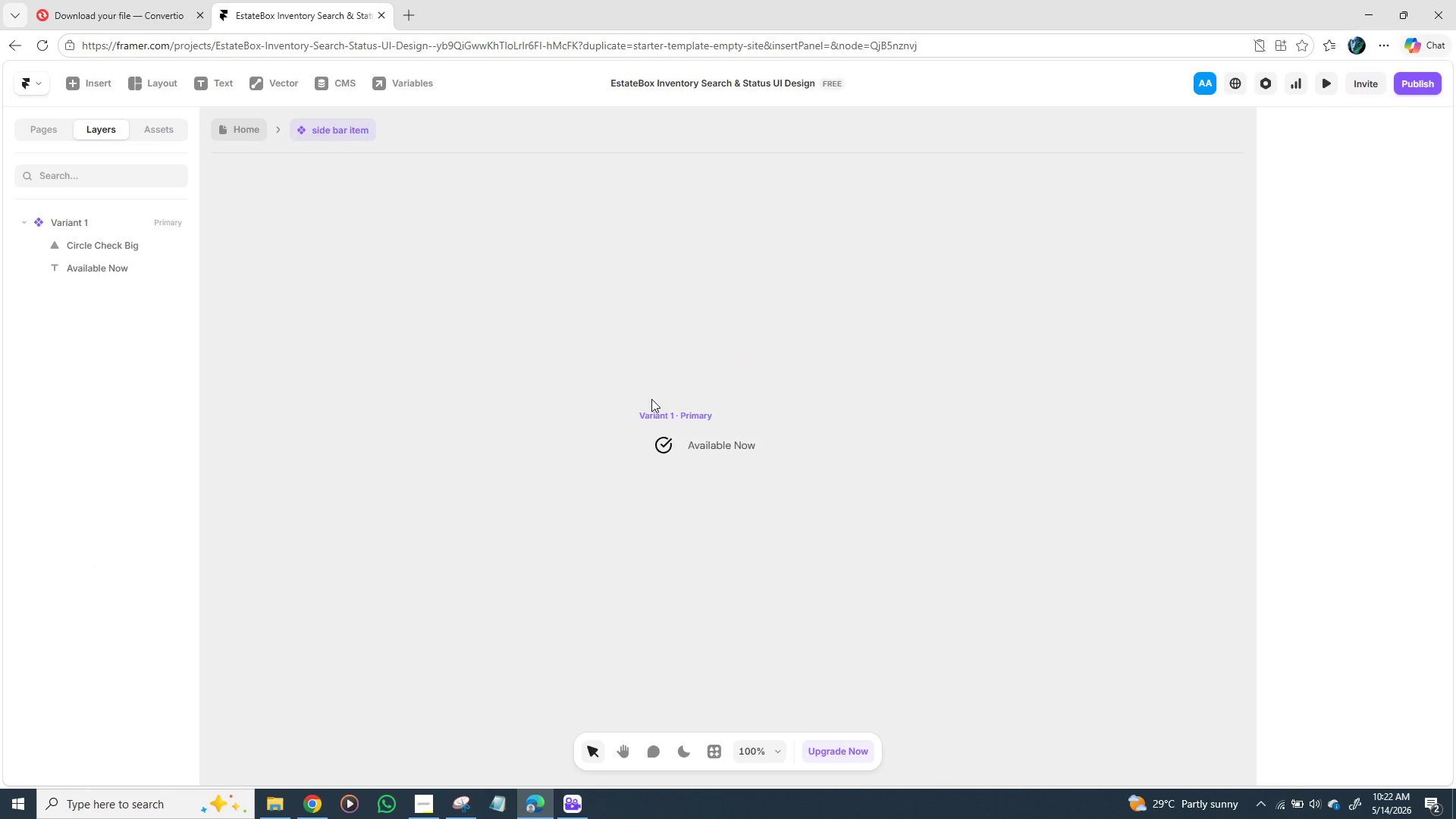 
left_click([660, 419])
 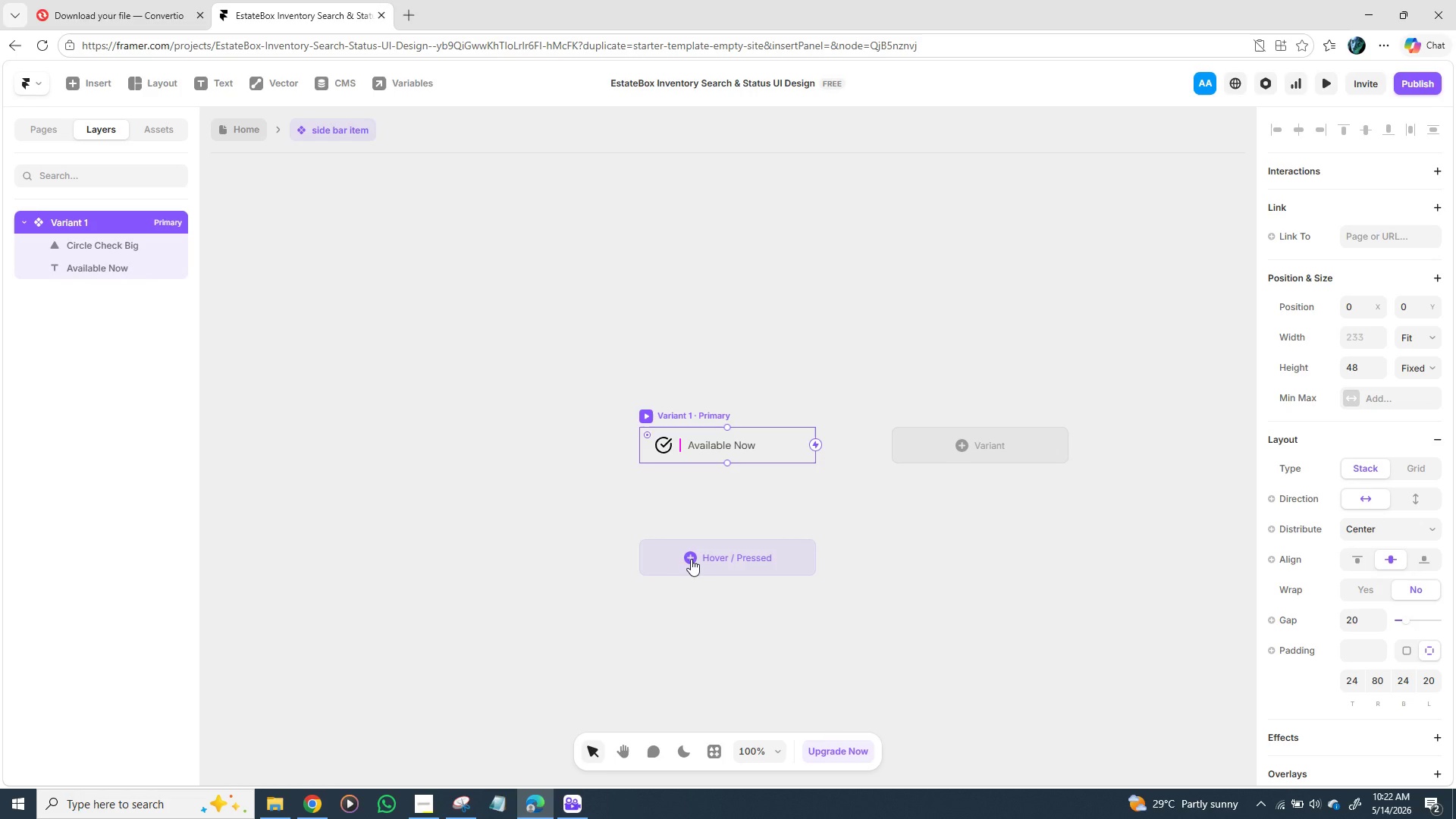 
left_click([691, 559])
 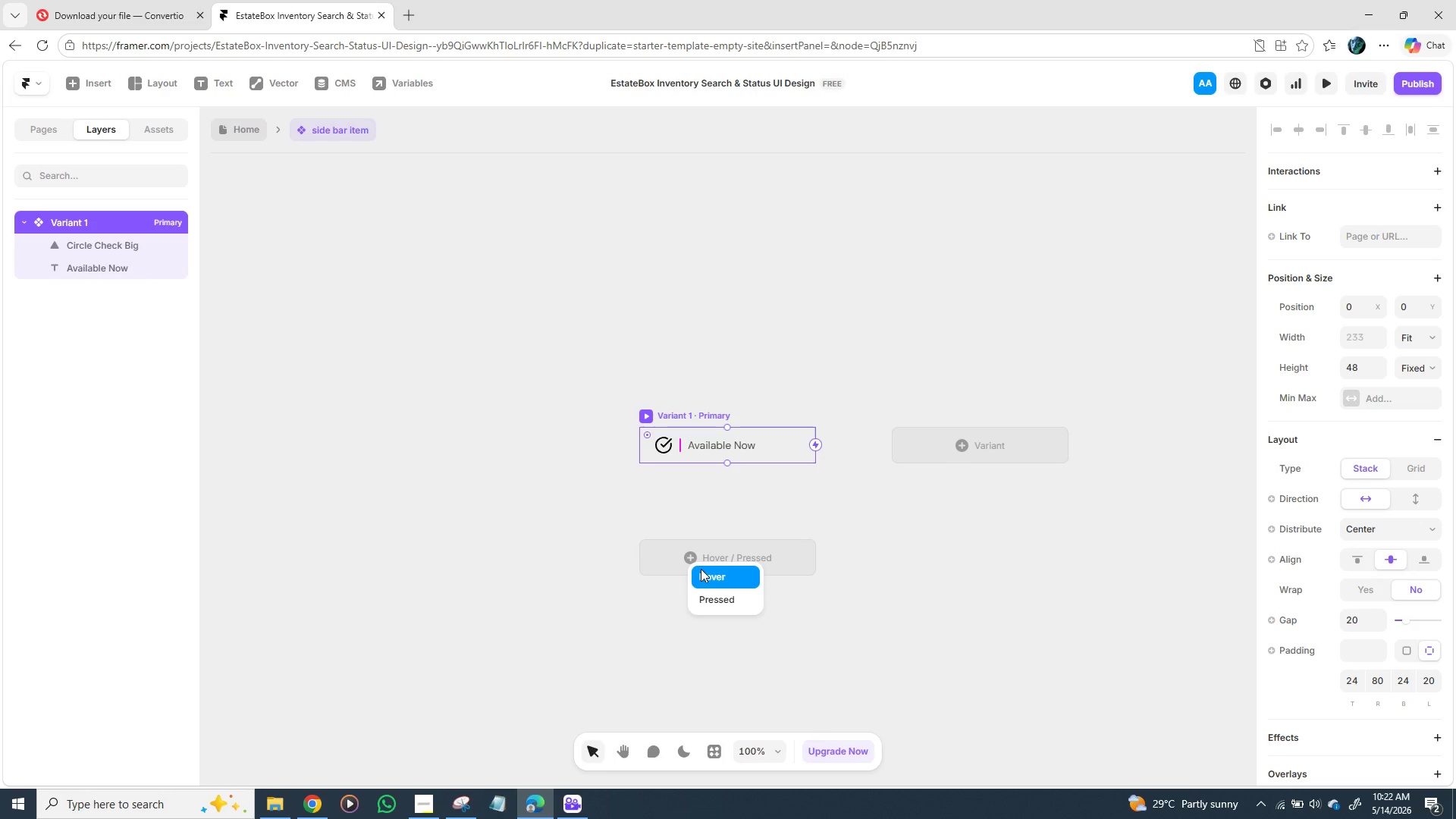 
left_click([701, 569])
 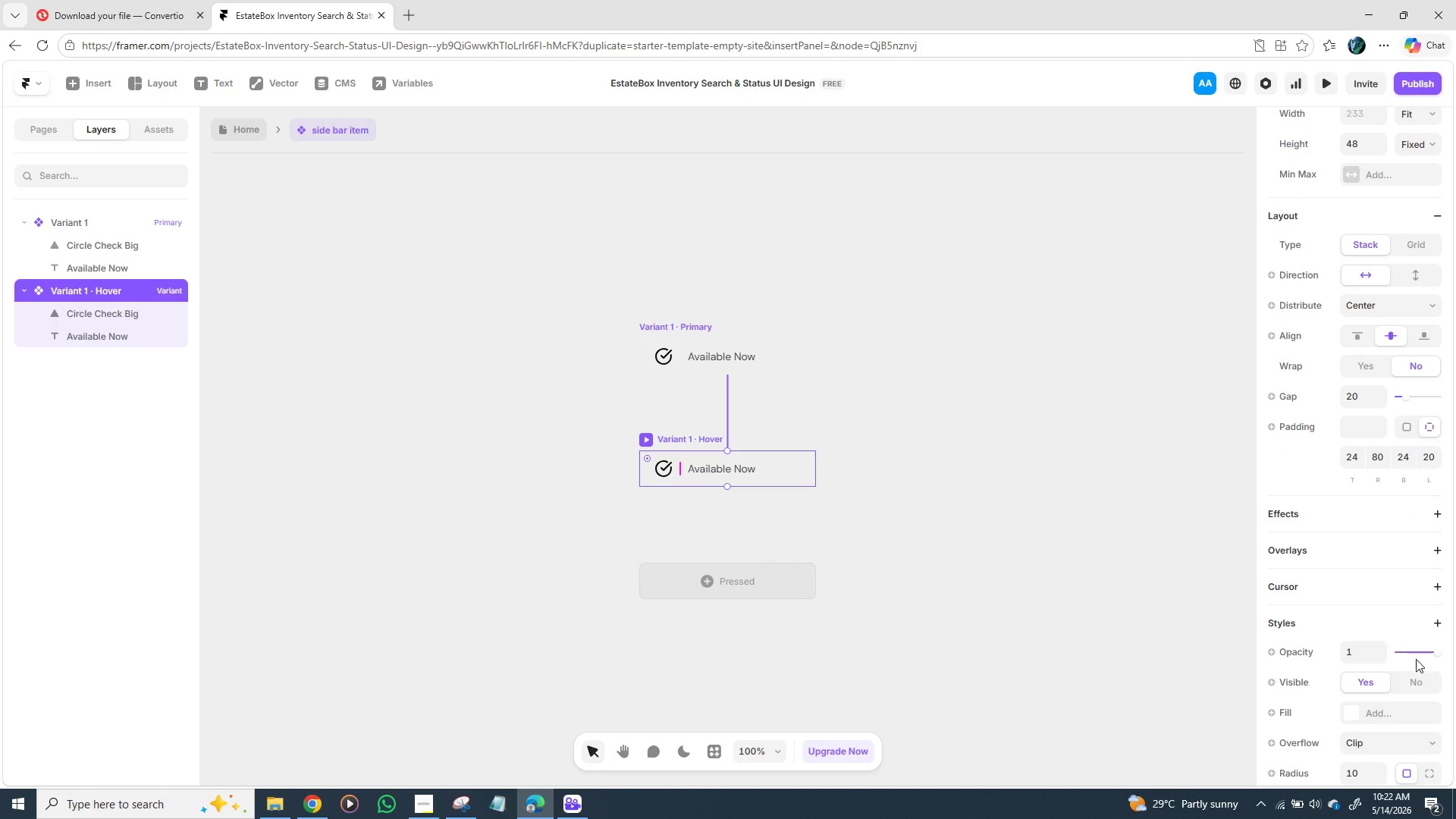 
left_click([1338, 717])
 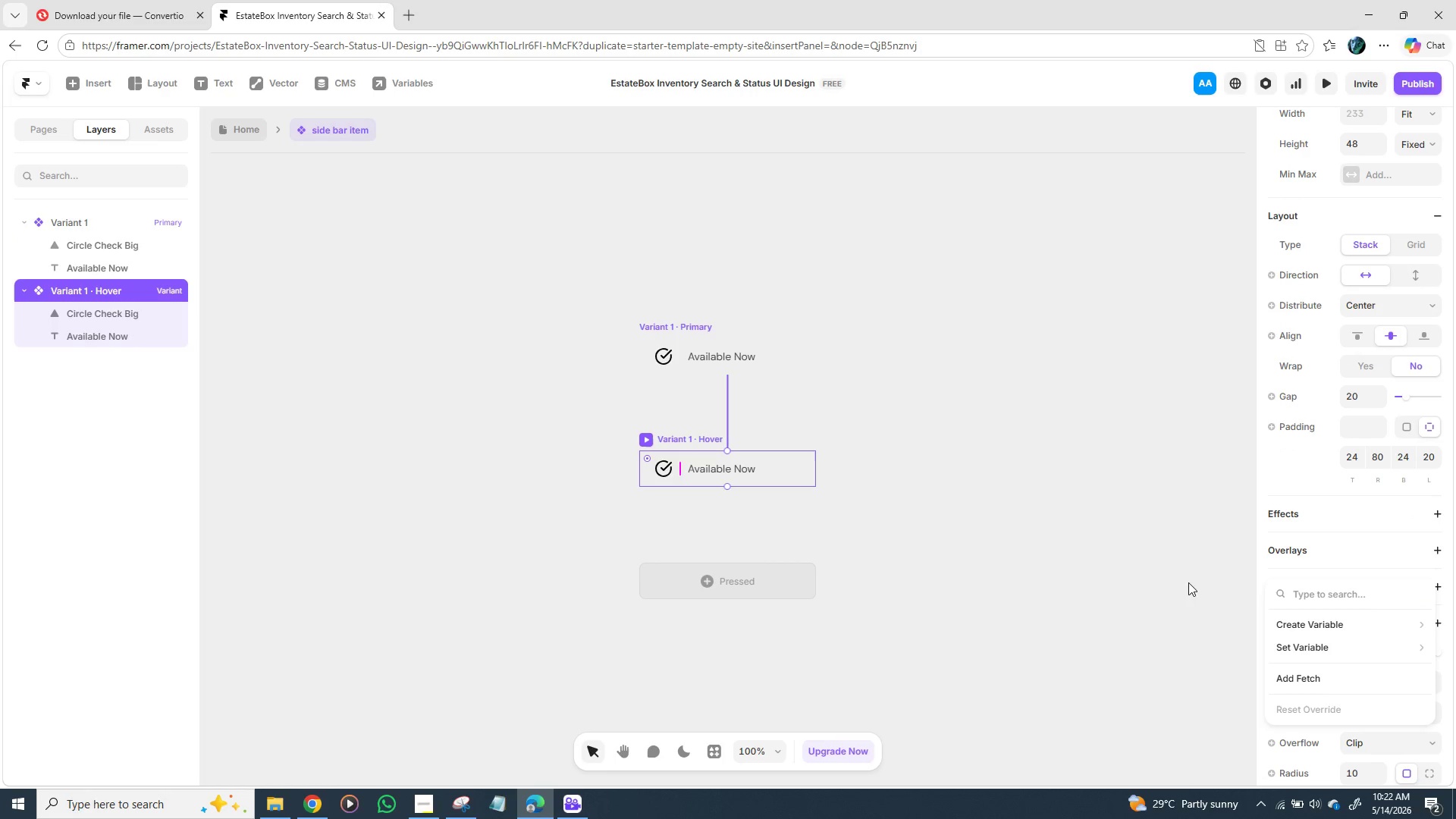 
left_click_drag(start_coordinate=[1182, 582], to_coordinate=[1147, 693])
 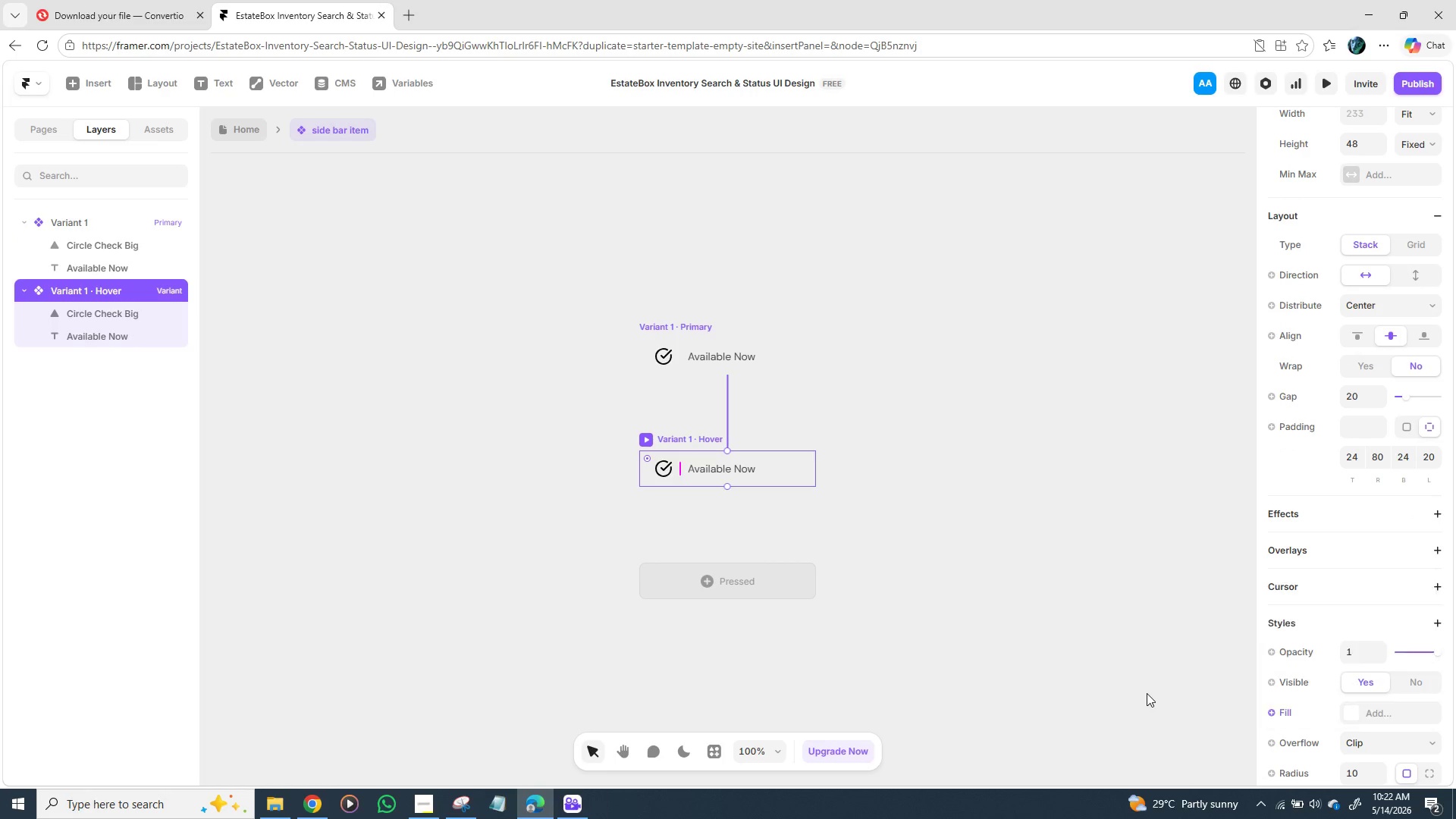 
left_click([1147, 693])
 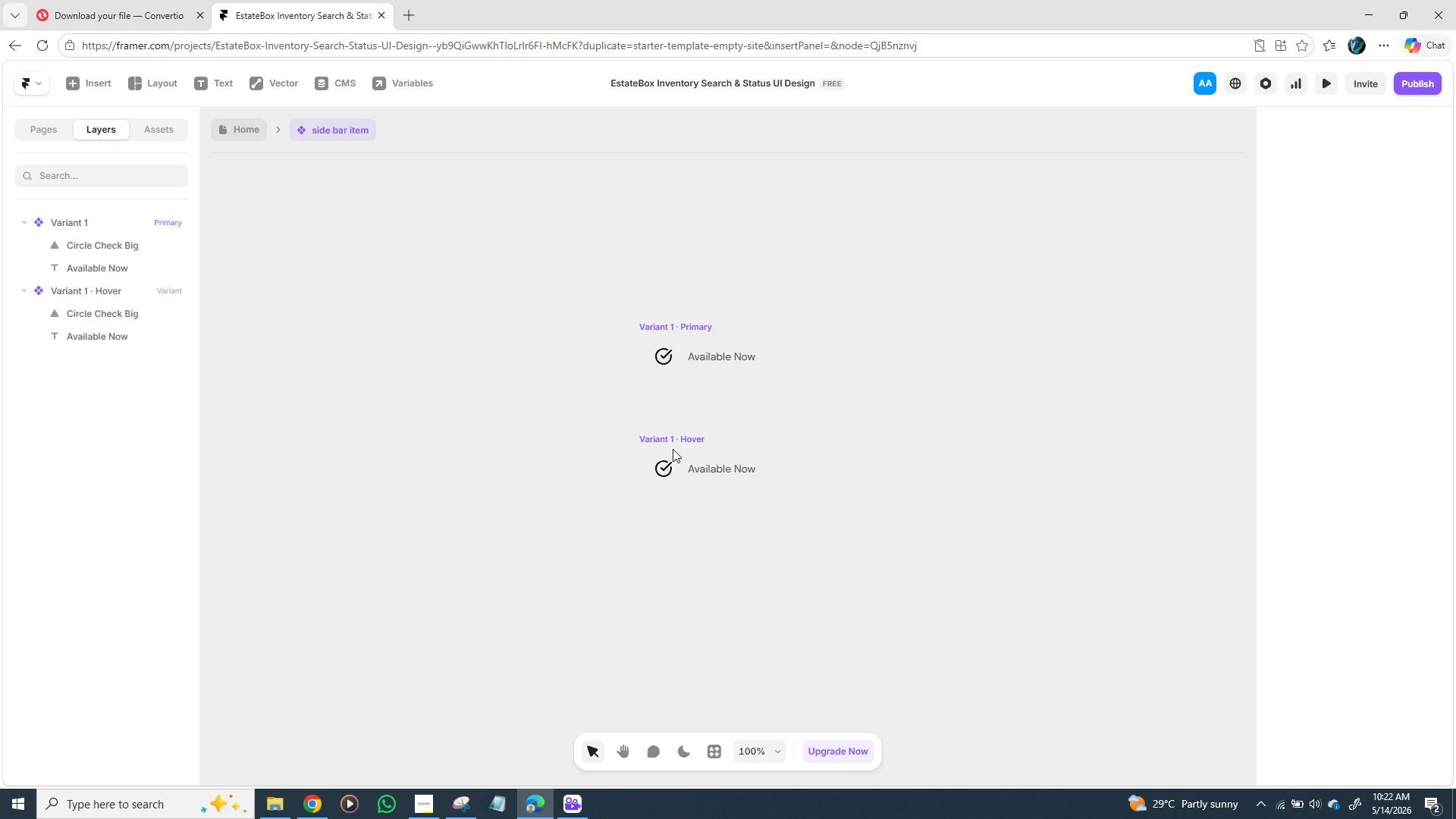 
left_click([673, 445])
 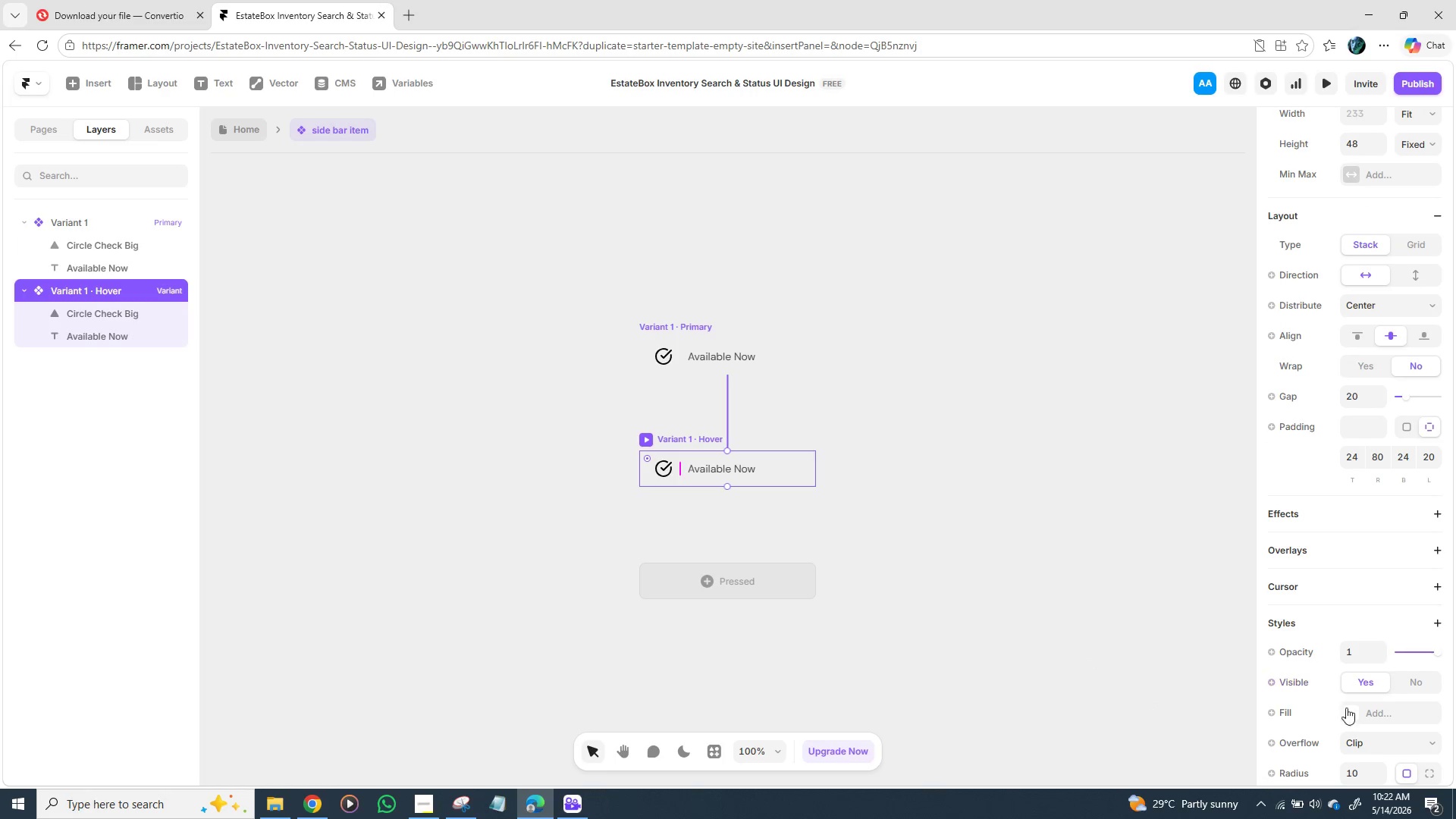 
left_click([1353, 711])
 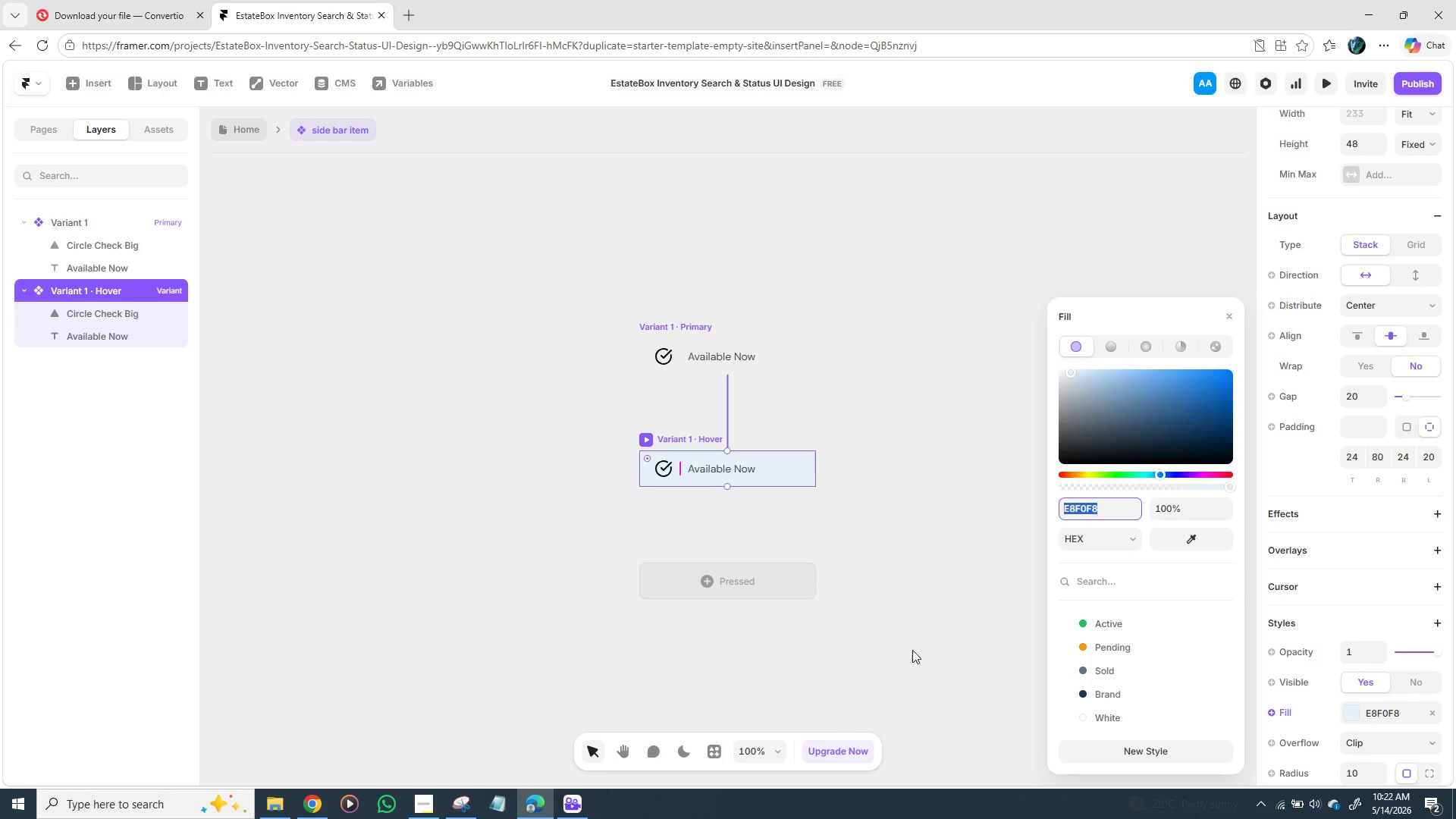 
left_click([890, 662])
 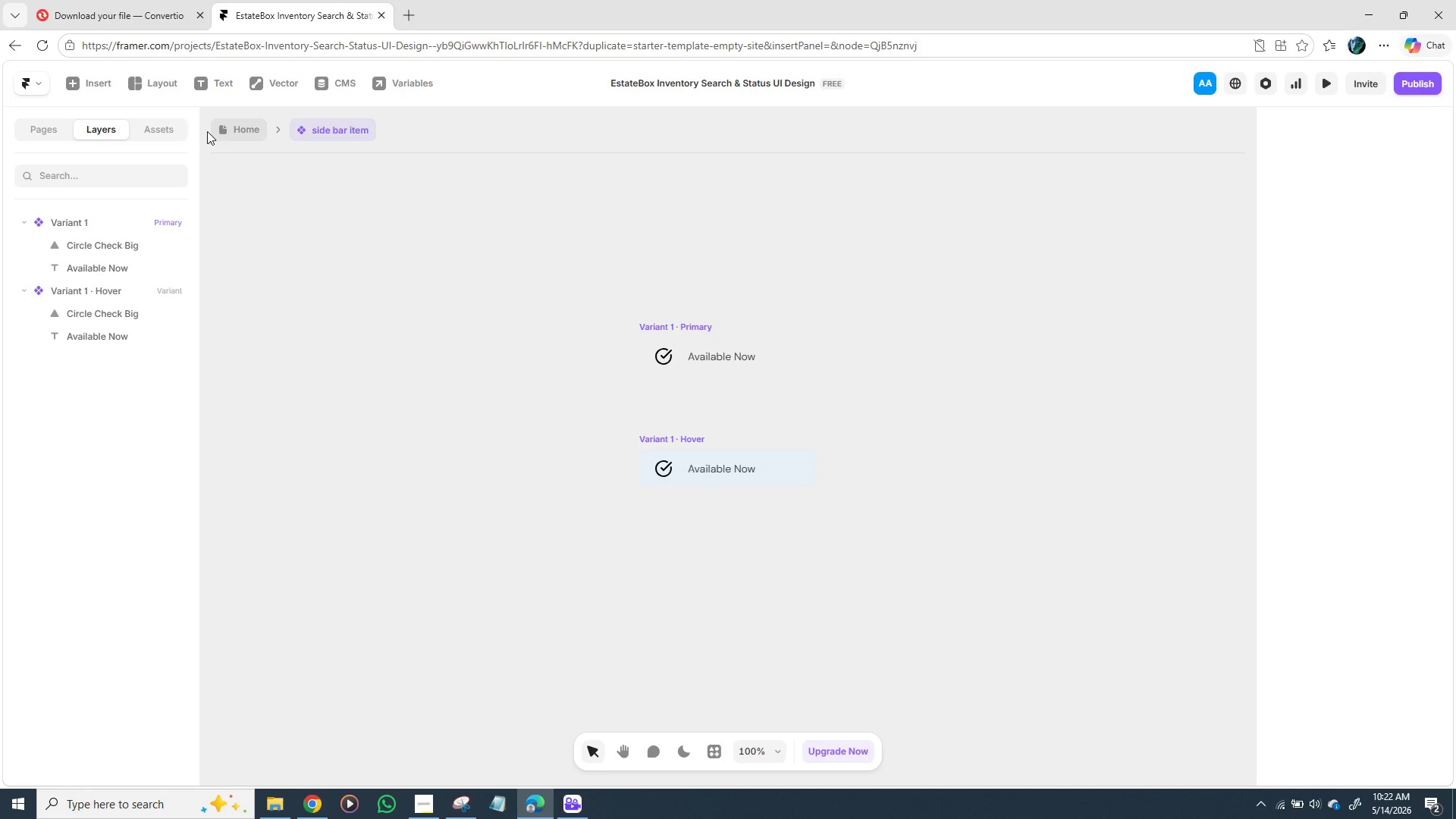 
left_click([224, 133])
 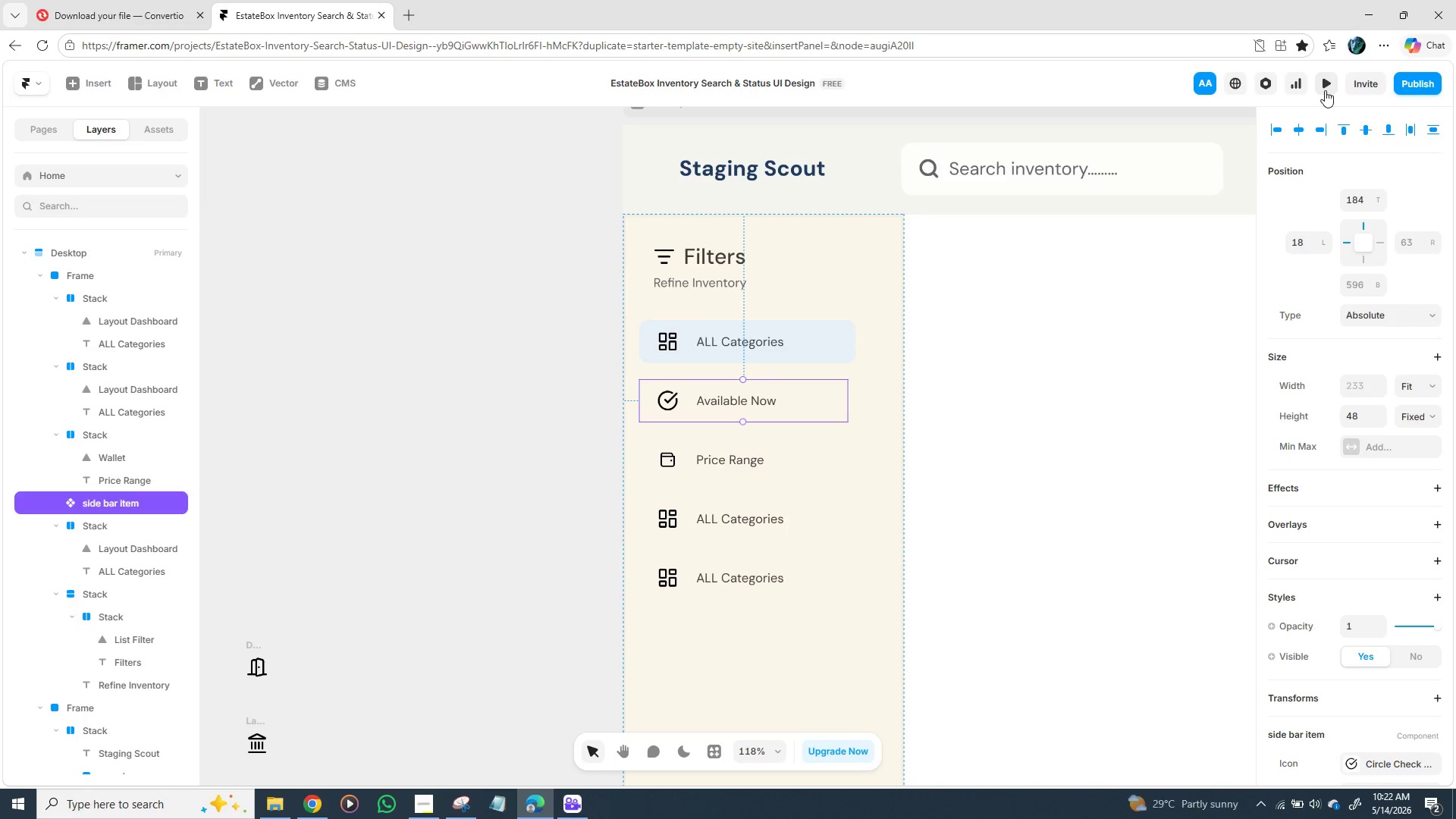 
left_click([1325, 90])
 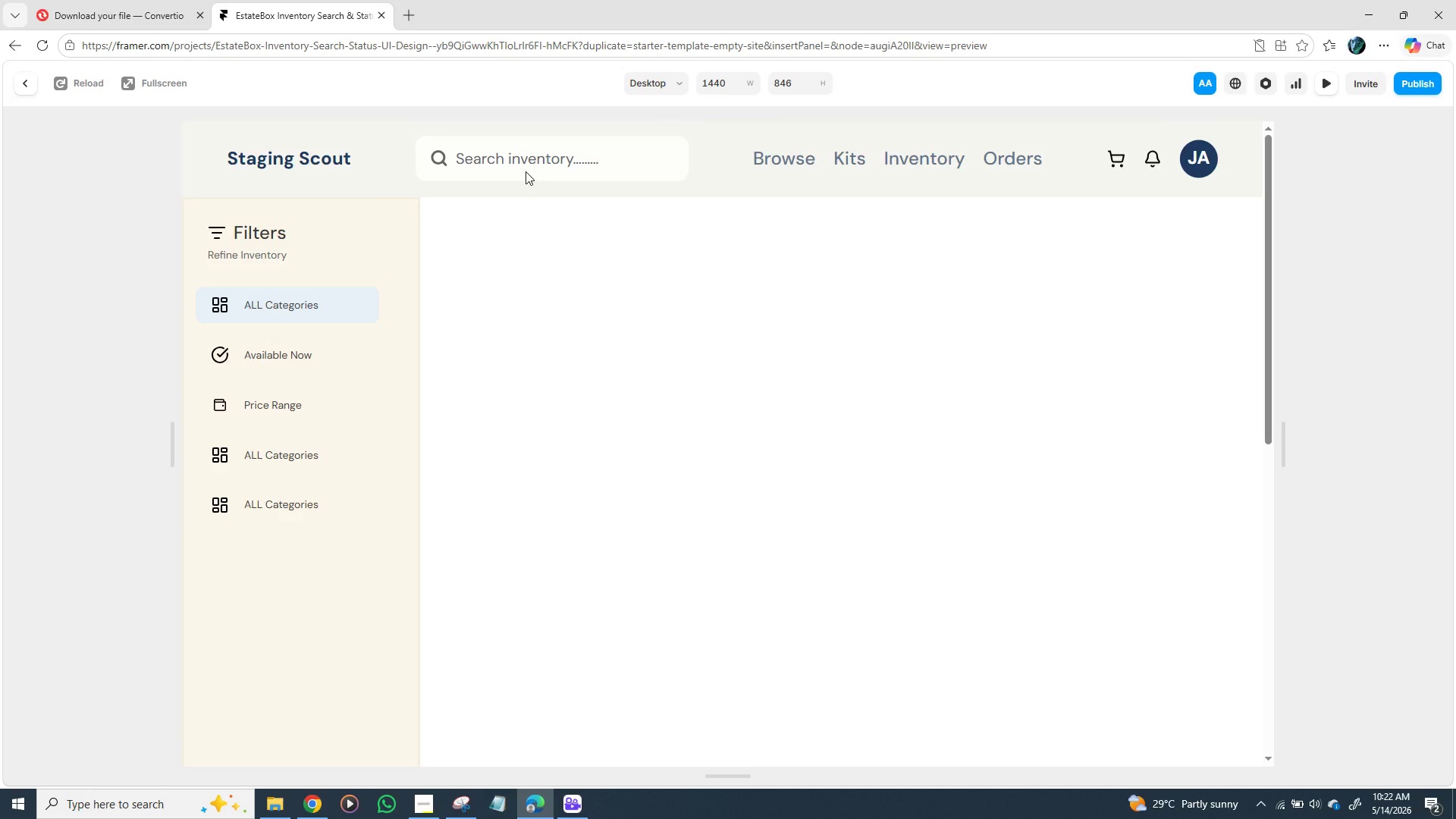 
left_click([34, 84])
 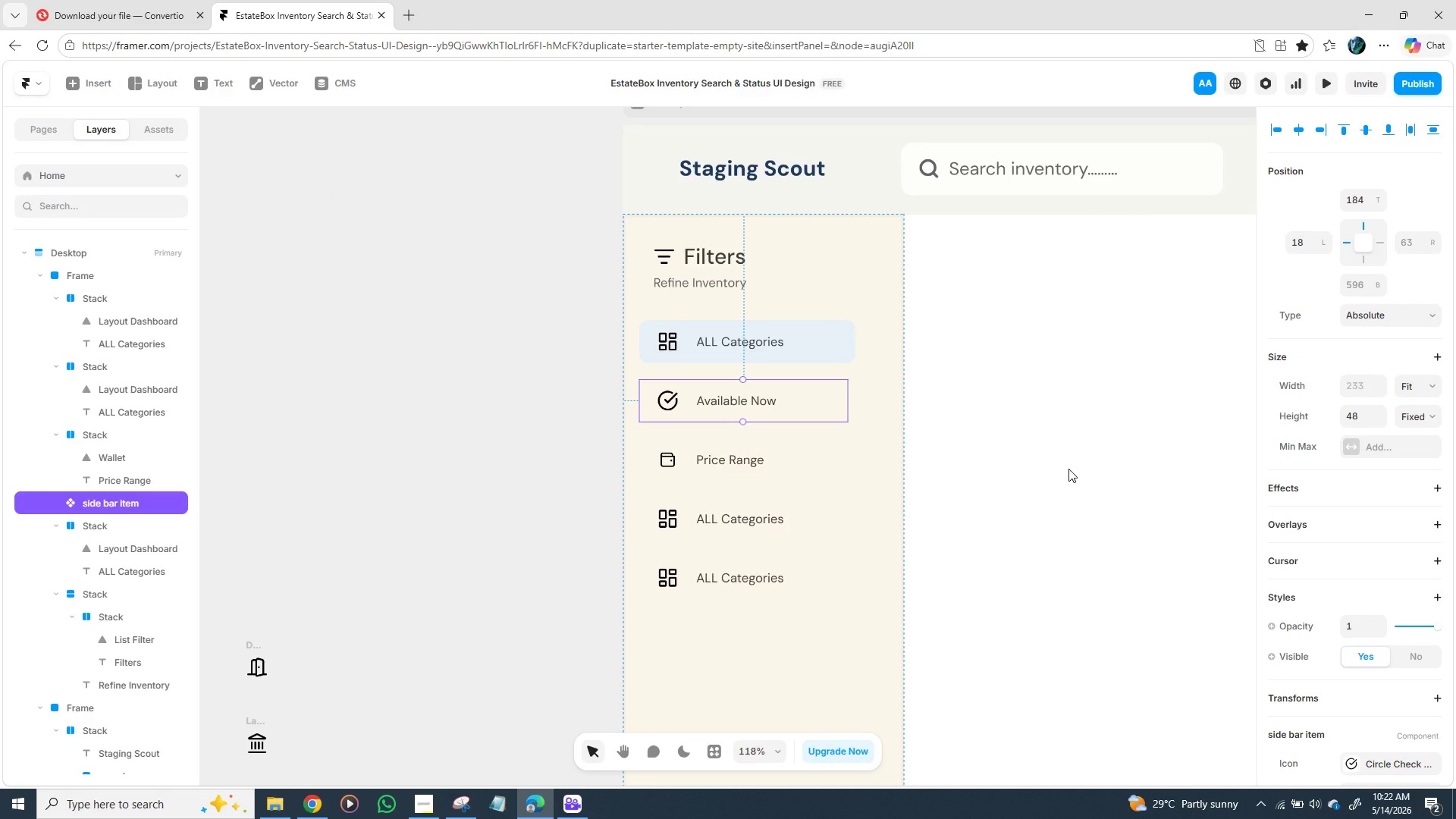 
key(Control+D)
 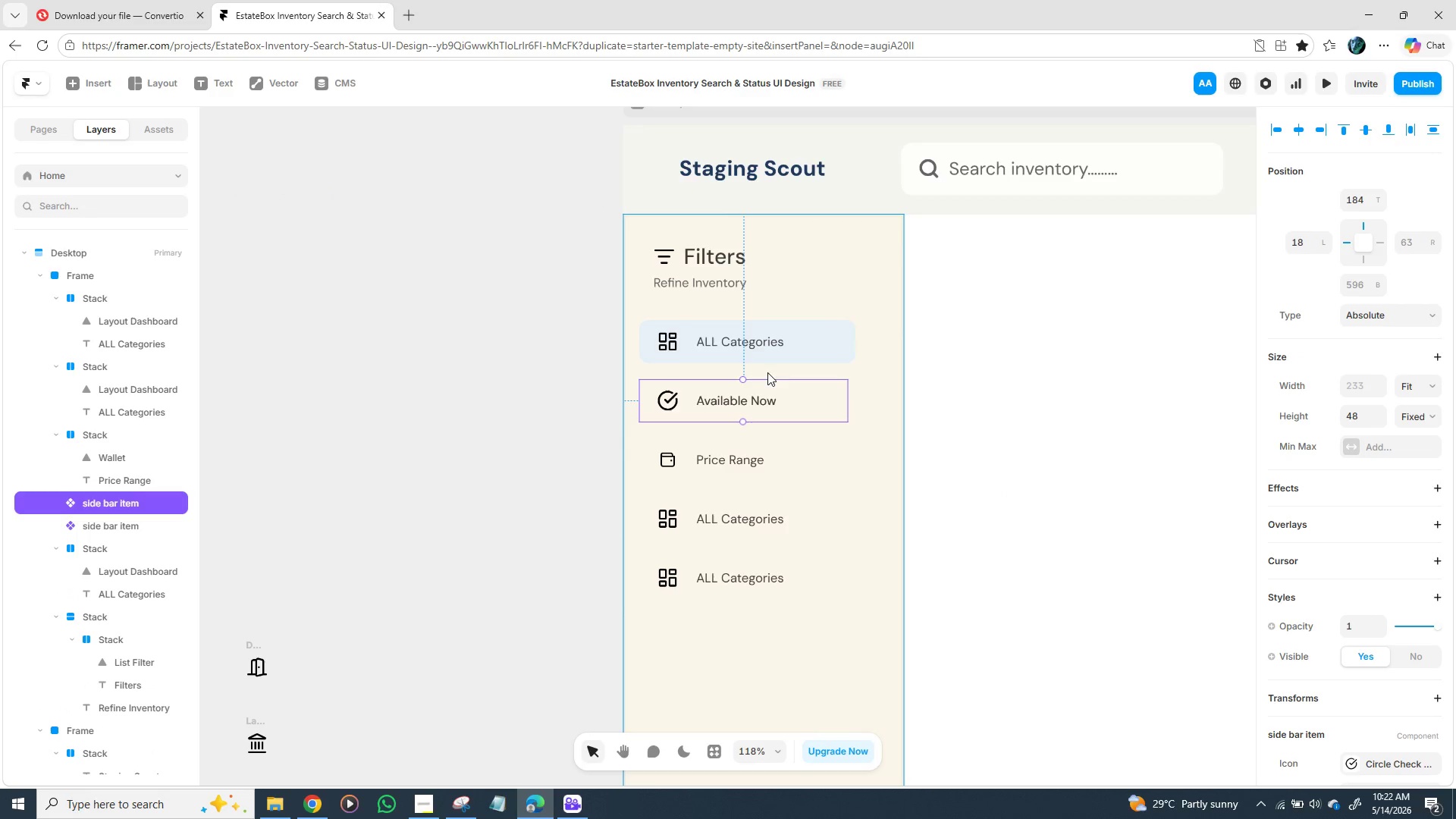 
left_click_drag(start_coordinate=[771, 398], to_coordinate=[761, 648])
 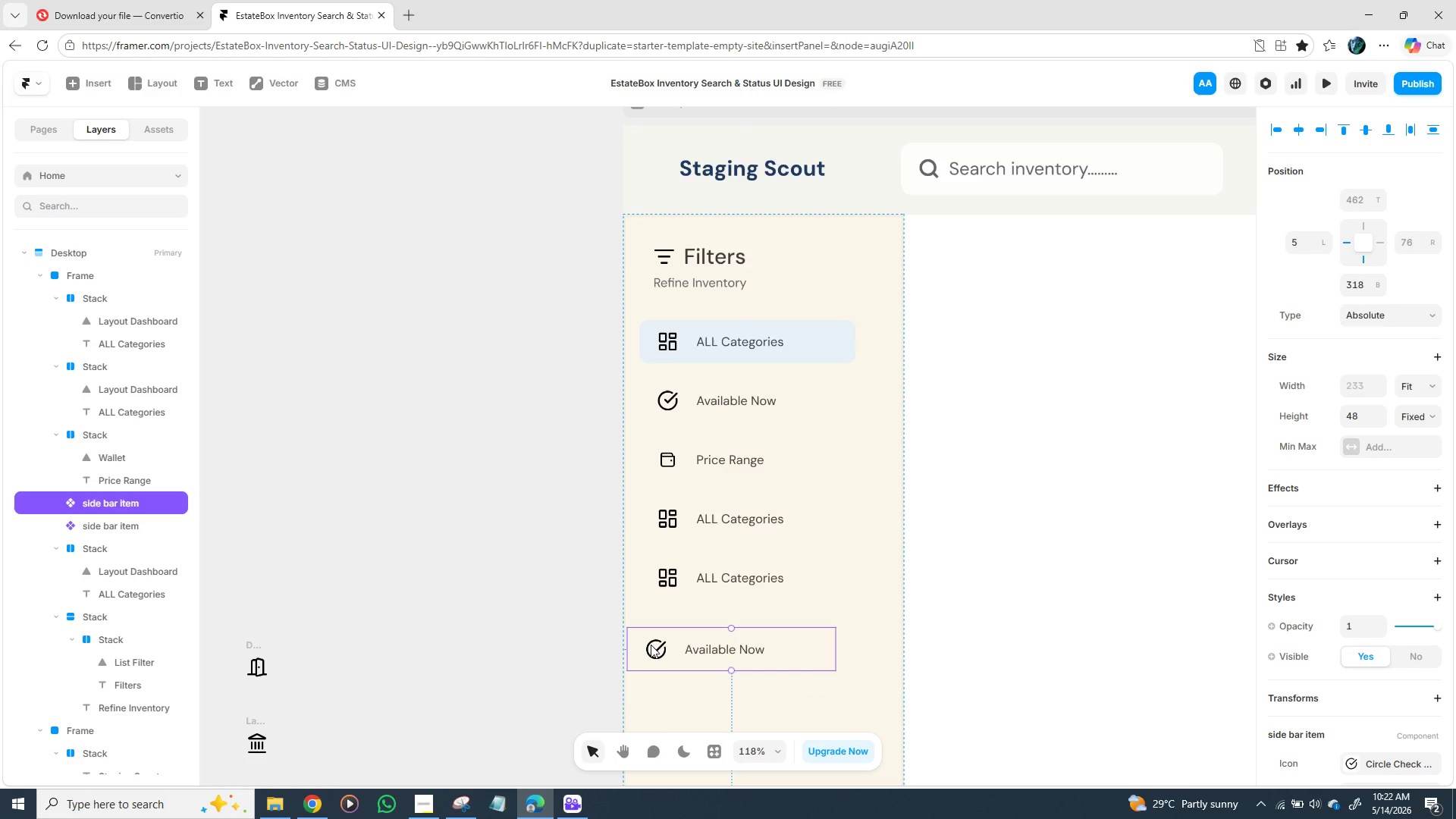 
left_click([651, 645])
 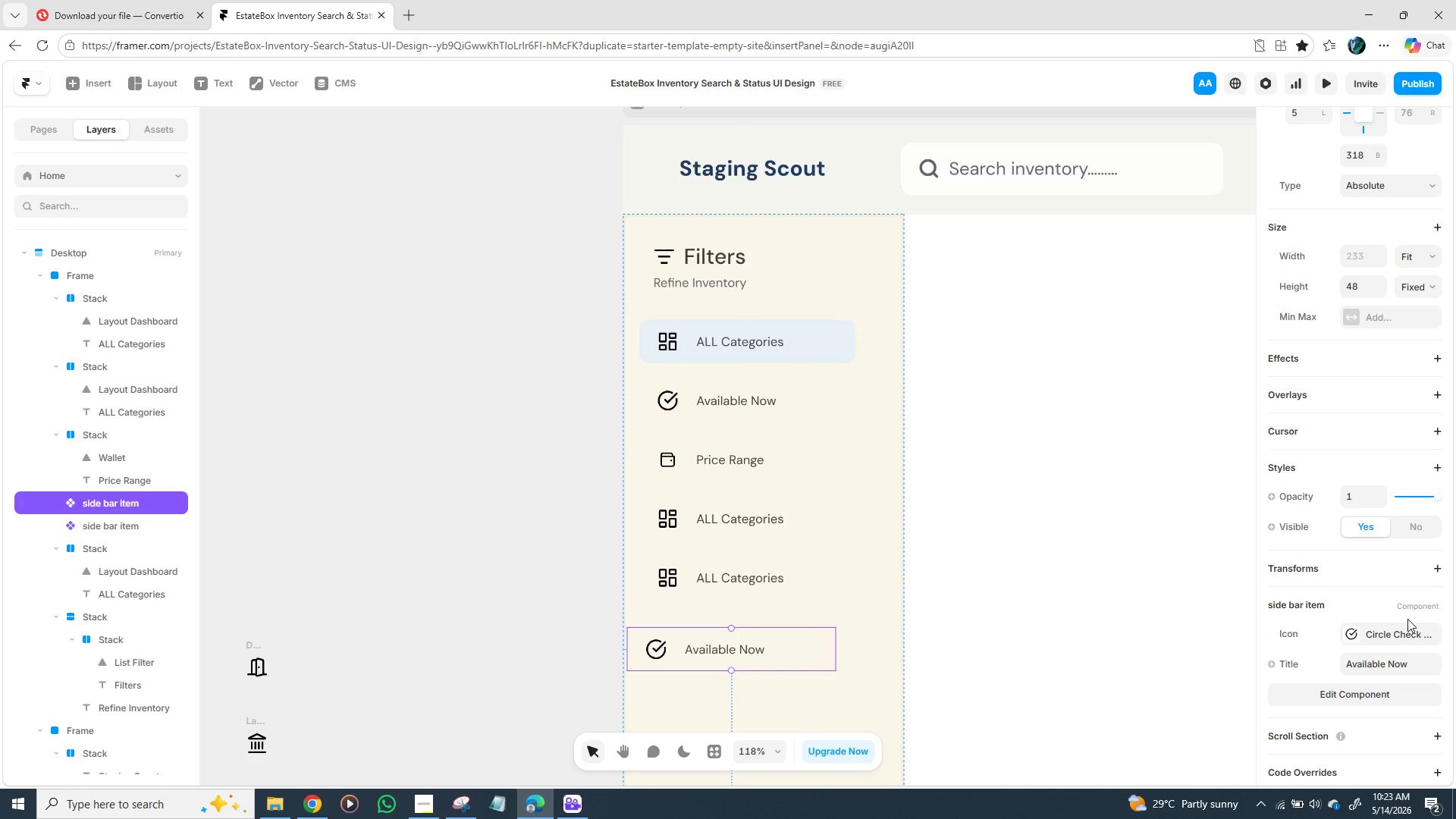 
left_click([1376, 637])
 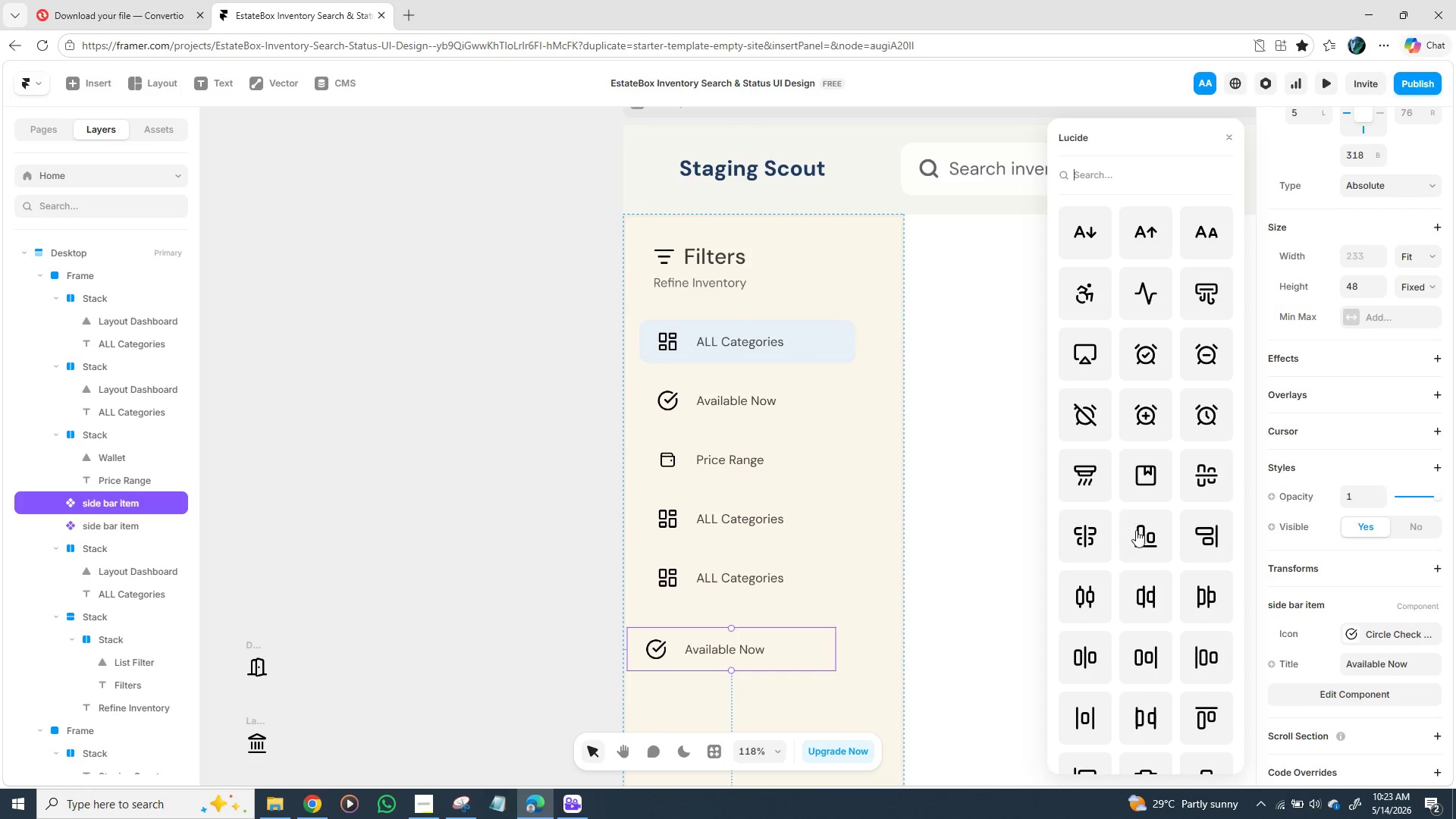 
left_click([1138, 483])
 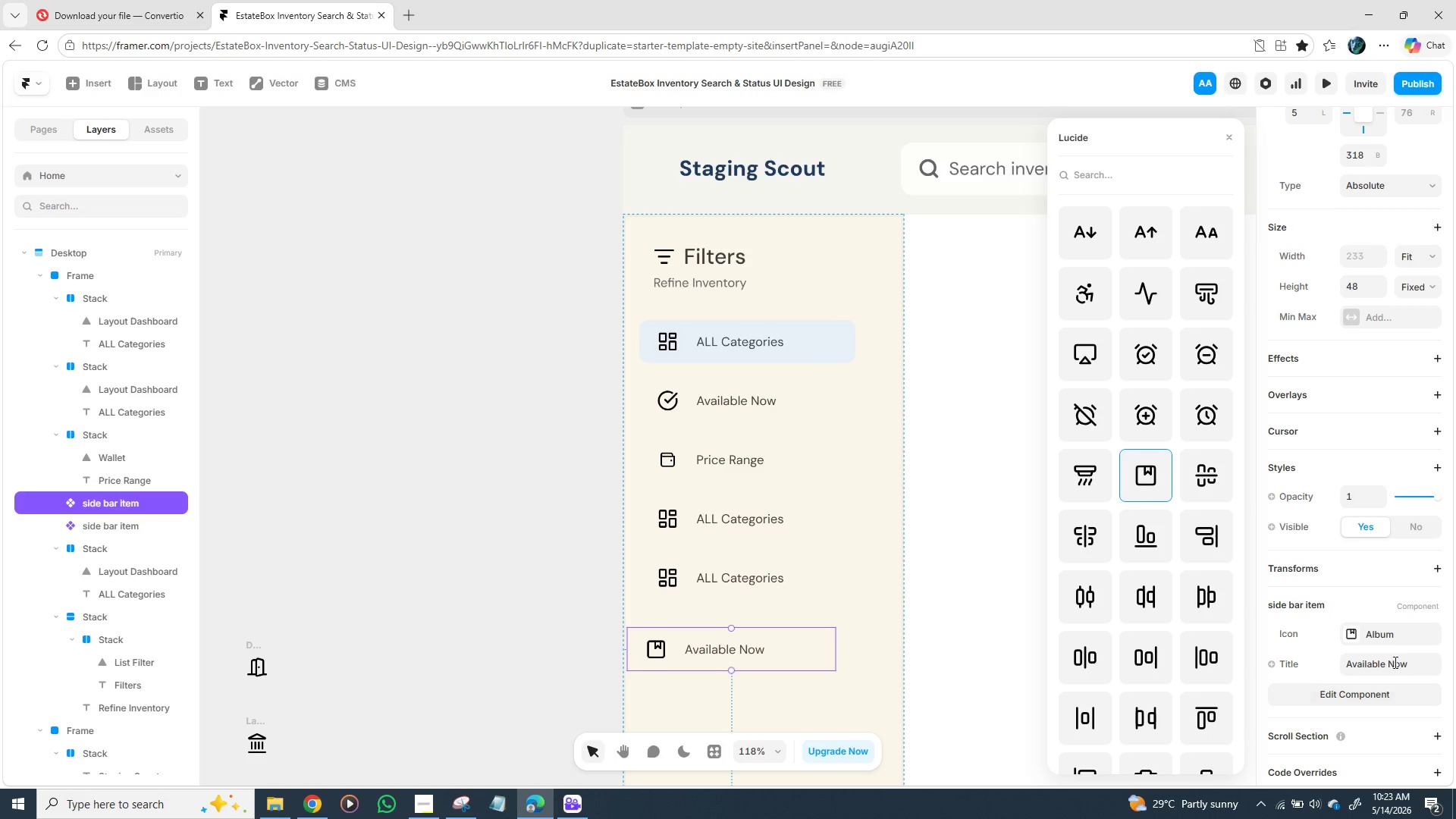 
double_click([1394, 661])
 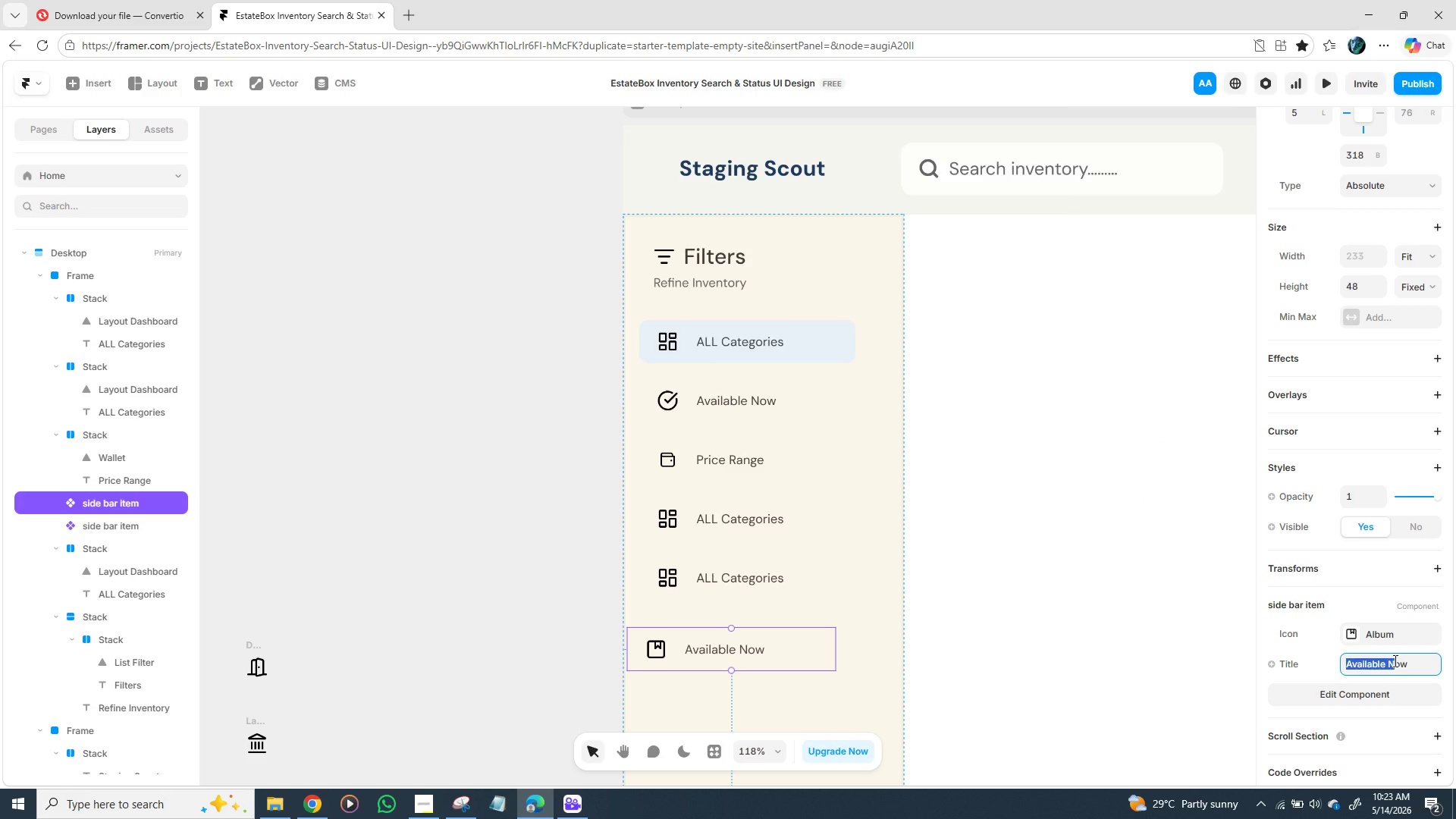 
double_click([1394, 661])
 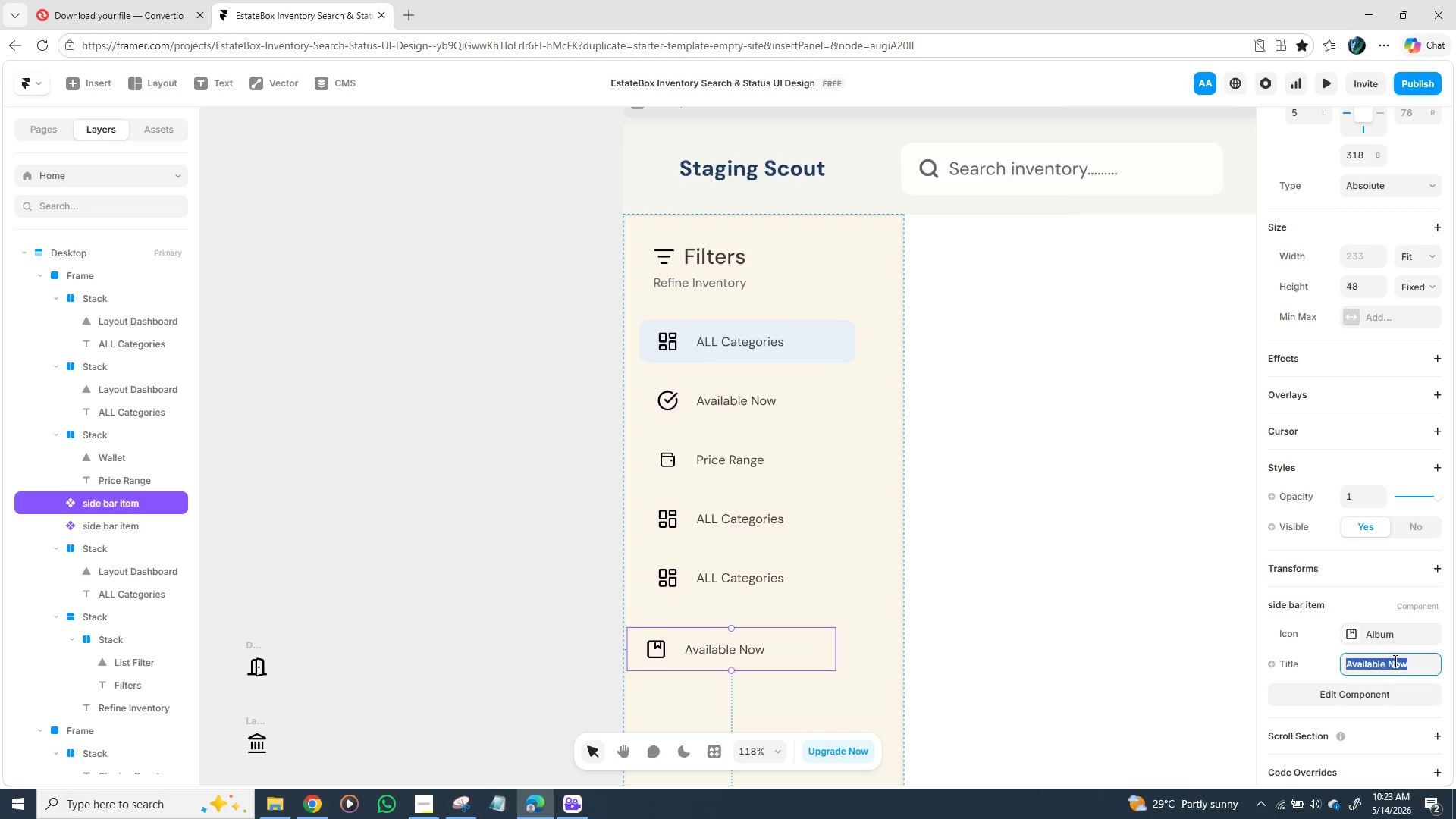 
triple_click([1394, 661])
 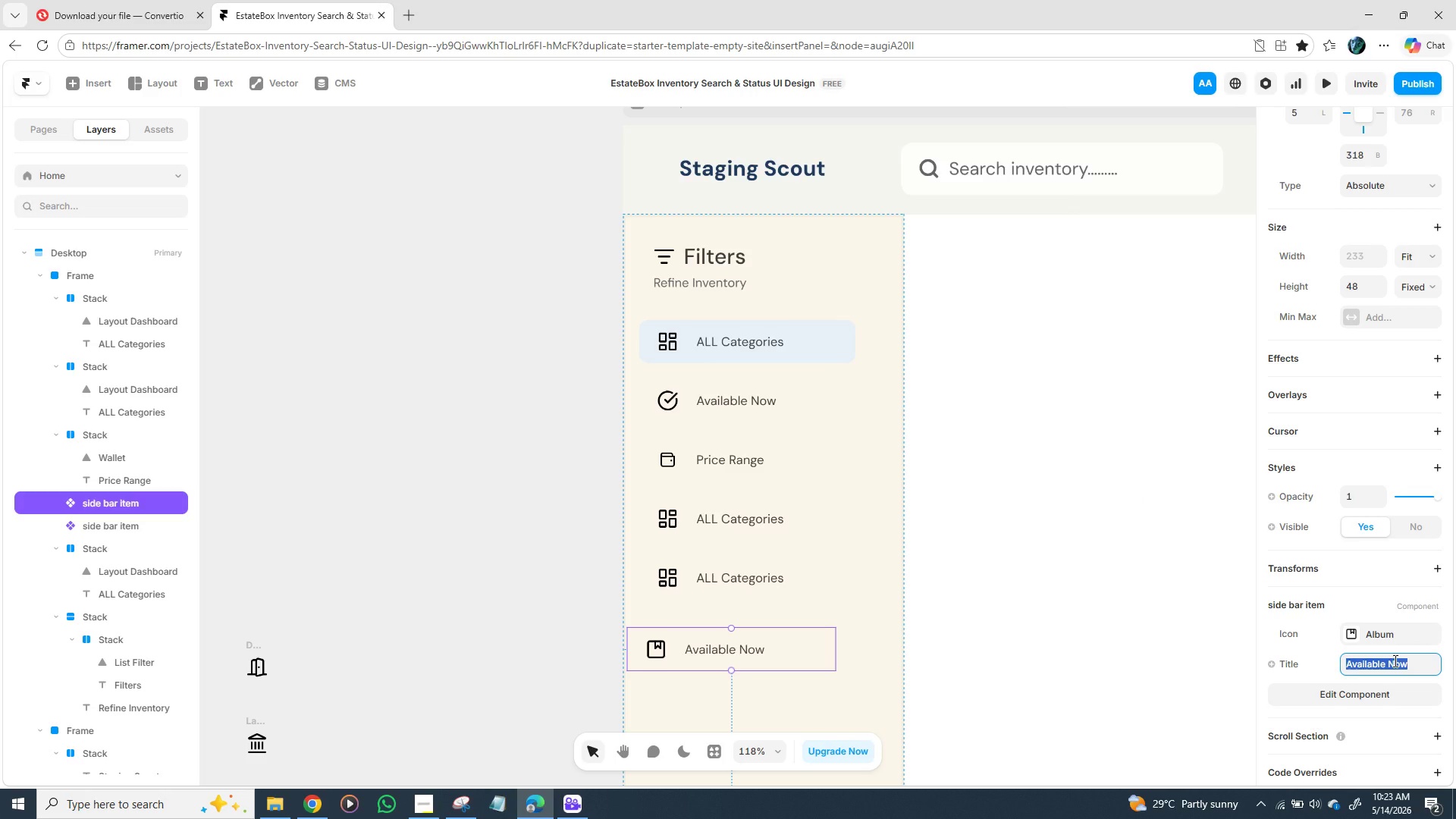 
triple_click([1394, 661])
 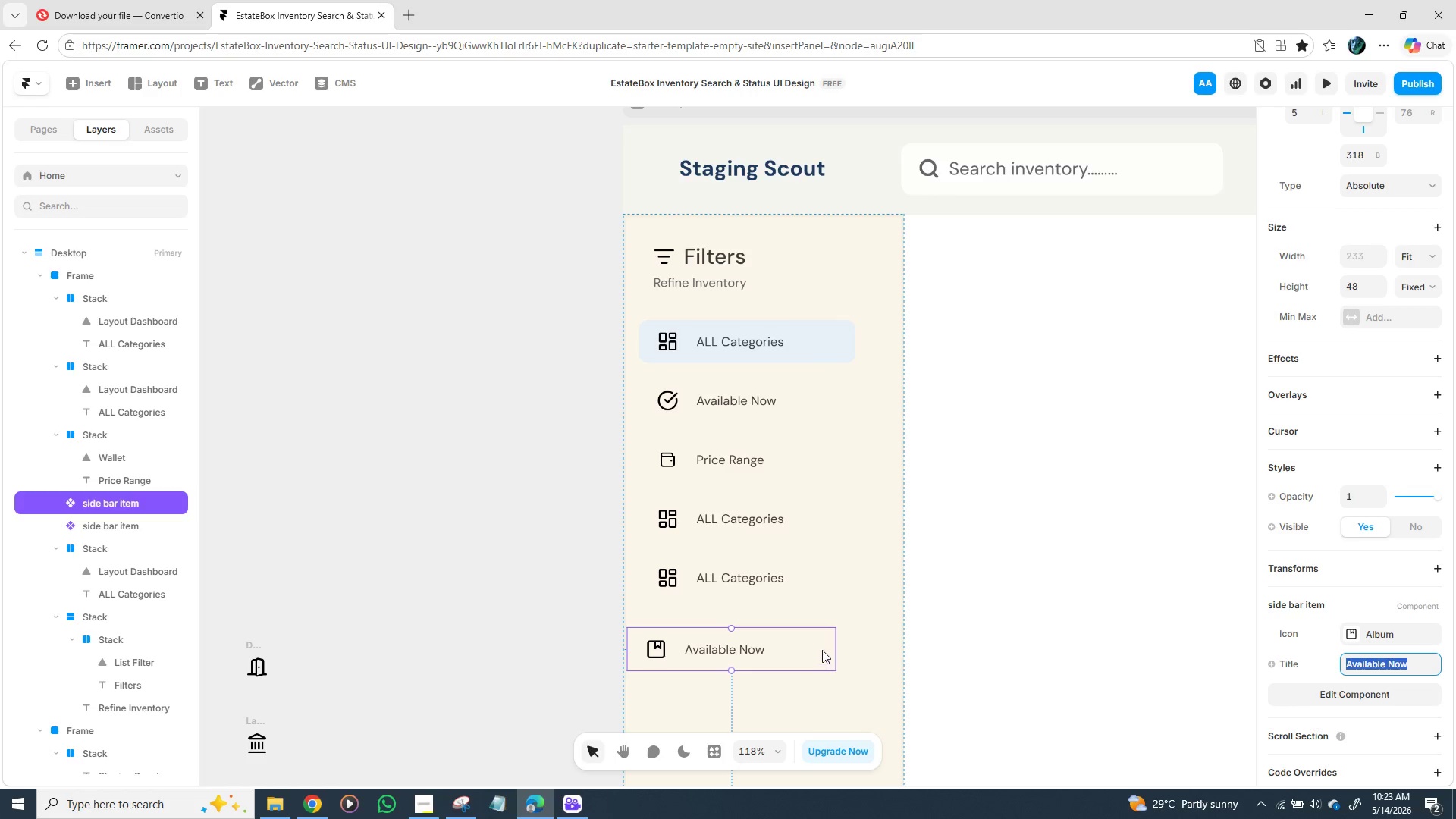 
wait(12.58)
 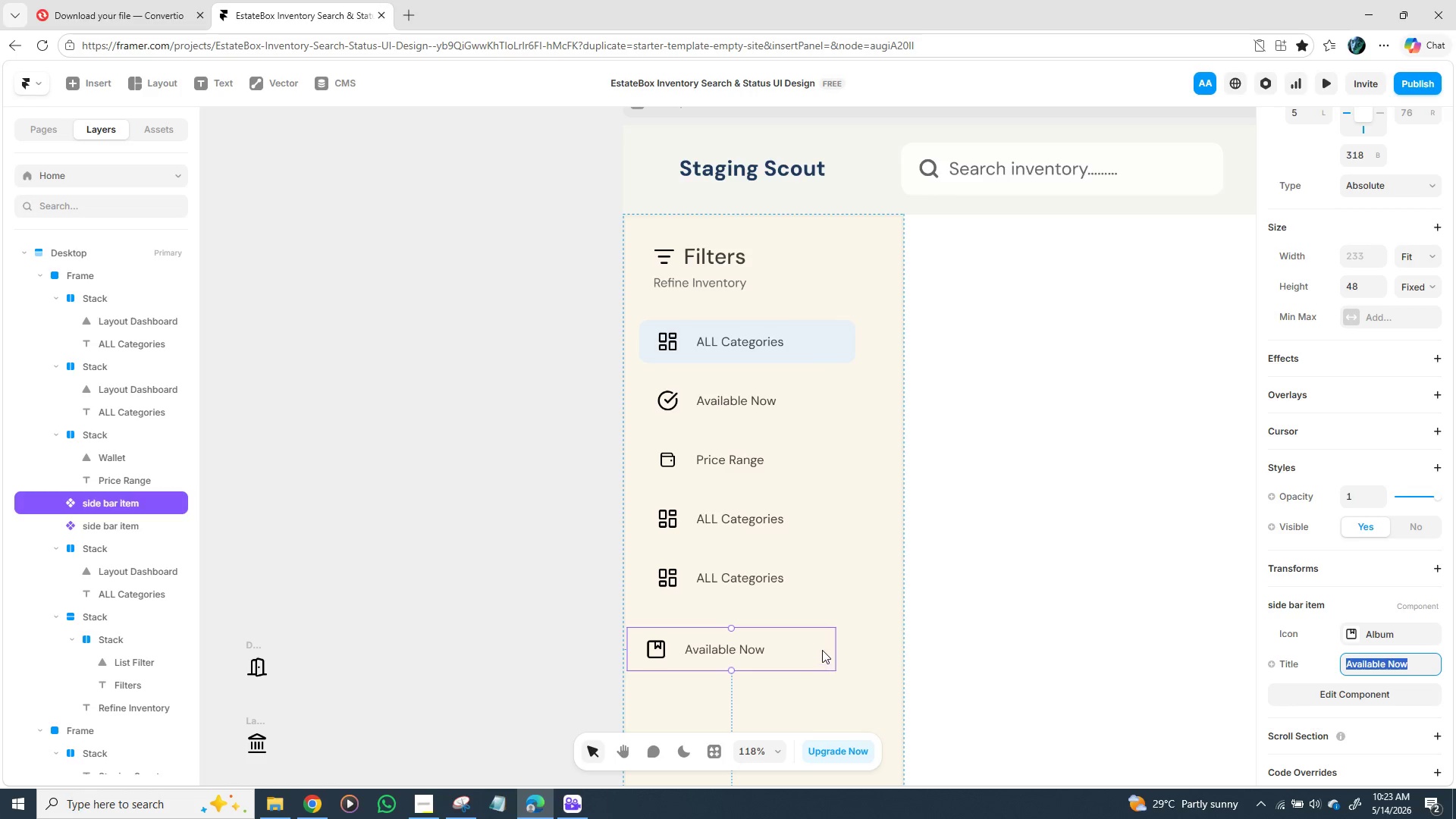 
left_click([820, 645])
 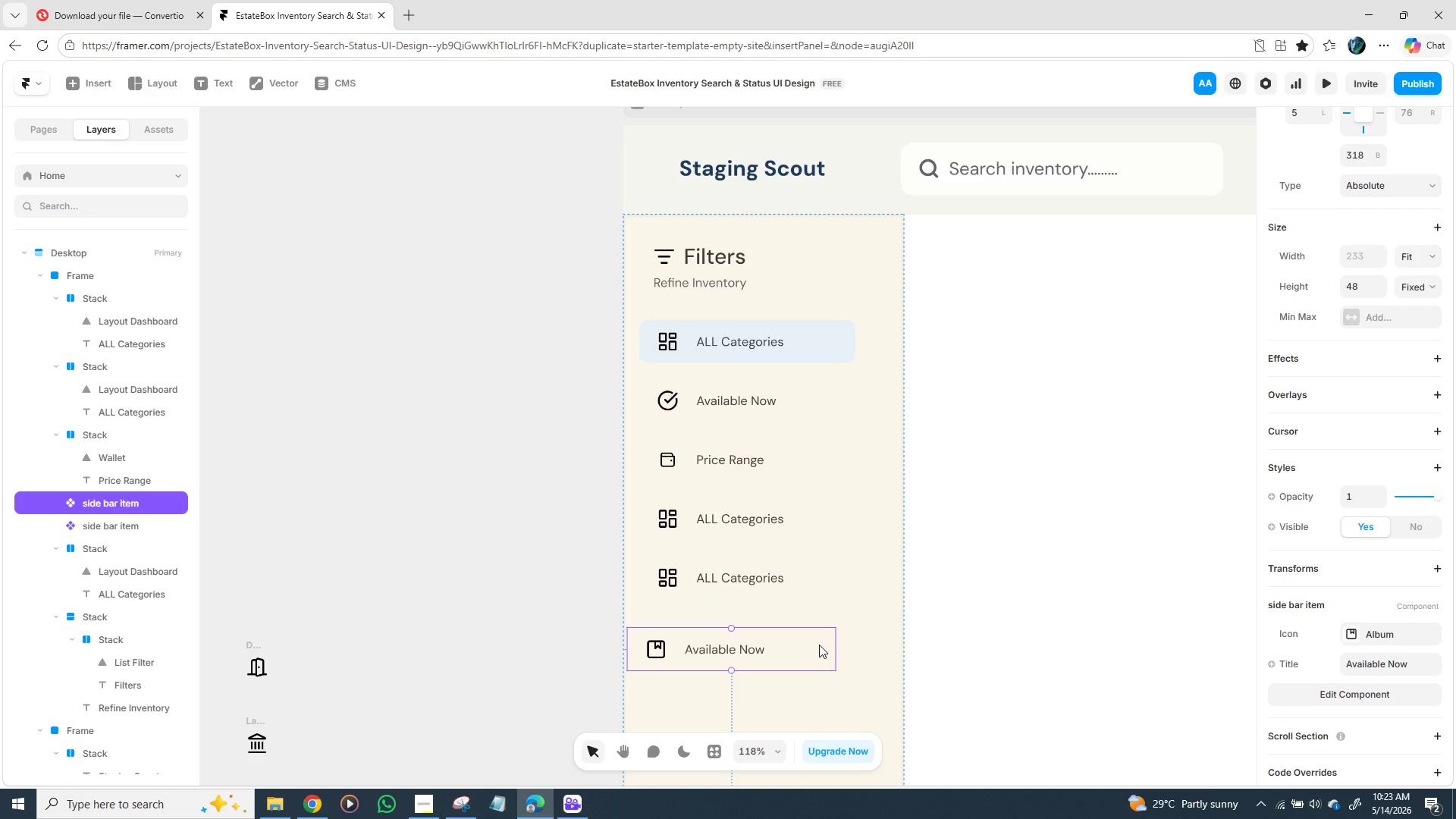 
wait(8.39)
 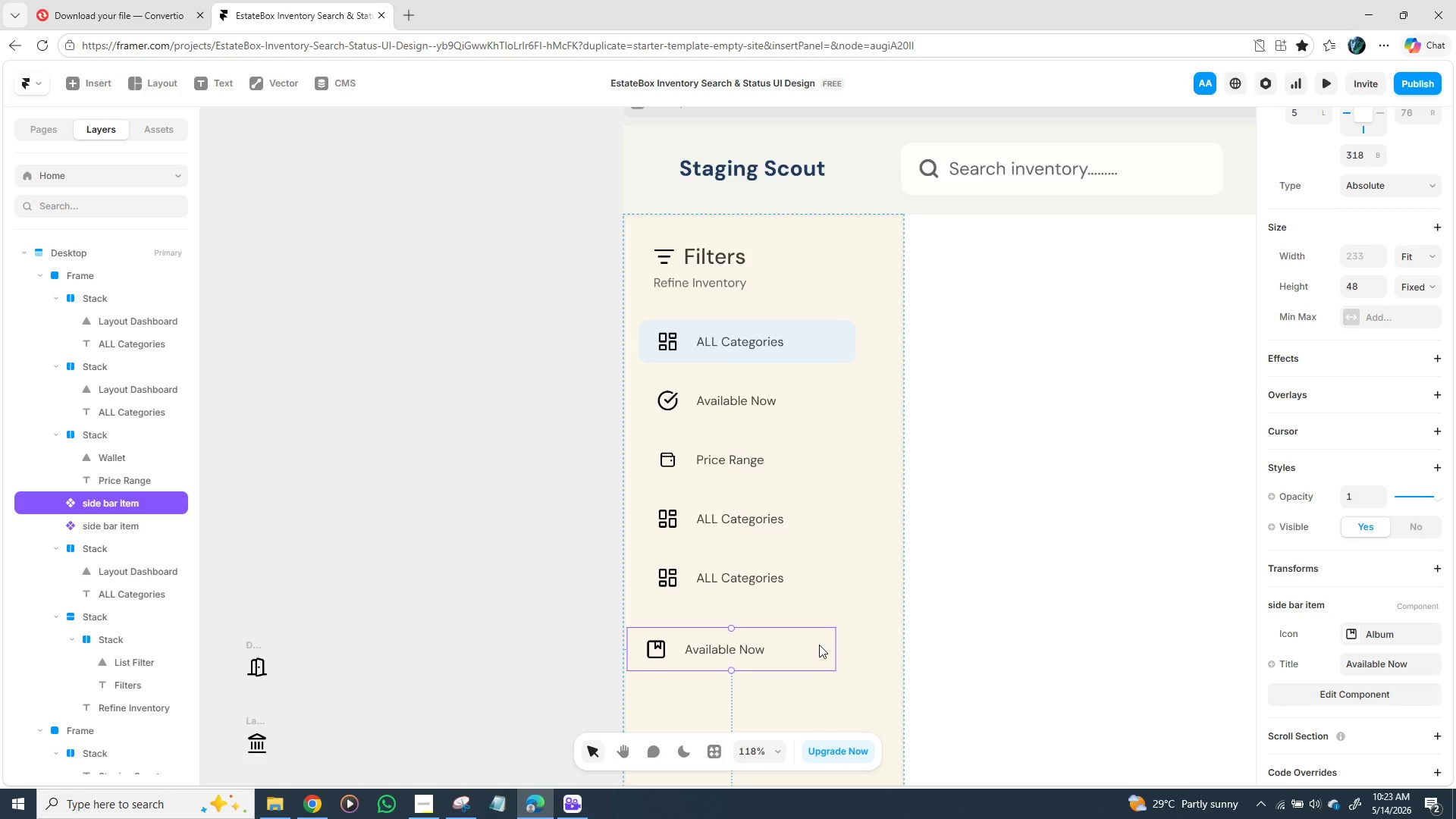 
key(Backspace)
 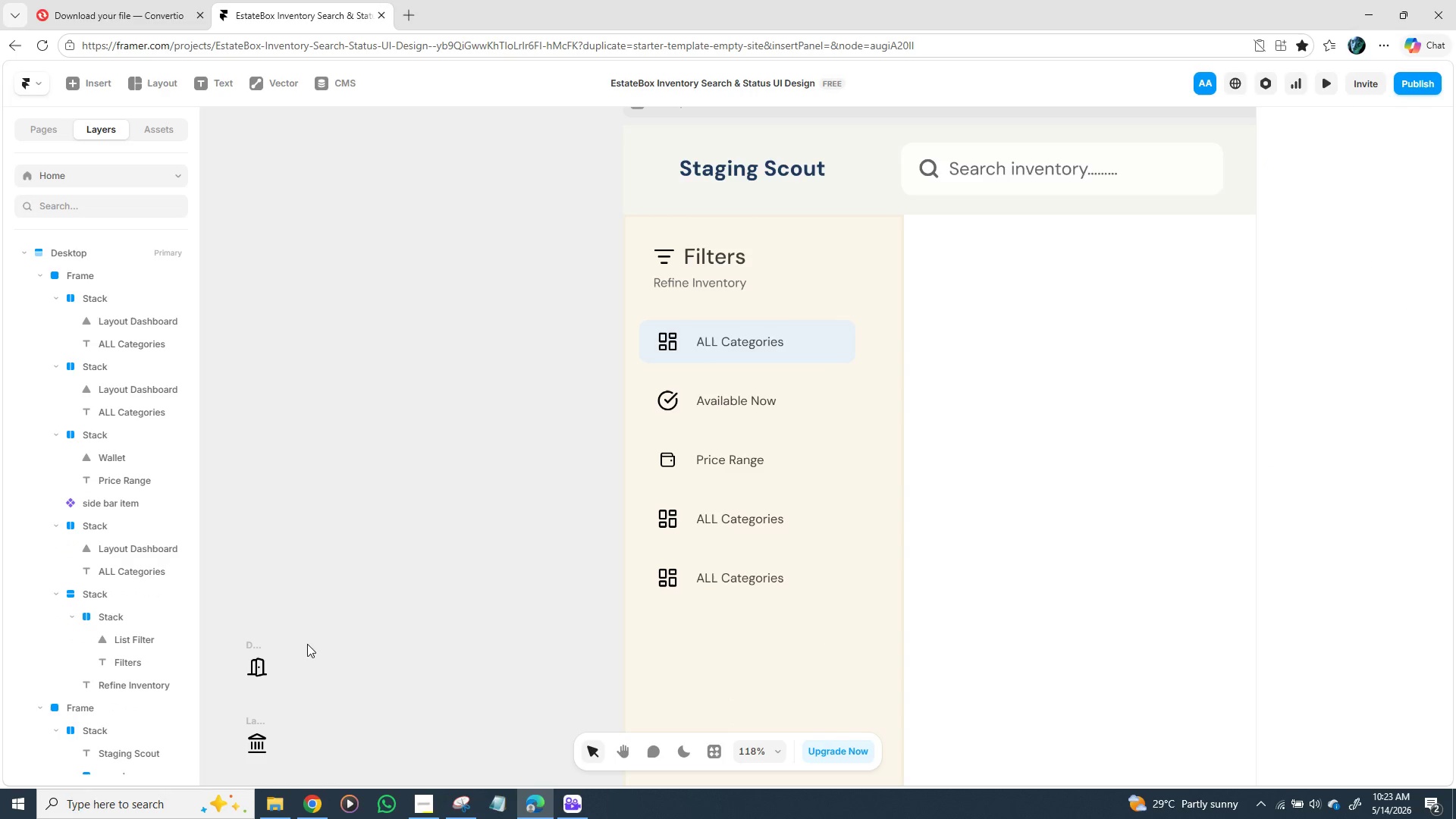 
scroll: coordinate [293, 637], scroll_direction: down, amount: 3.0
 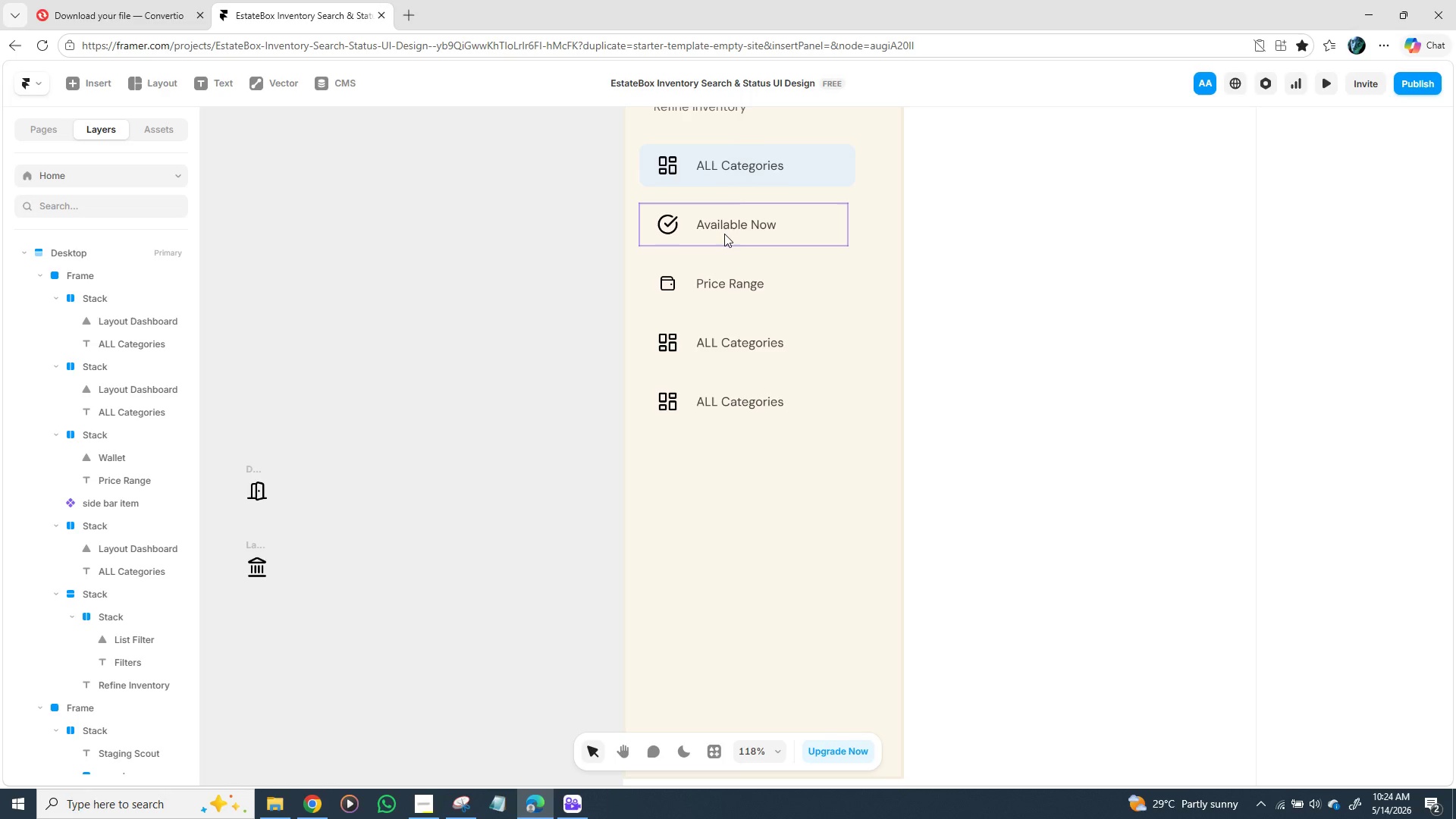 
wait(36.63)
 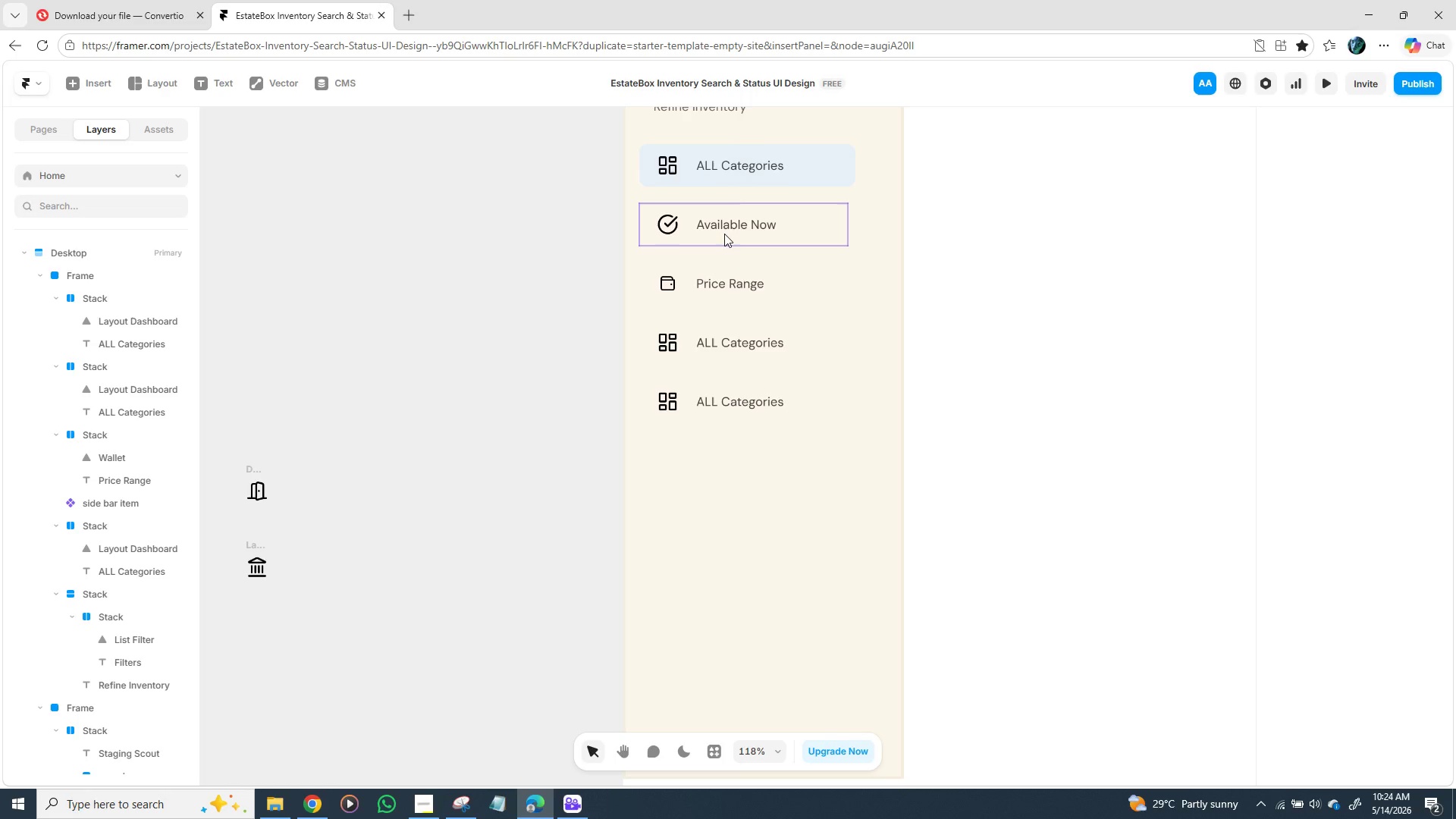 
mouse_move([732, 225])
 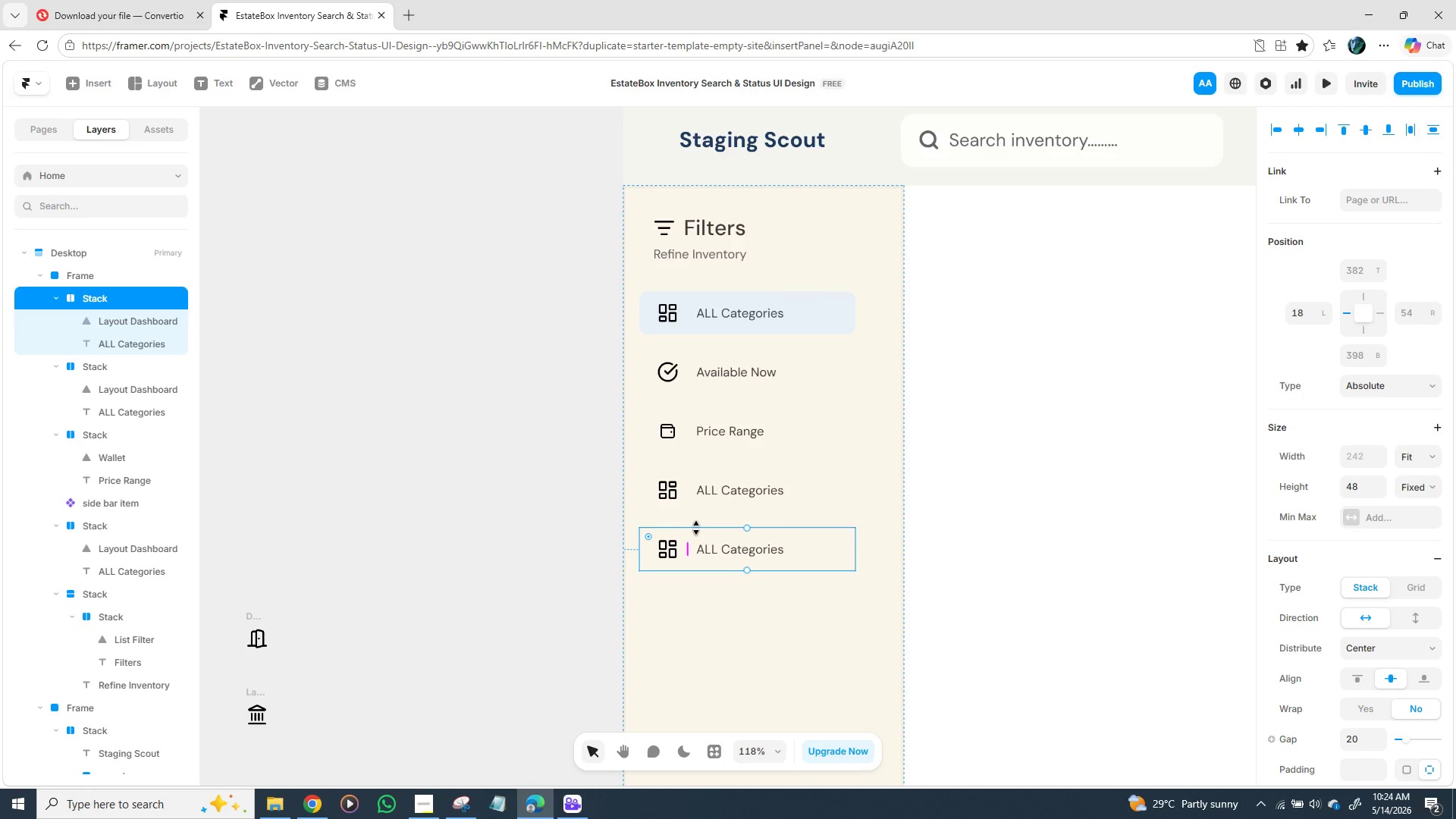 
key(Backspace)
 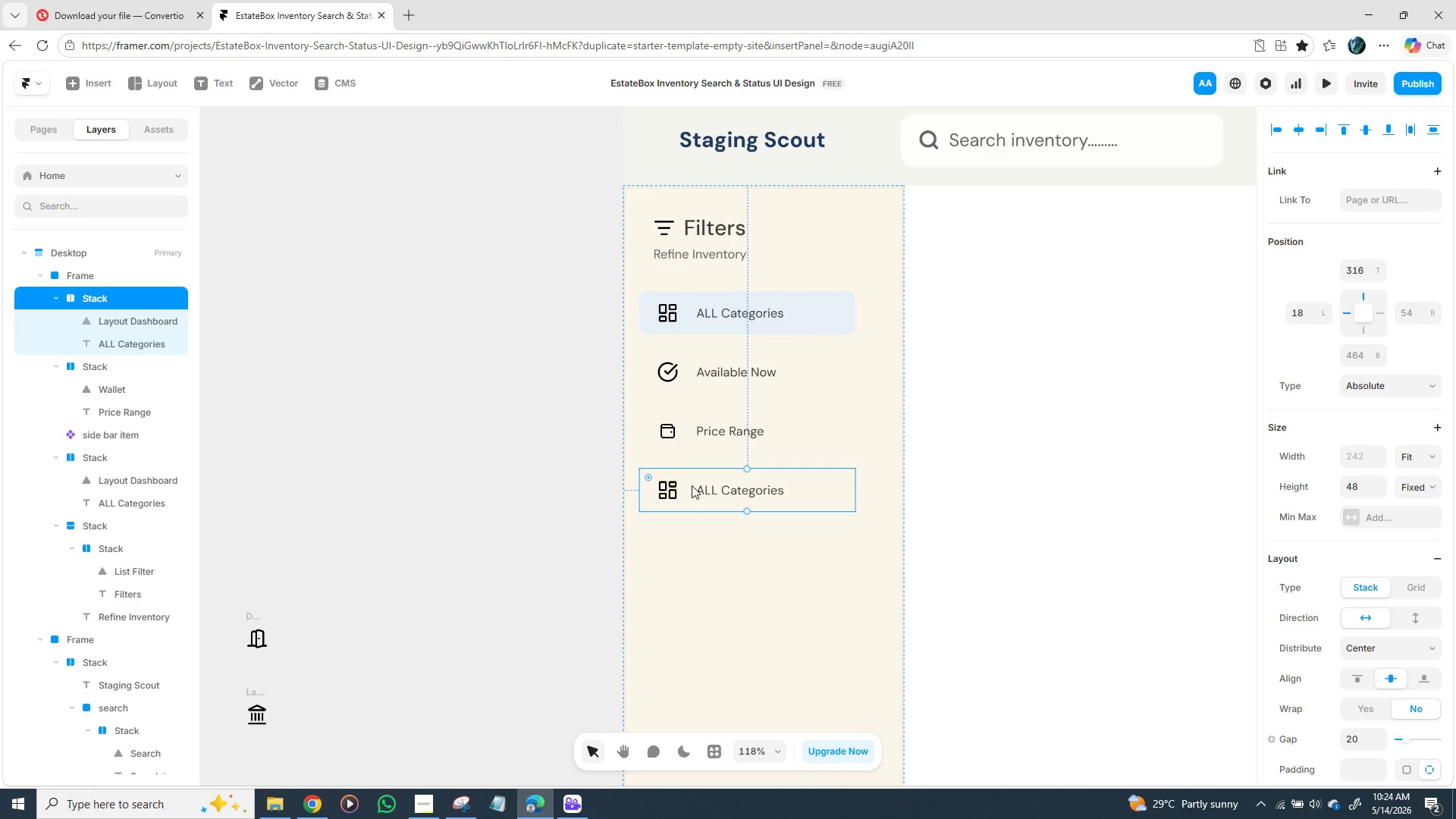 
key(Backspace)
 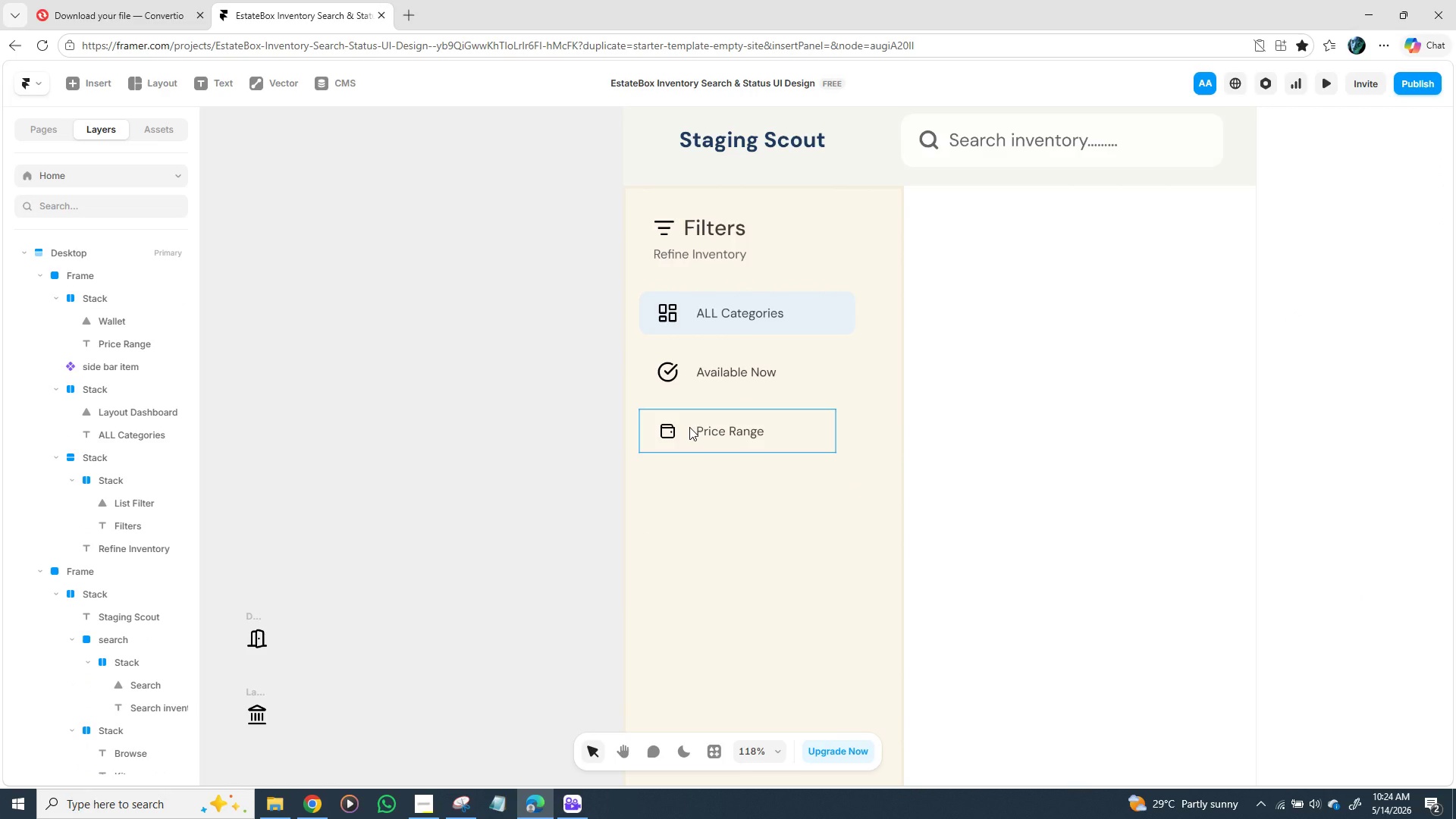 
left_click([689, 427])
 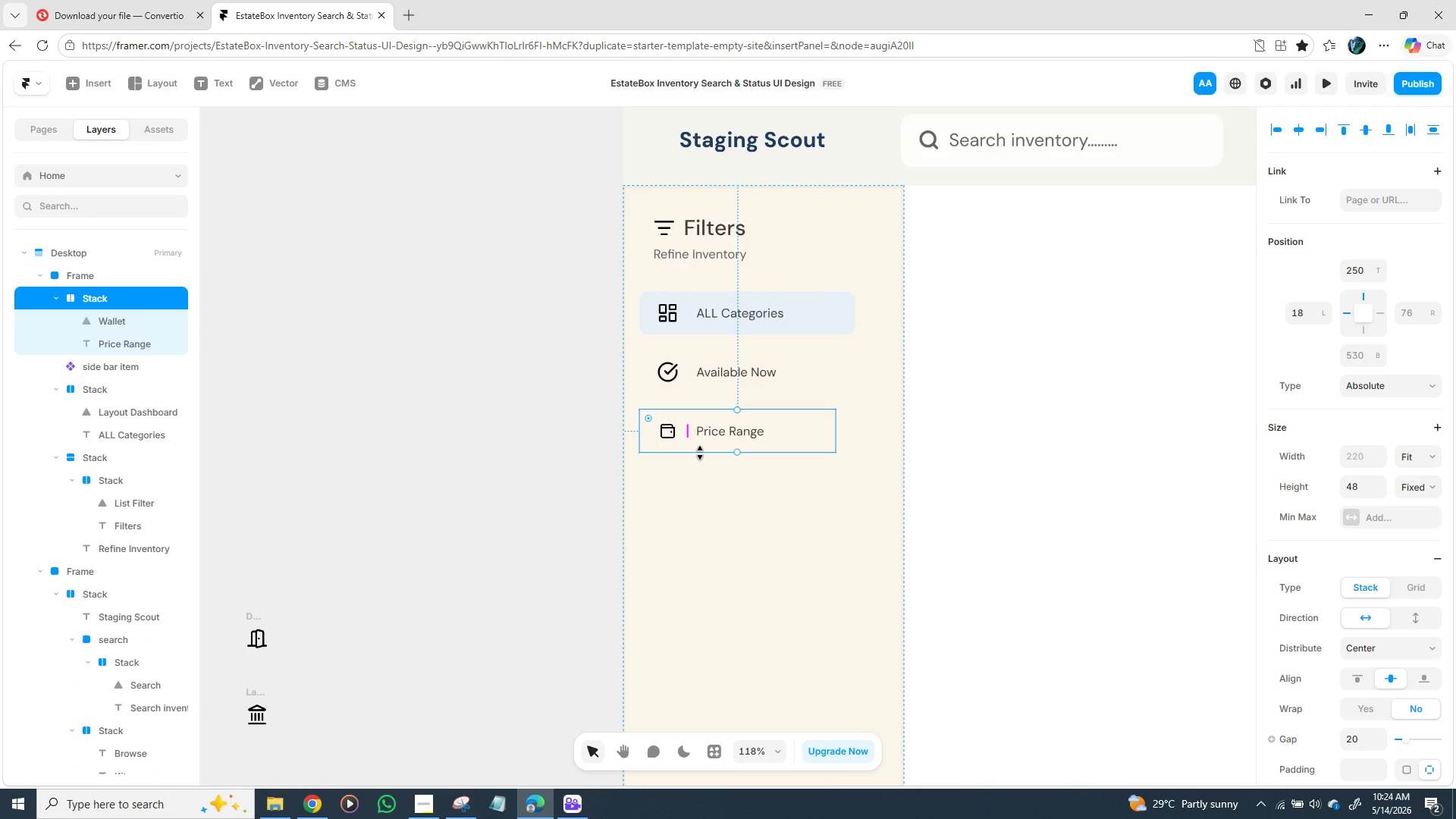 
left_click([700, 453])
 